 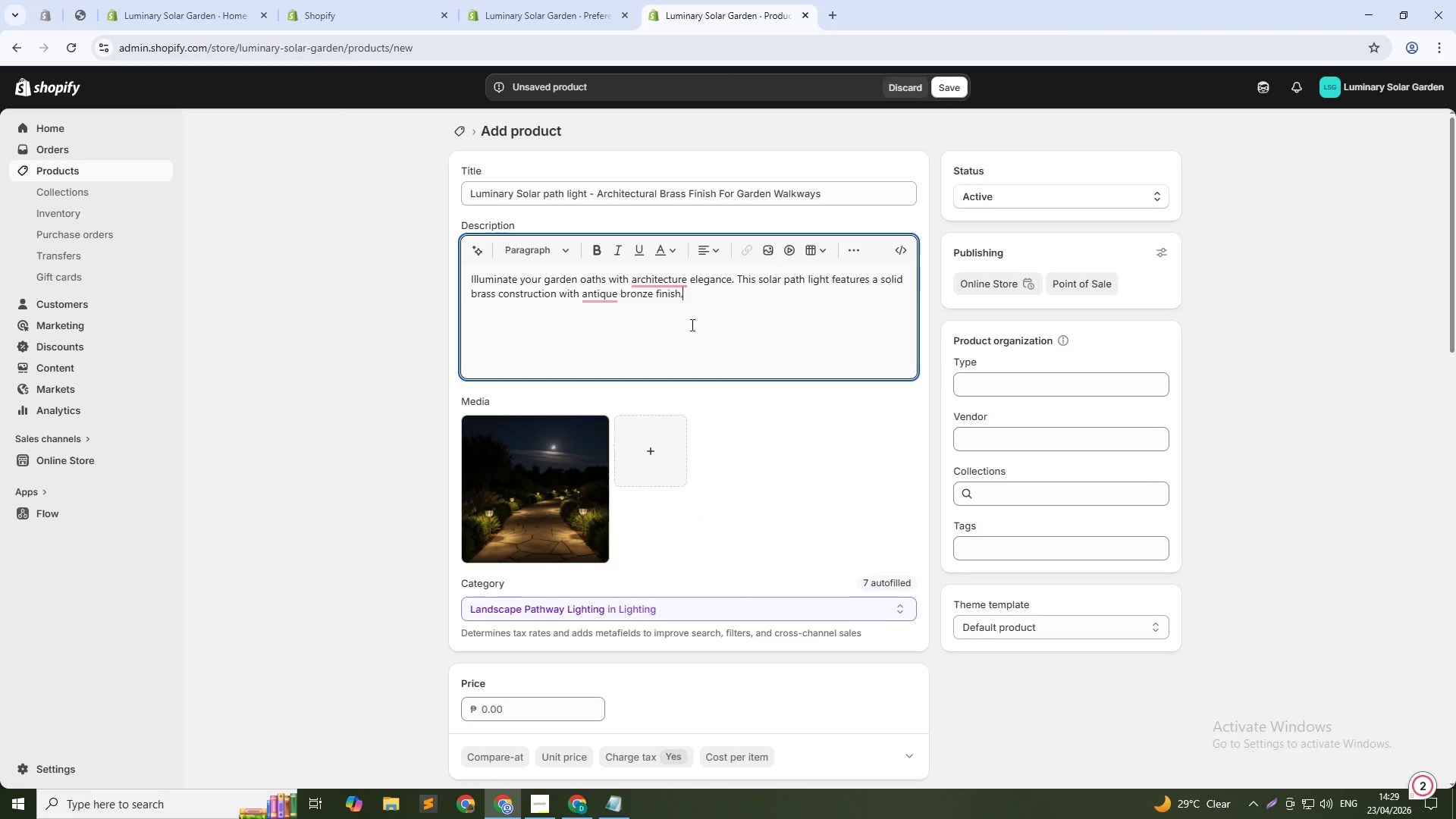 
type( shatter-esistant frosted glass lens,and high-effciency mono)
 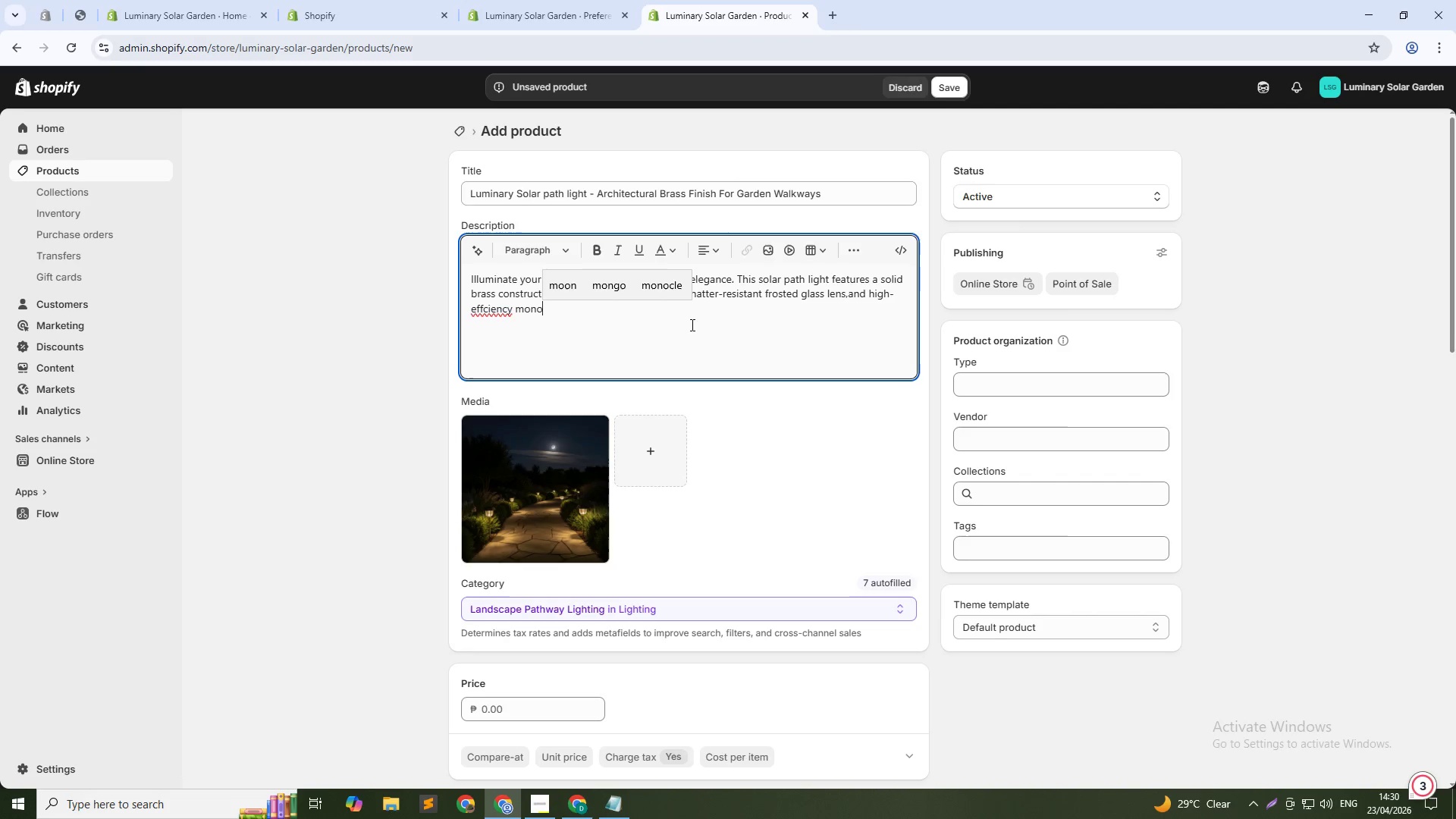 
wait(8.16)
 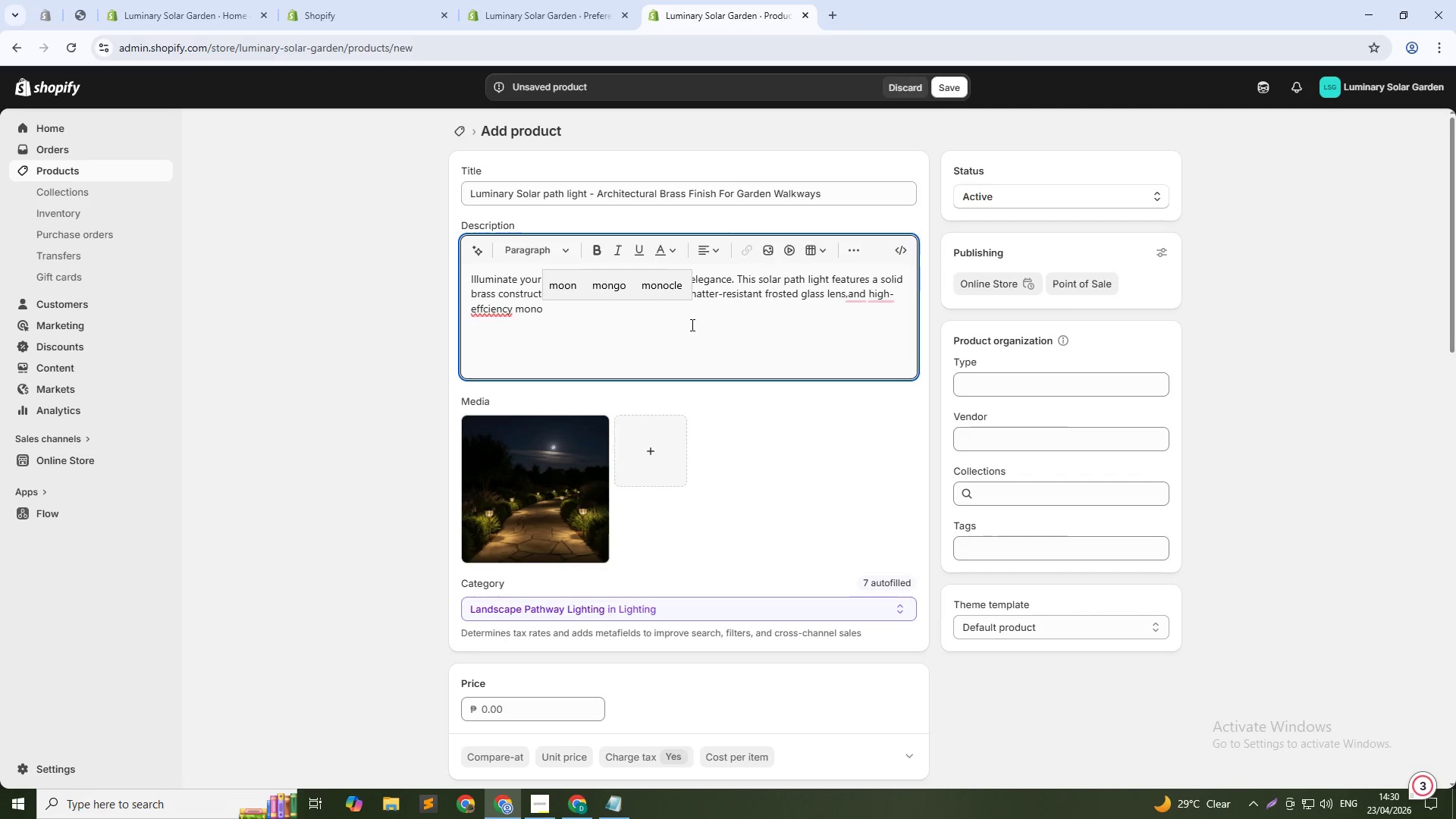 
type(crystalline)
 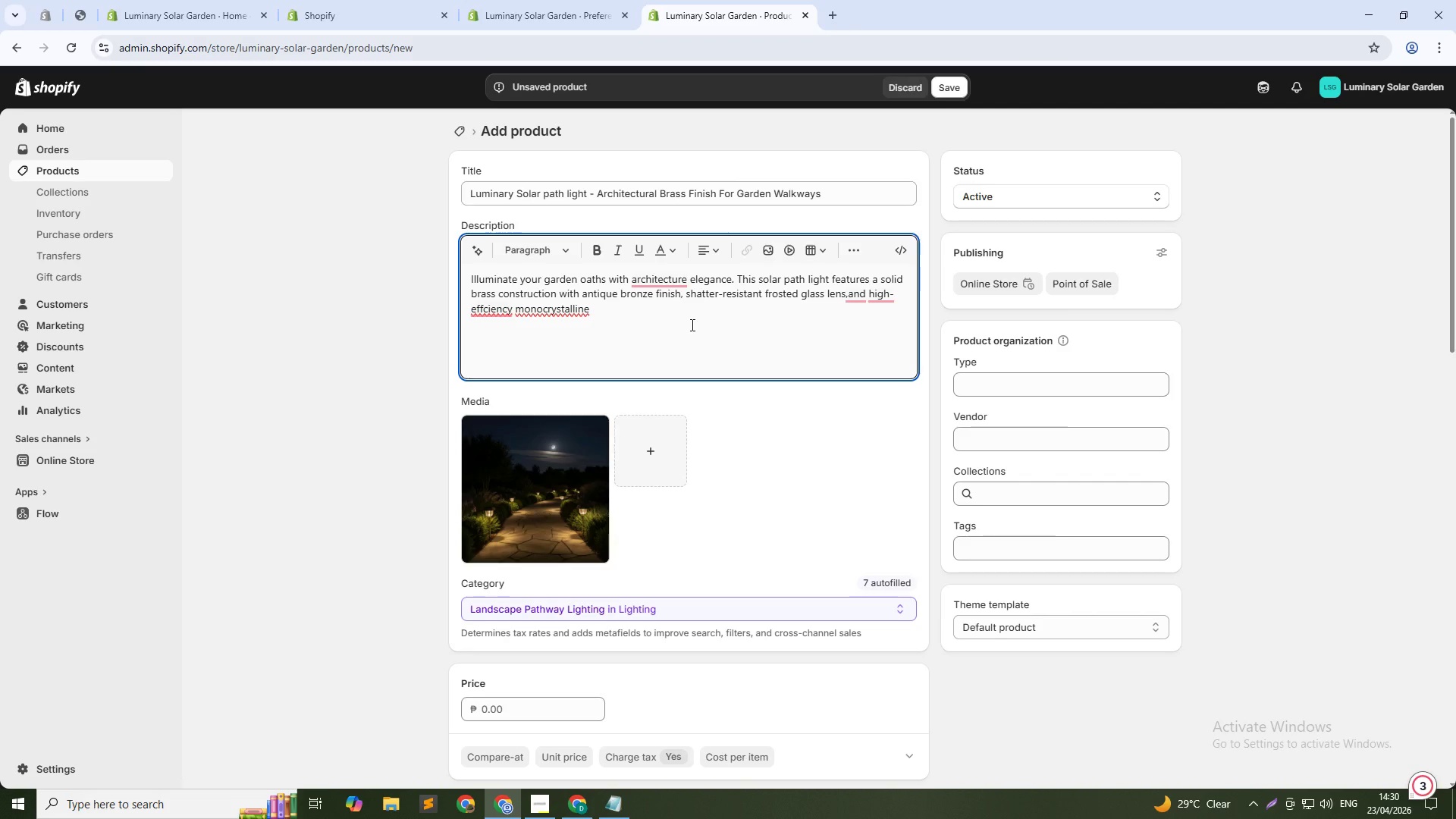 
wait(12.25)
 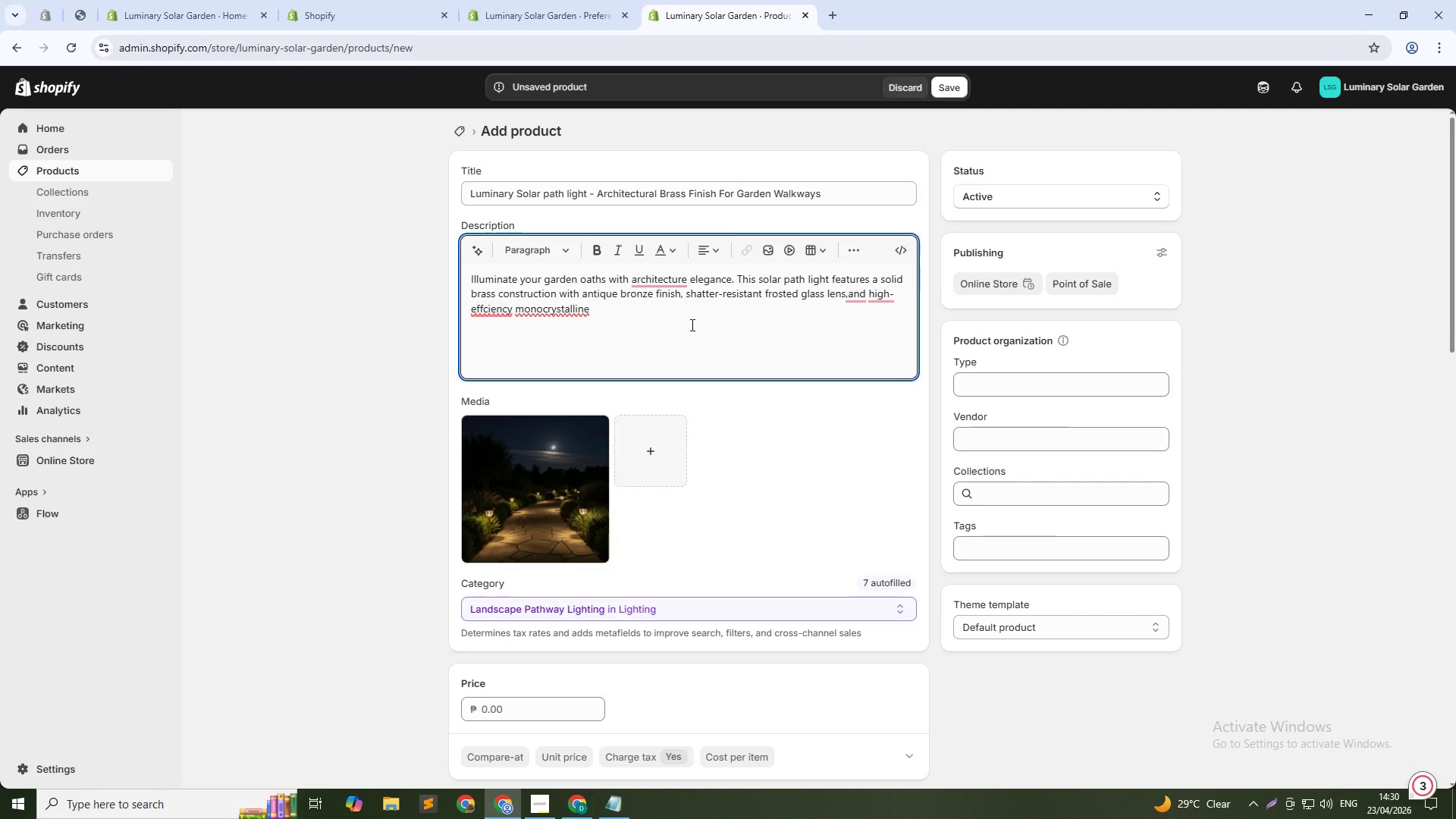 
left_click([485, 309])
 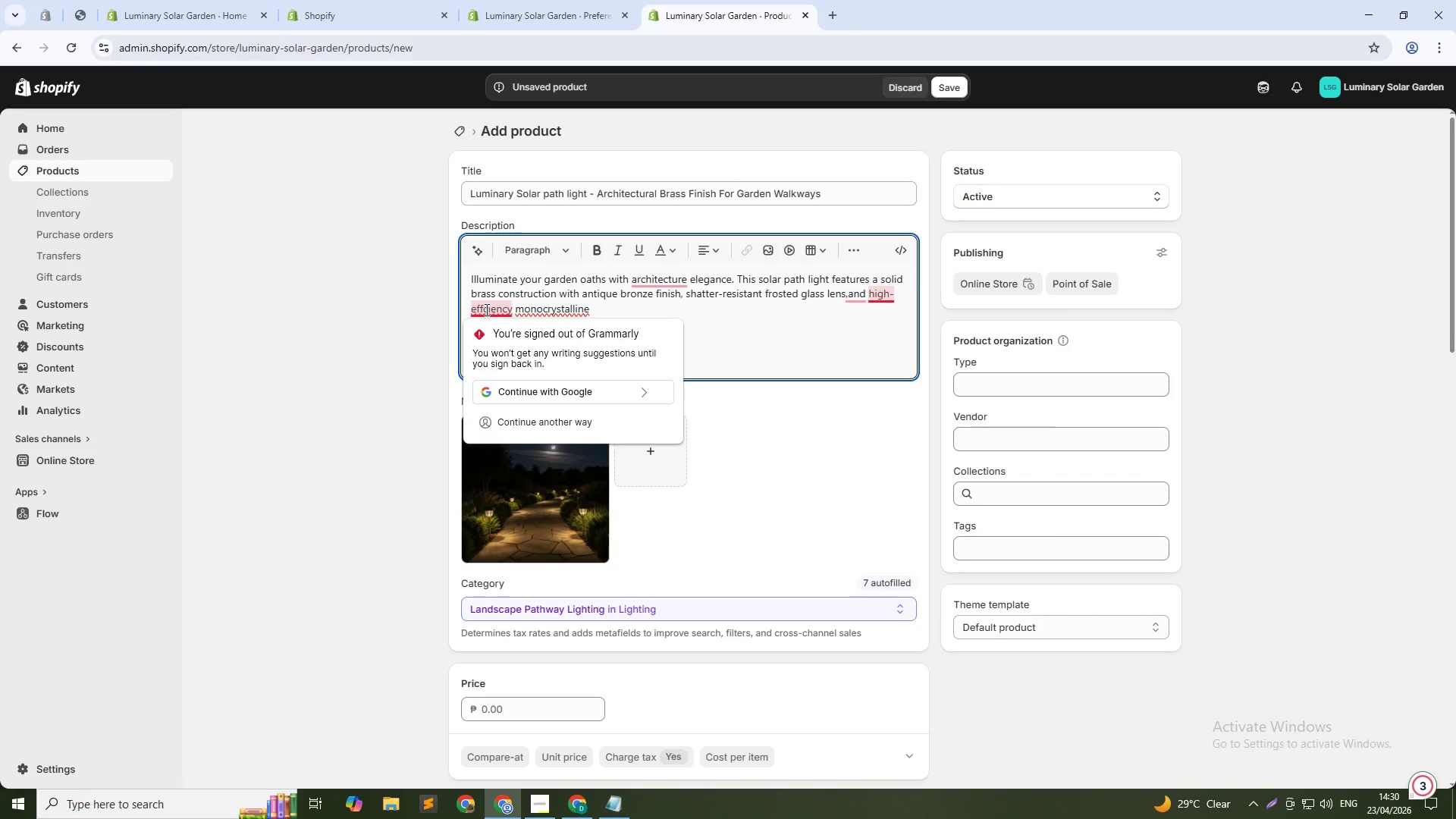 
key(I)
 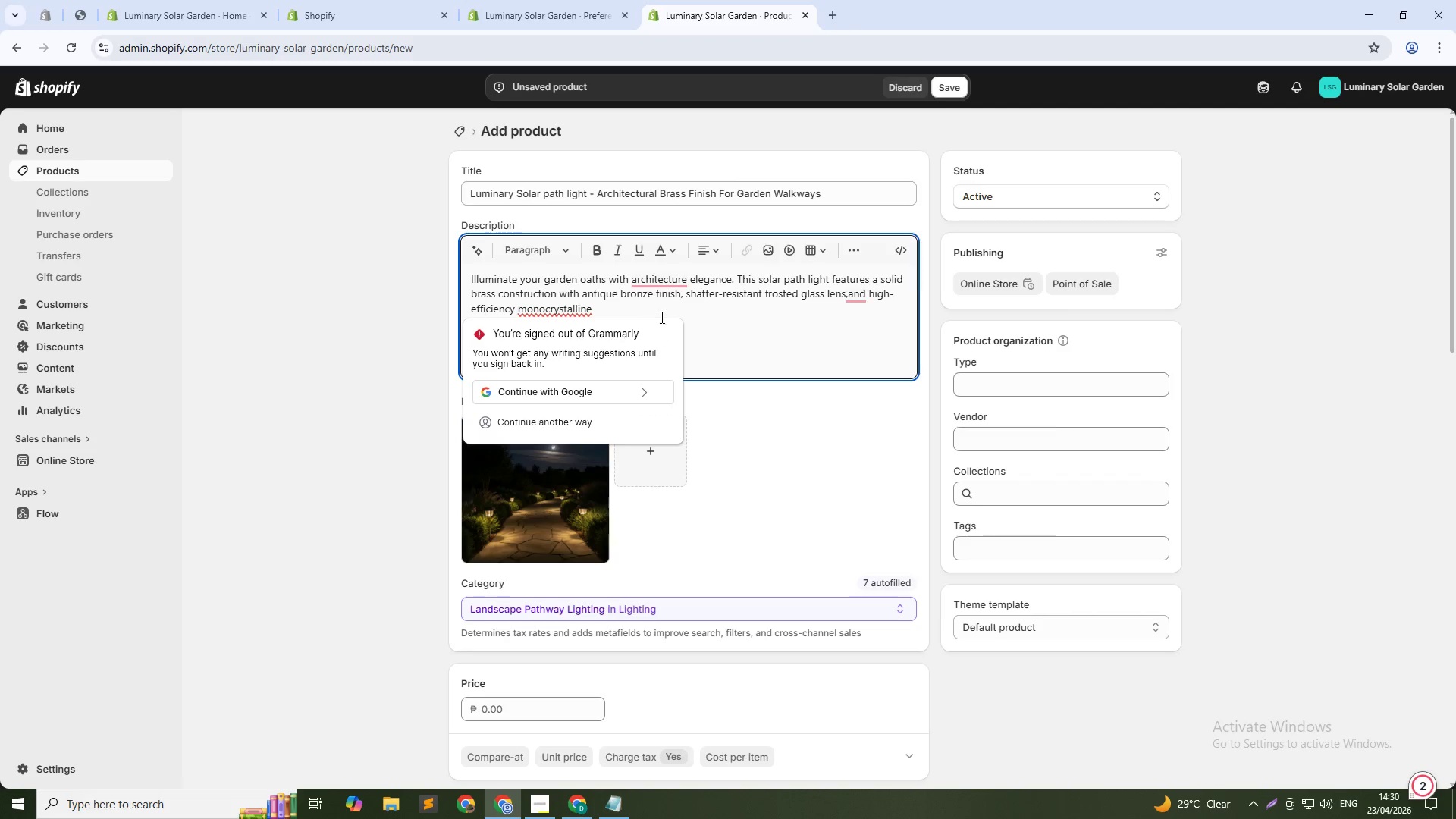 
left_click([658, 305])
 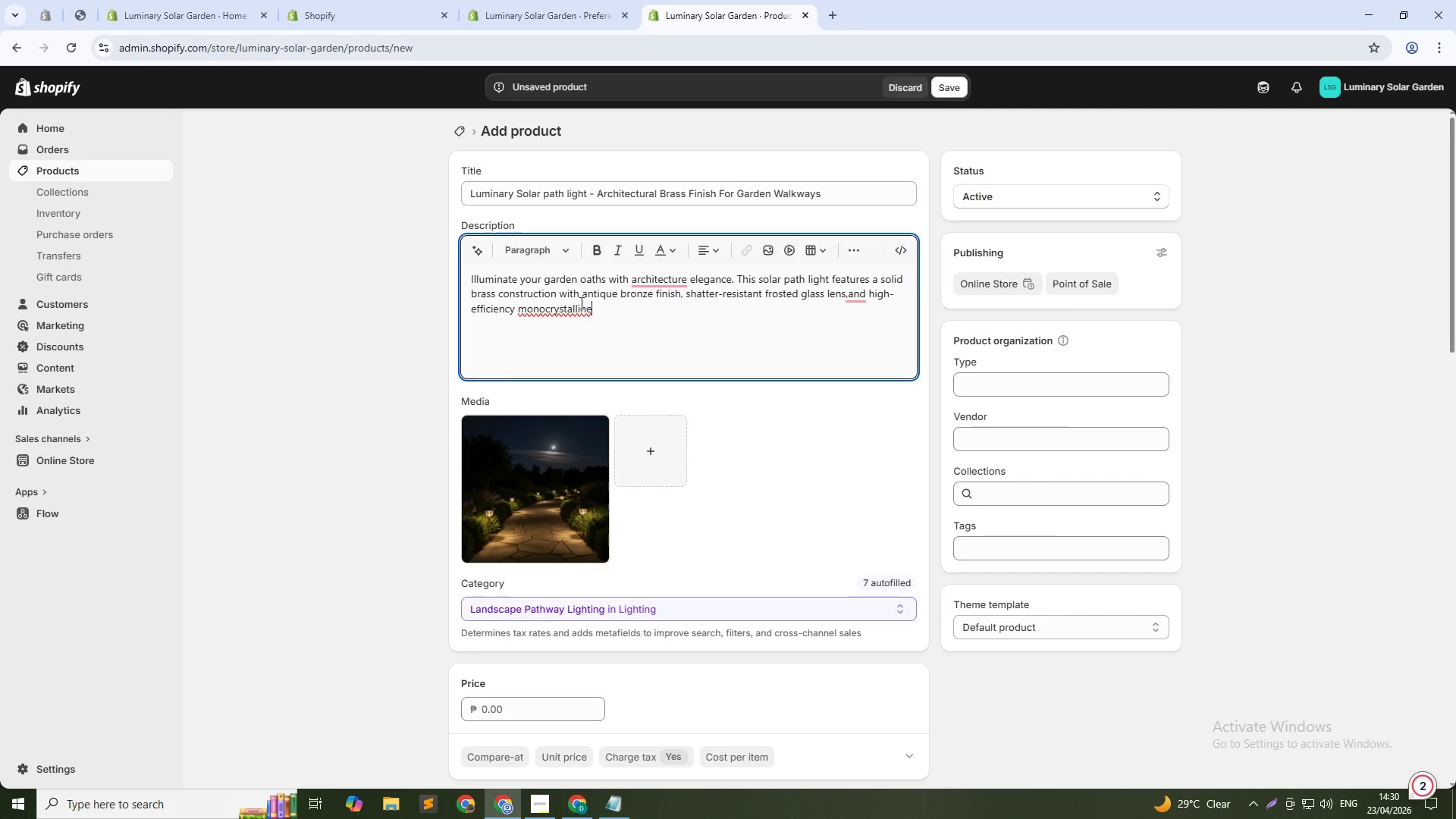 
left_click([580, 303])
 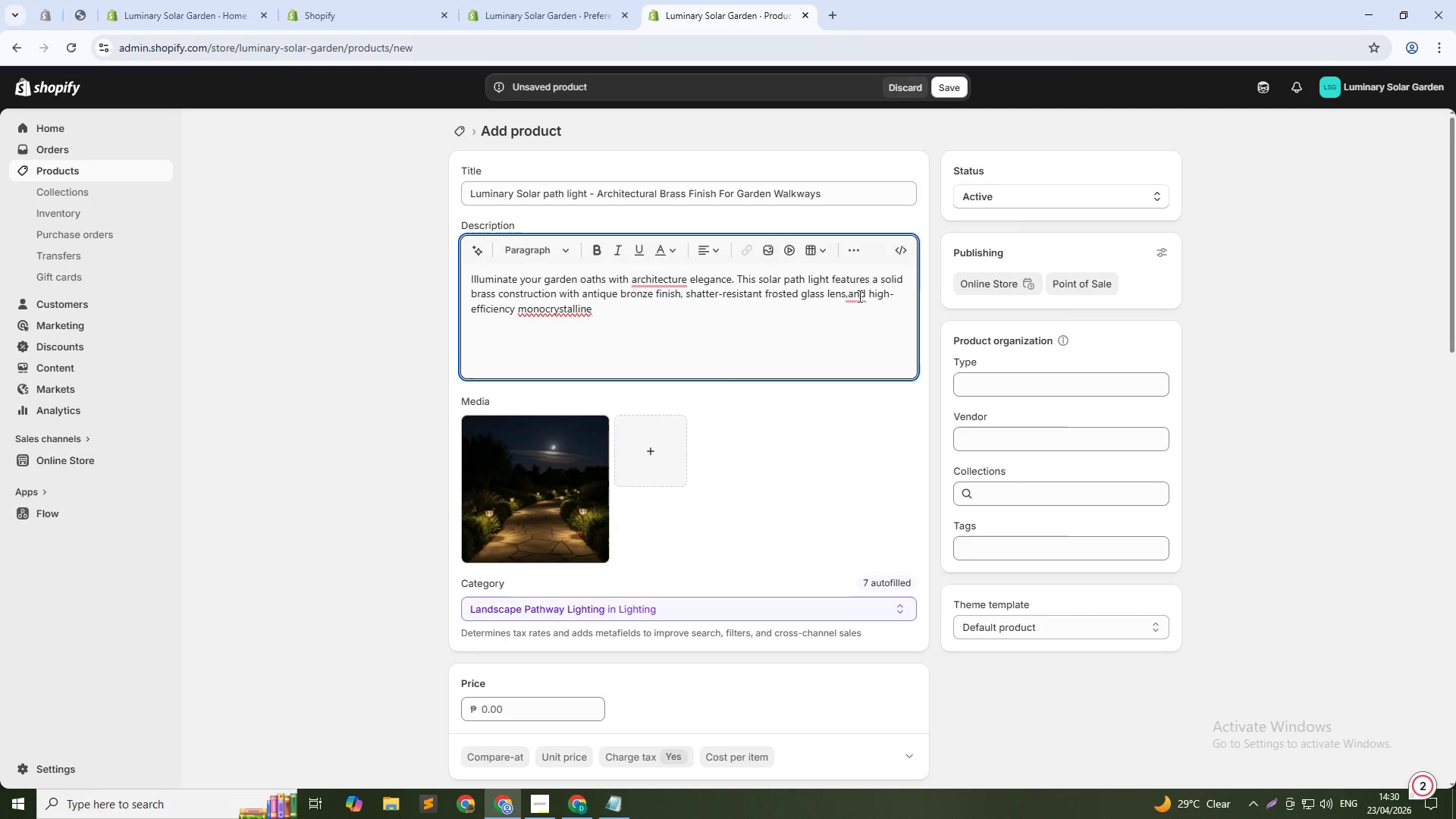 
left_click([849, 296])
 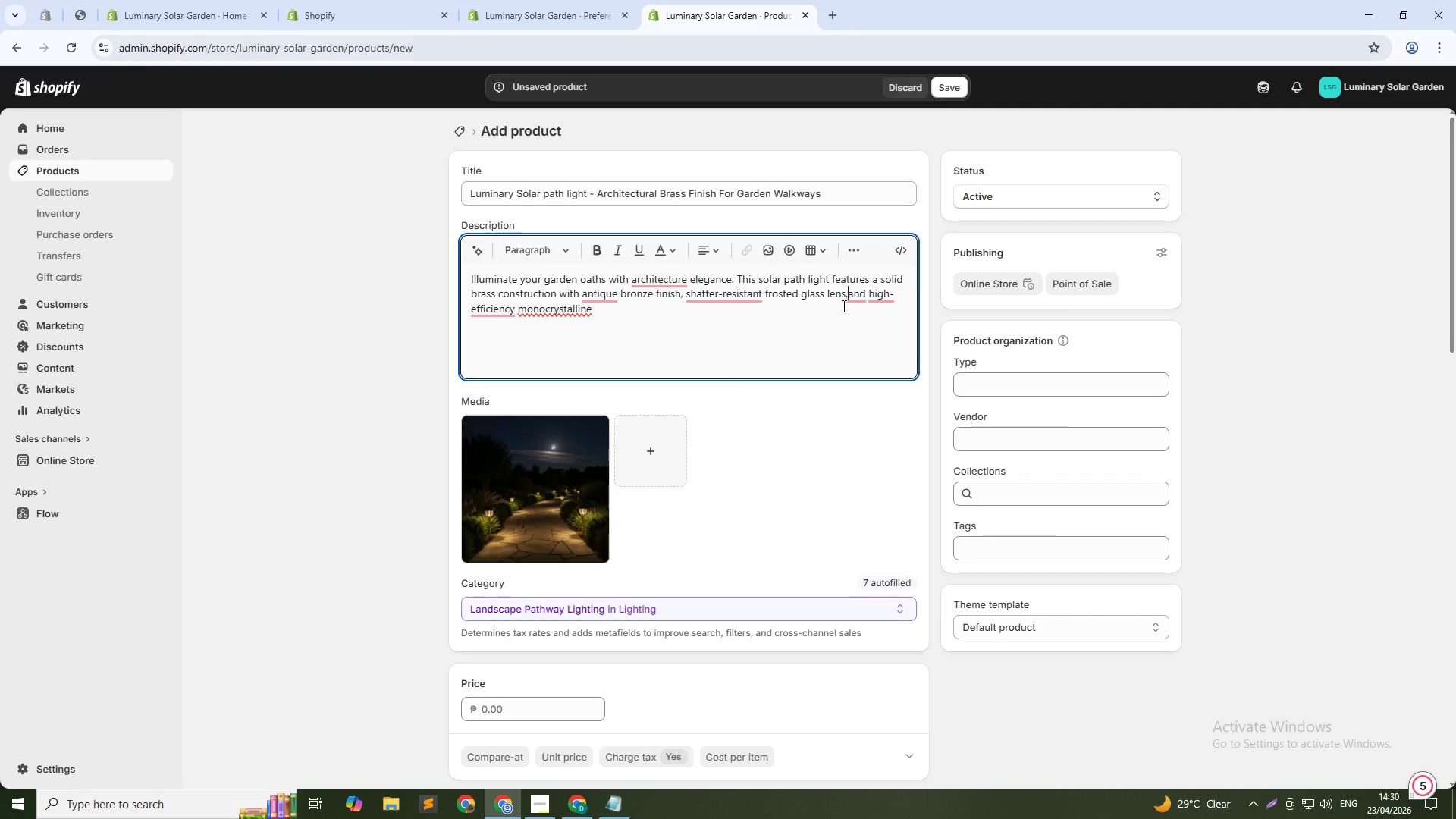 
wait(6.12)
 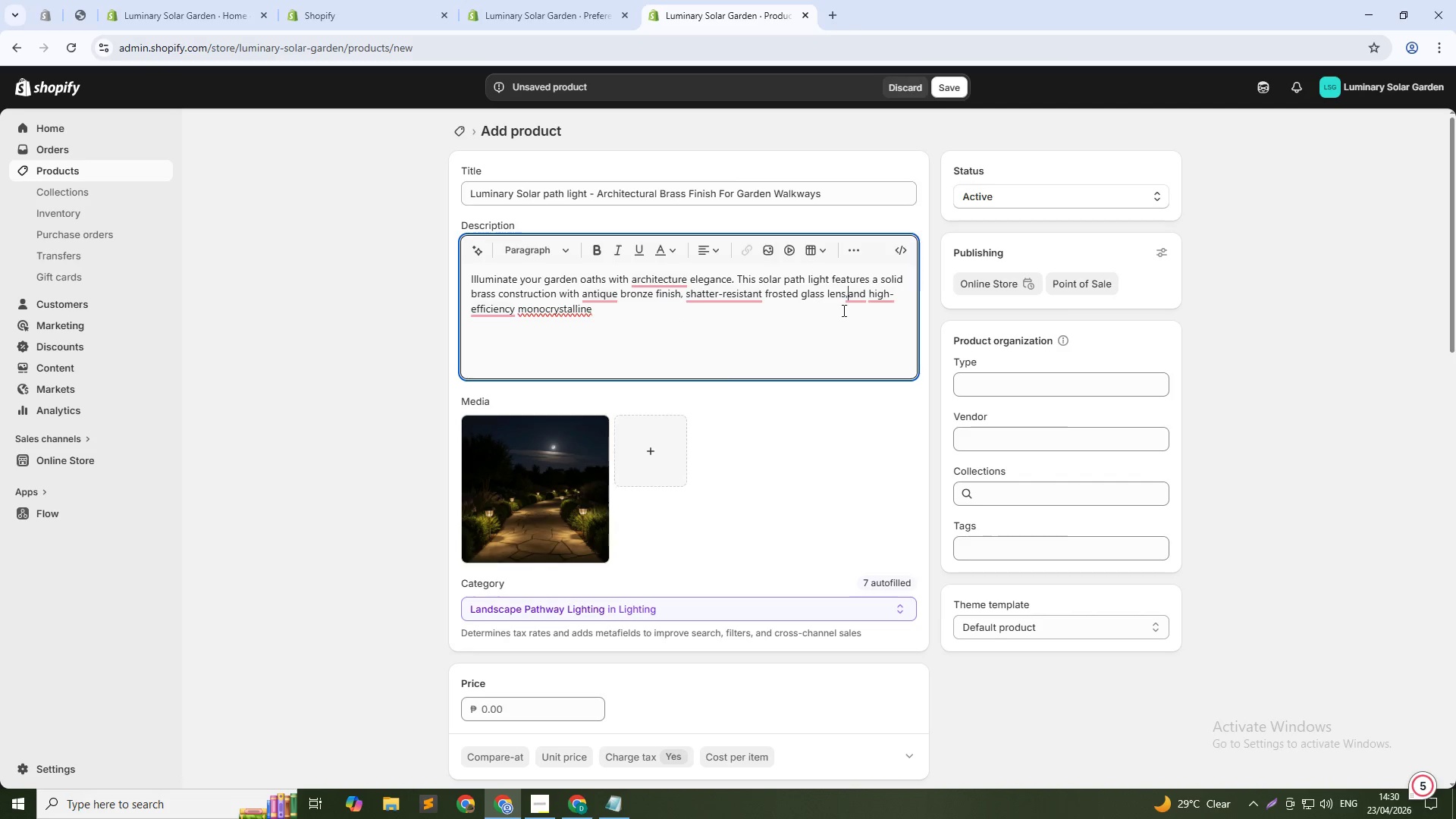 
key(Space)
 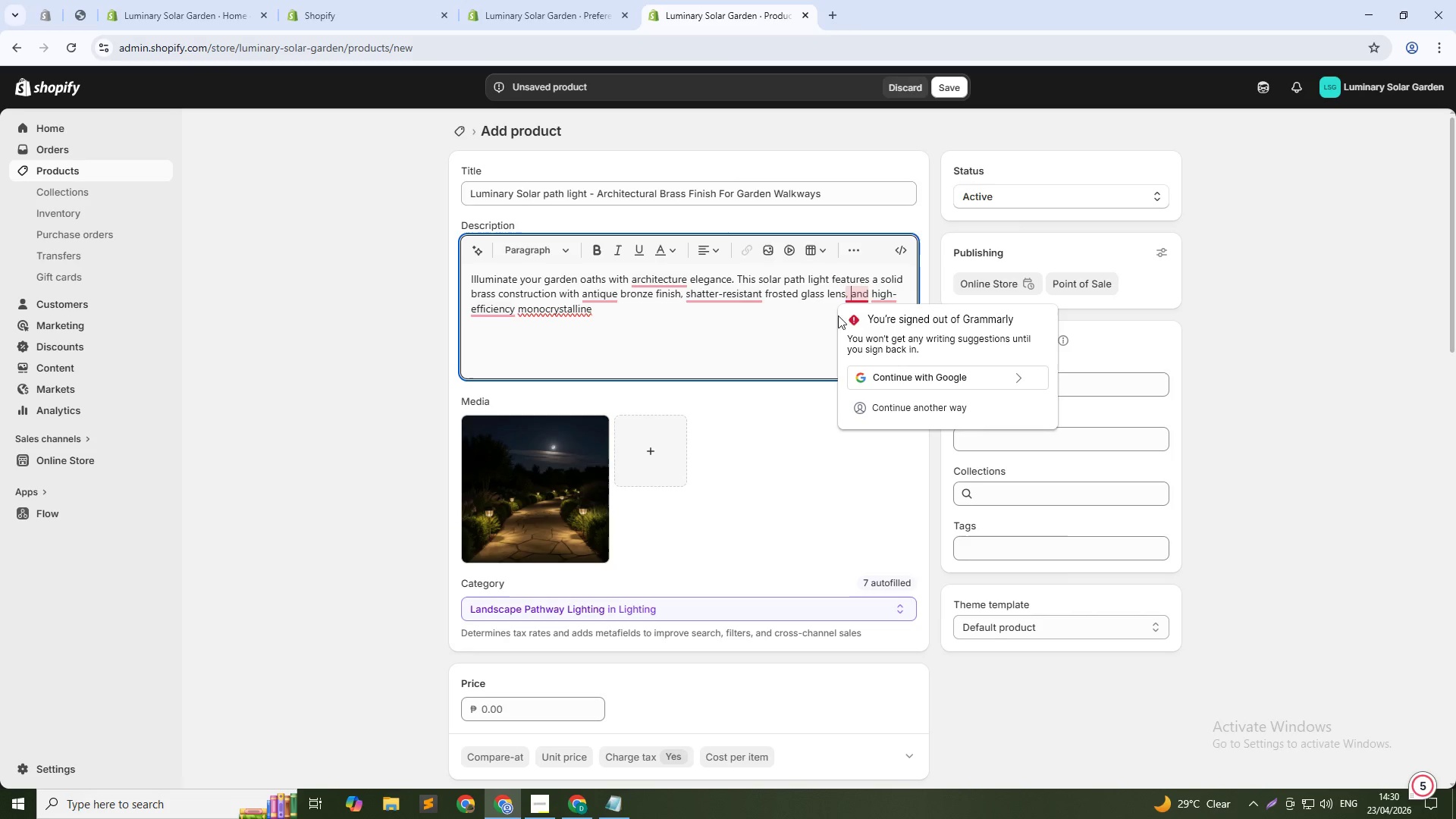 
left_click([800, 319])
 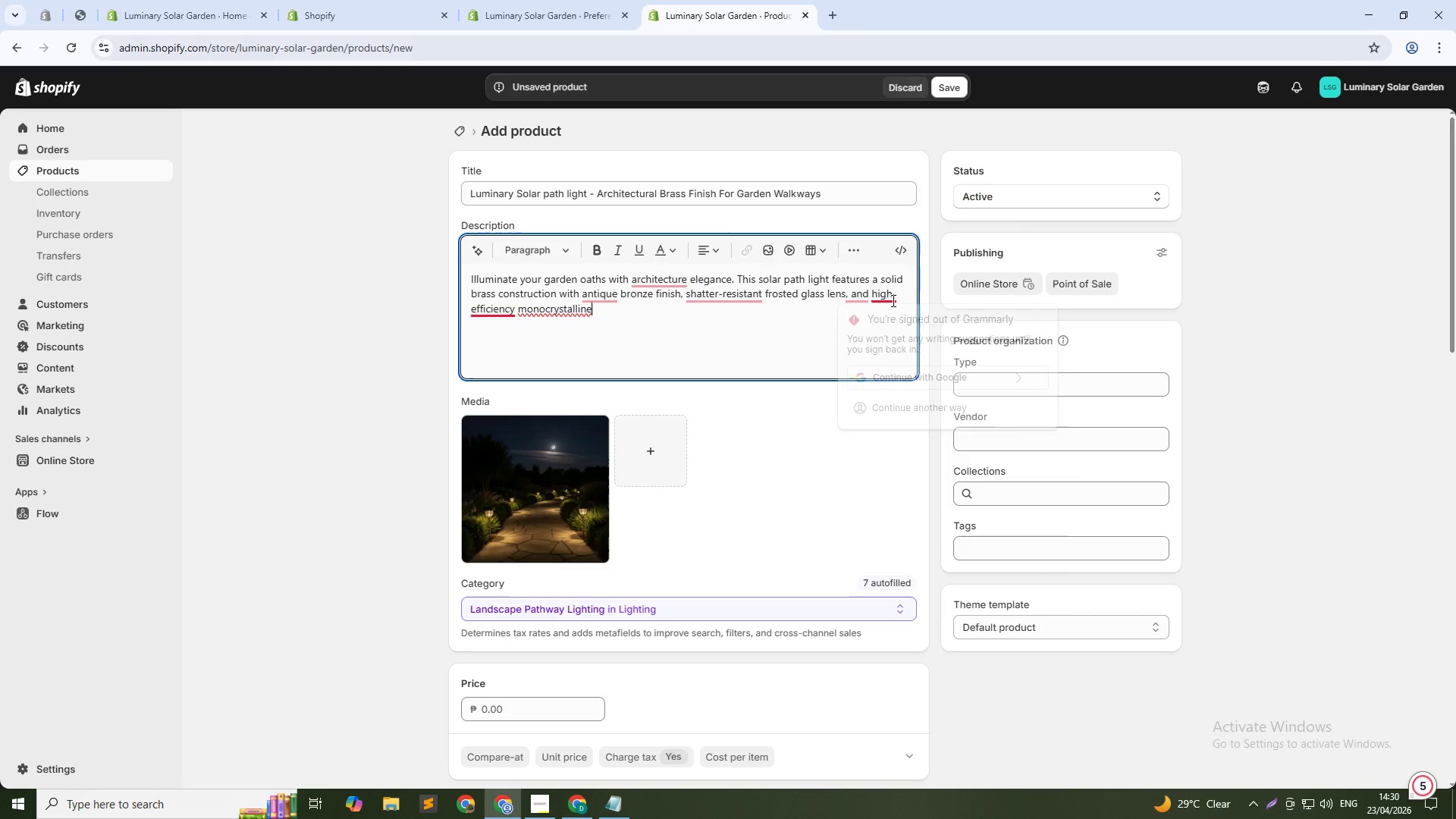 
left_click([880, 295])
 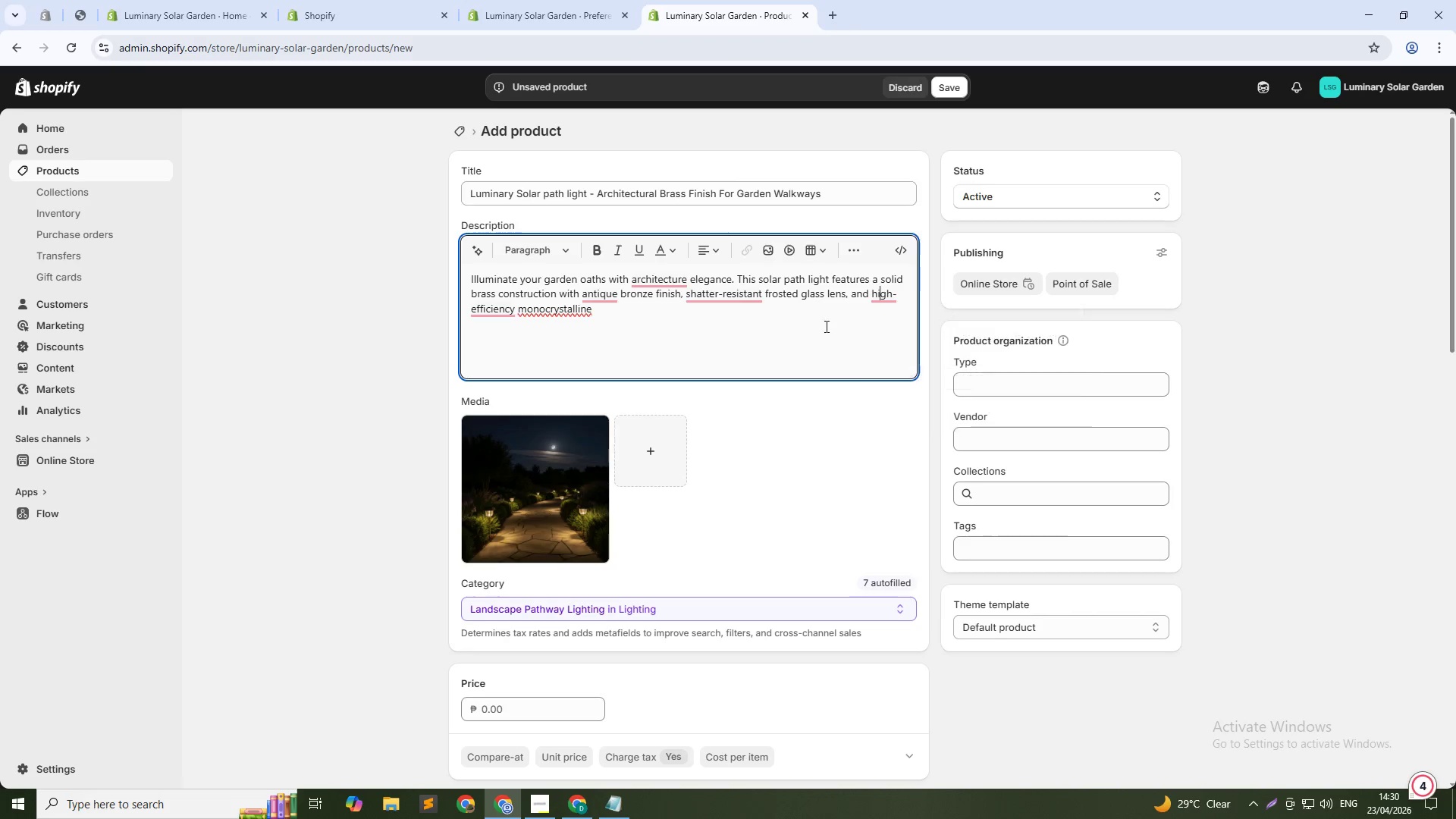 
left_click_drag(start_coordinate=[731, 328], to_coordinate=[725, 334])
 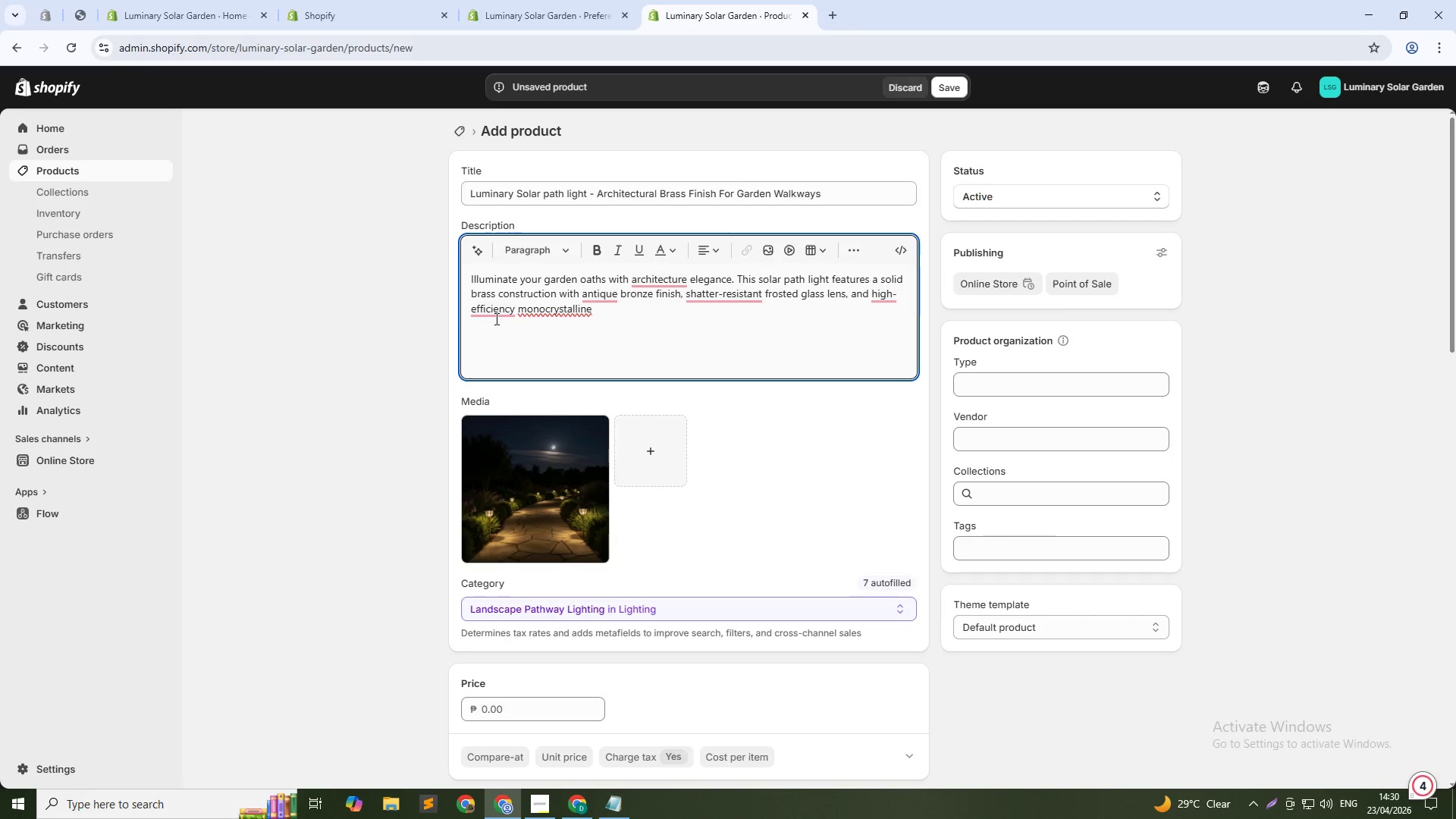 
double_click([563, 315])
 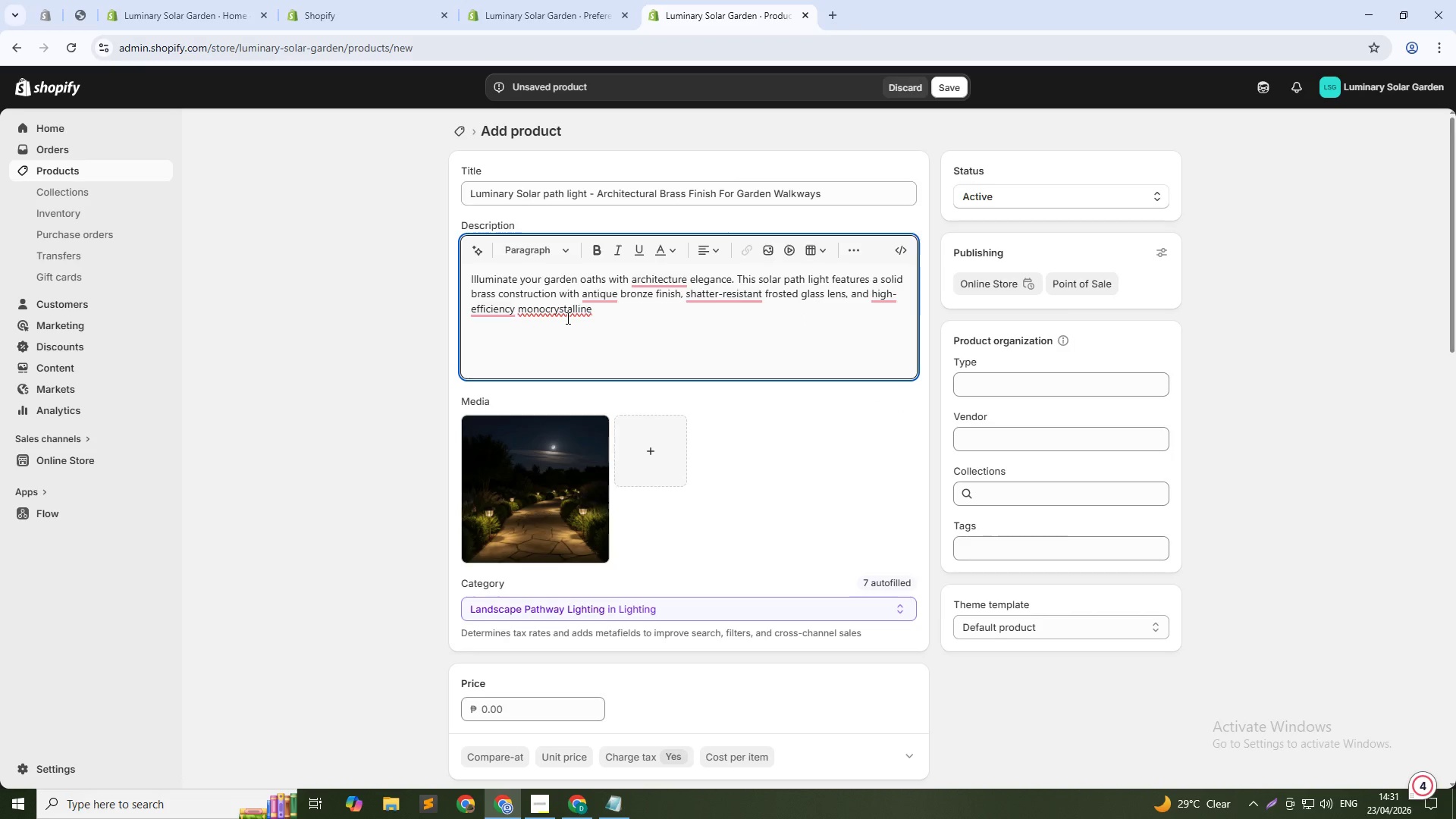 
wait(11.12)
 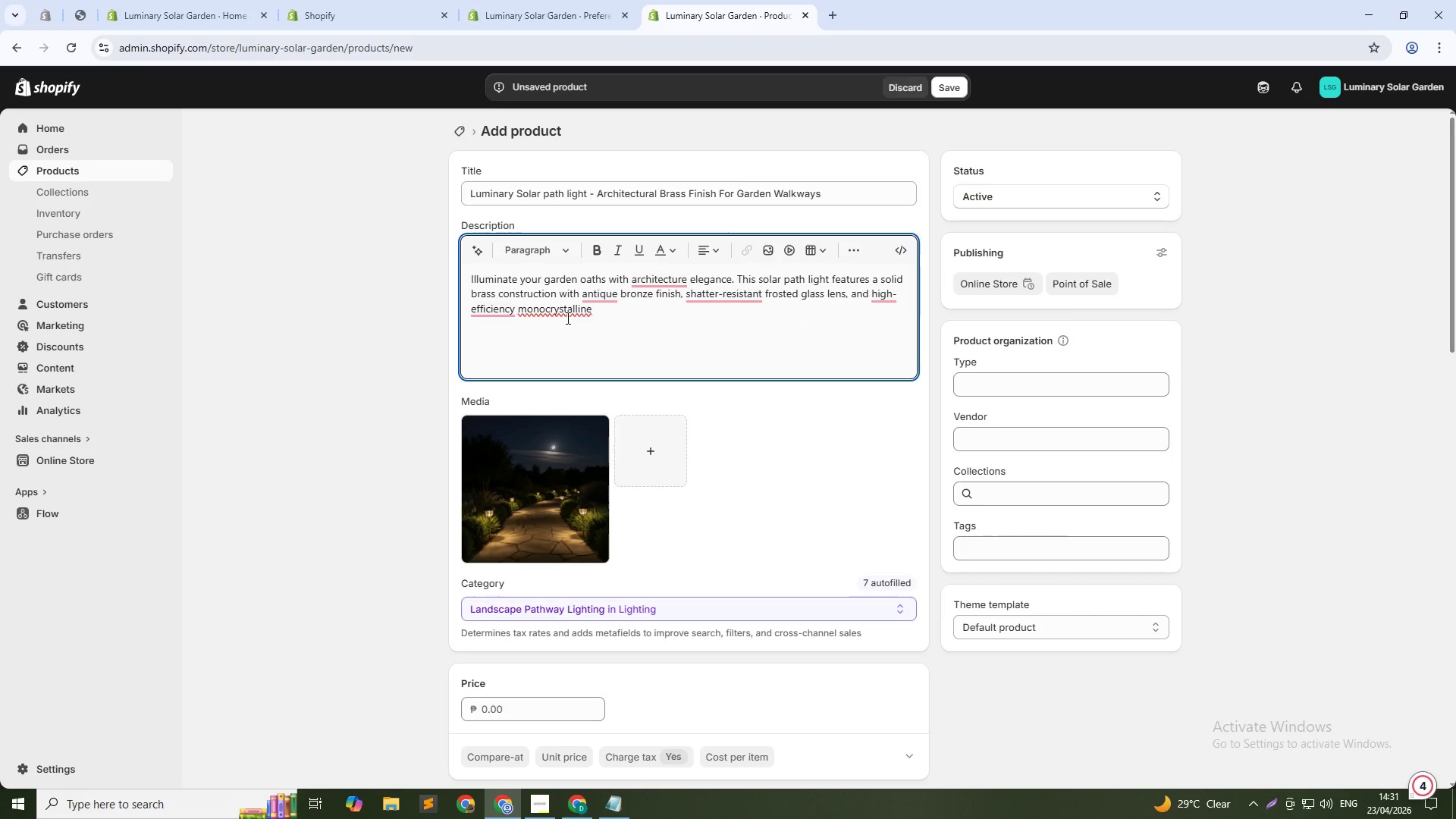 
left_click([642, 313])
 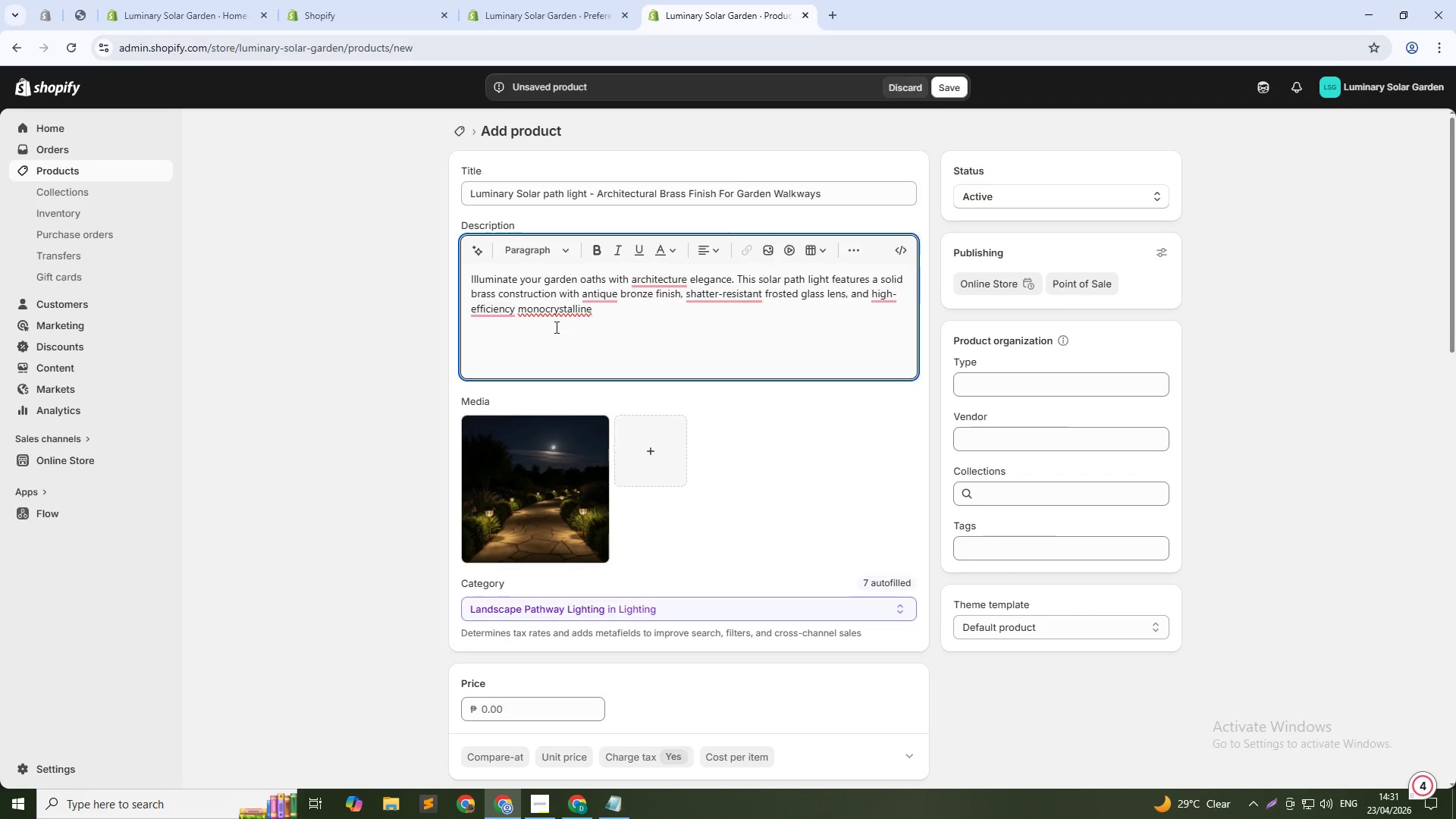 
left_click([492, 309])
 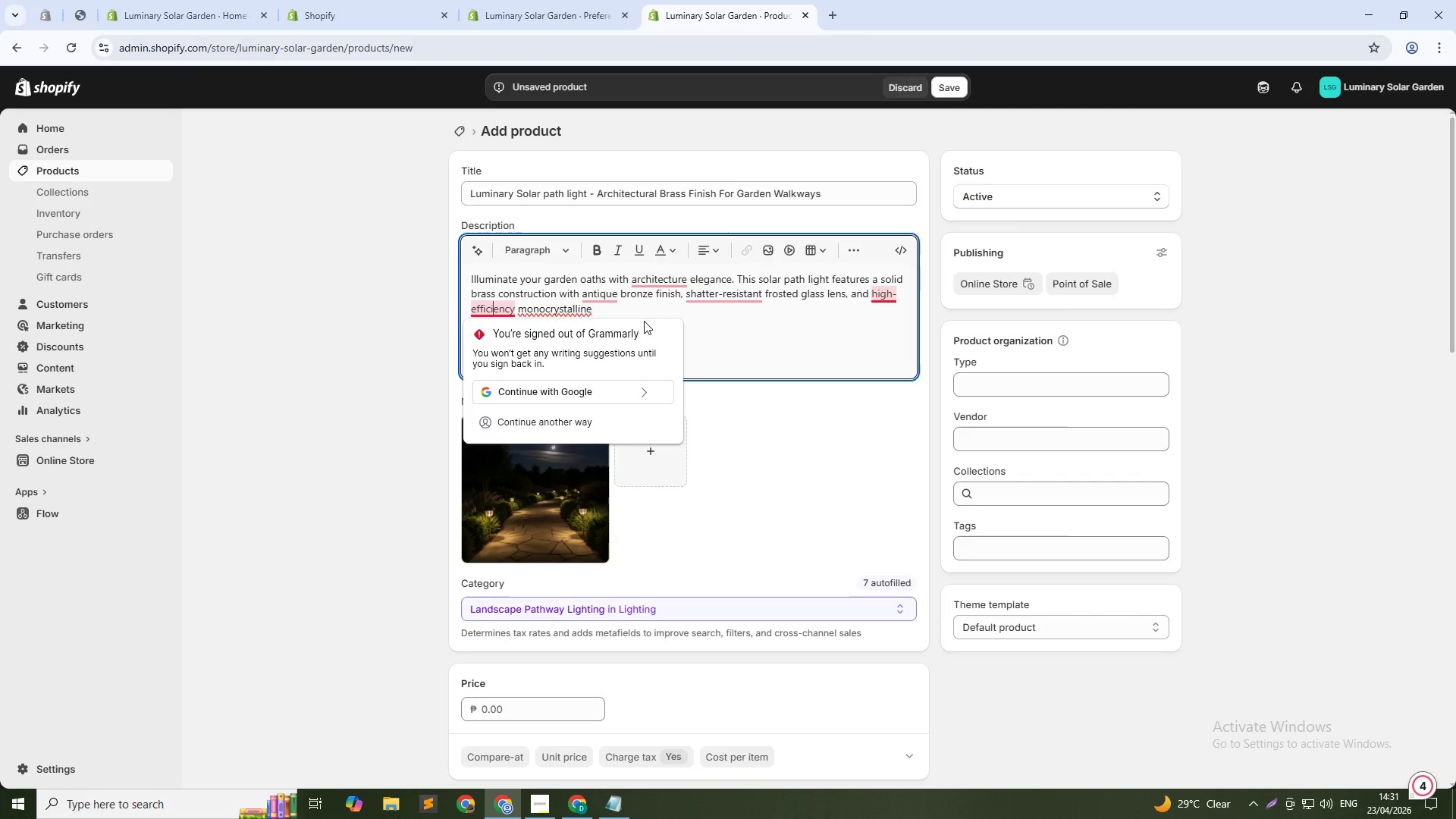 
left_click([665, 310])
 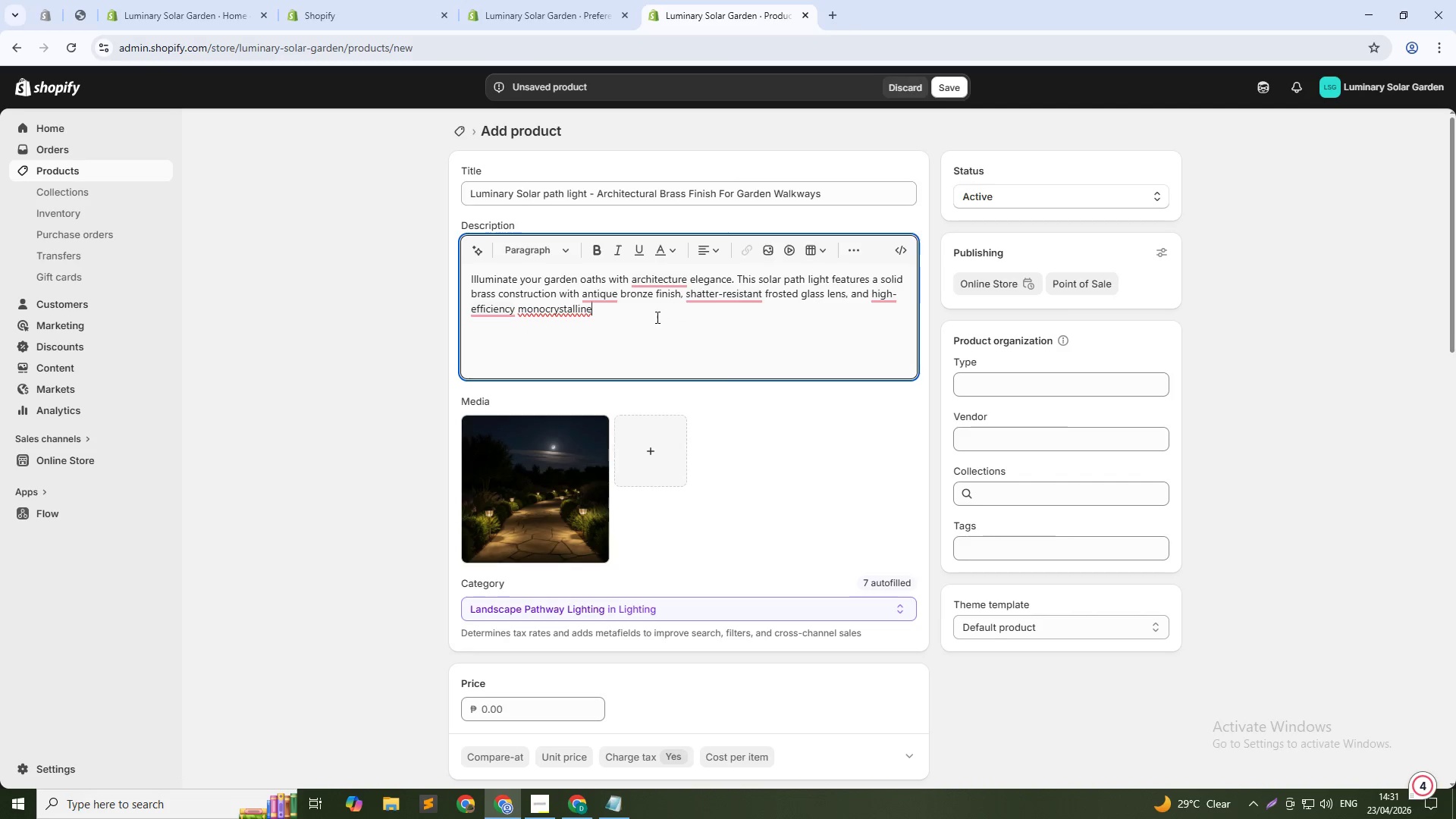 
left_click([654, 318])
 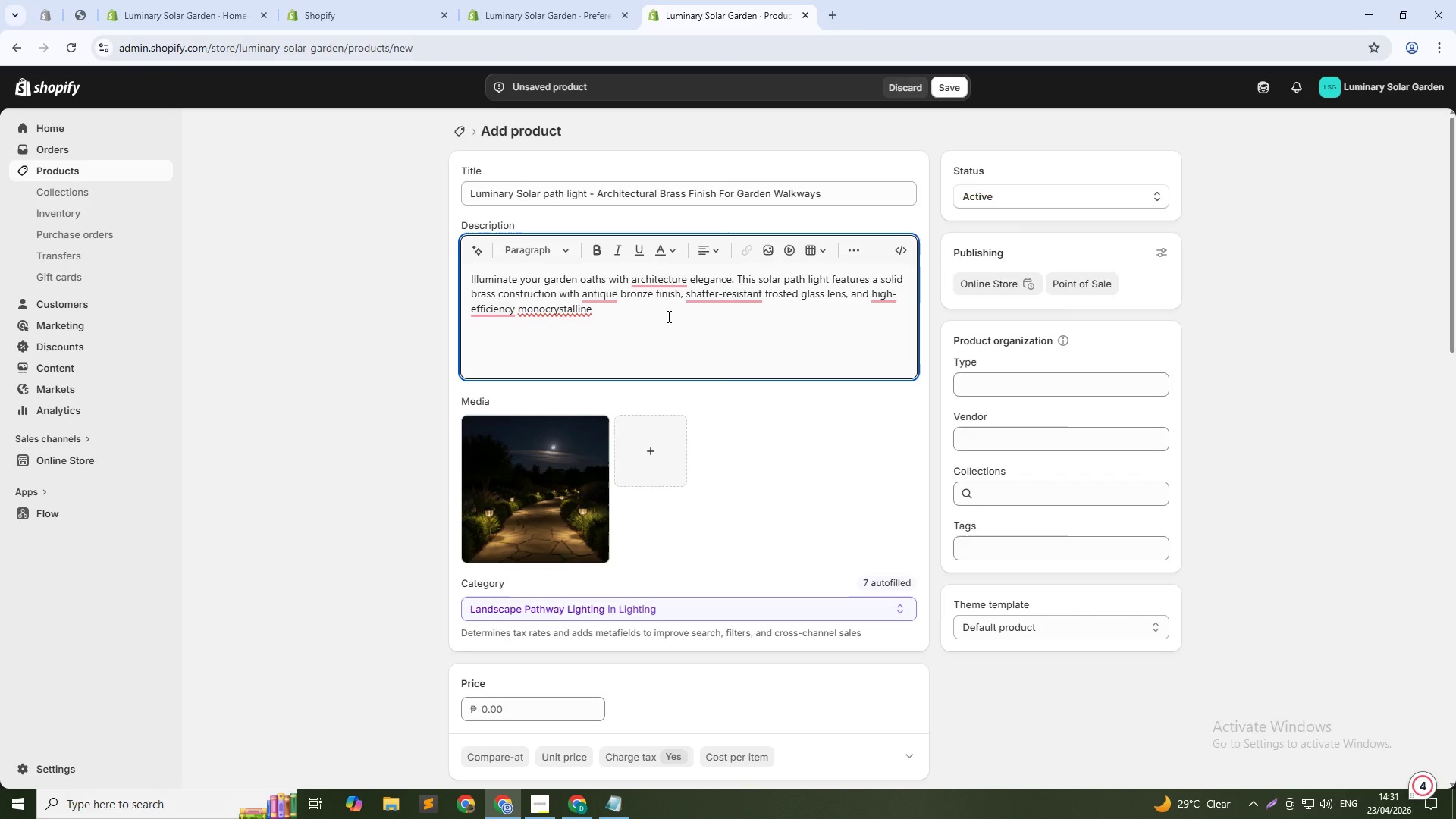 
type( sikar)
key(Backspace)
key(Backspace)
key(Backspace)
key(Backspace)
type(olr pane)
 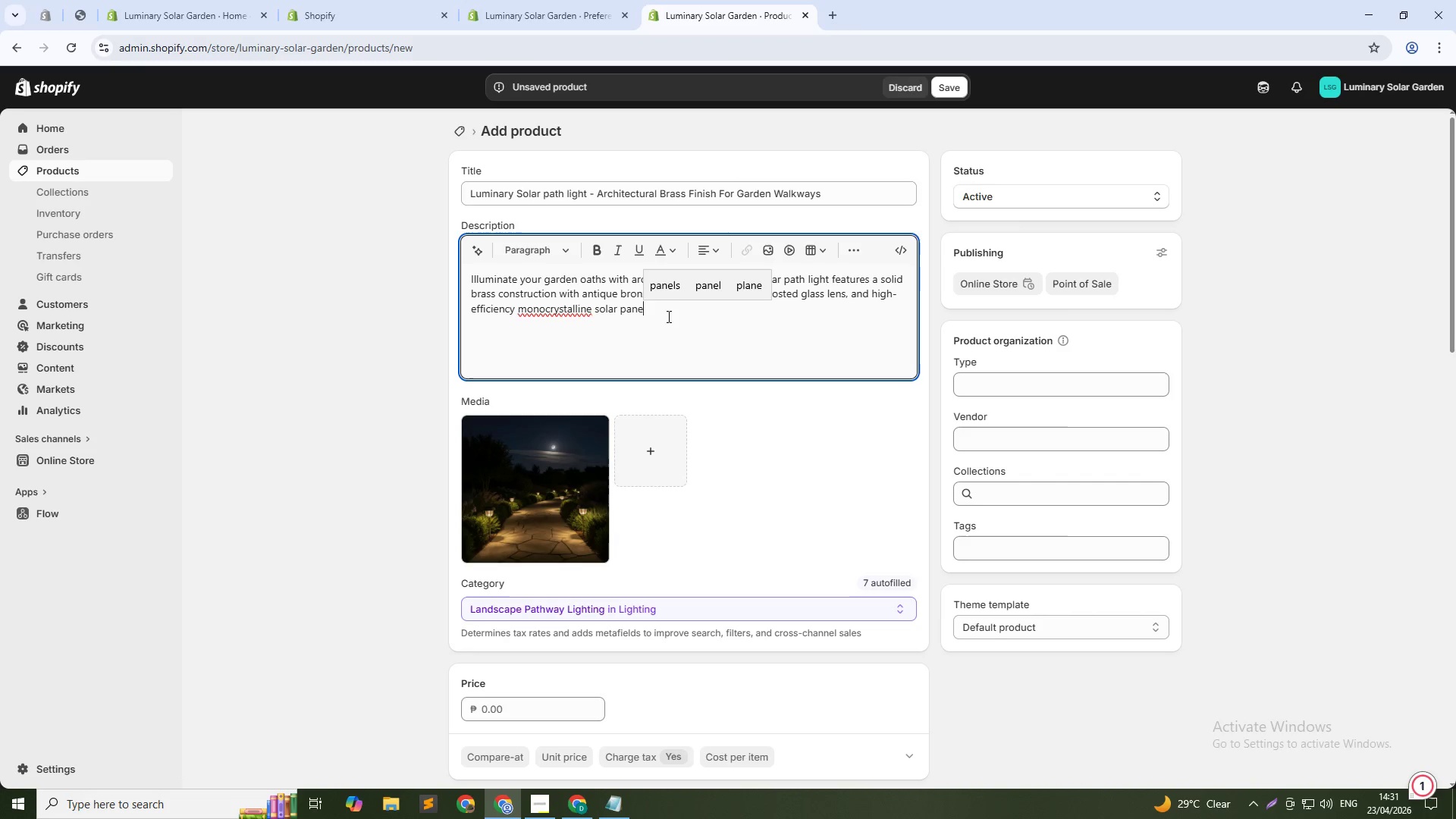 
wait(5.25)
 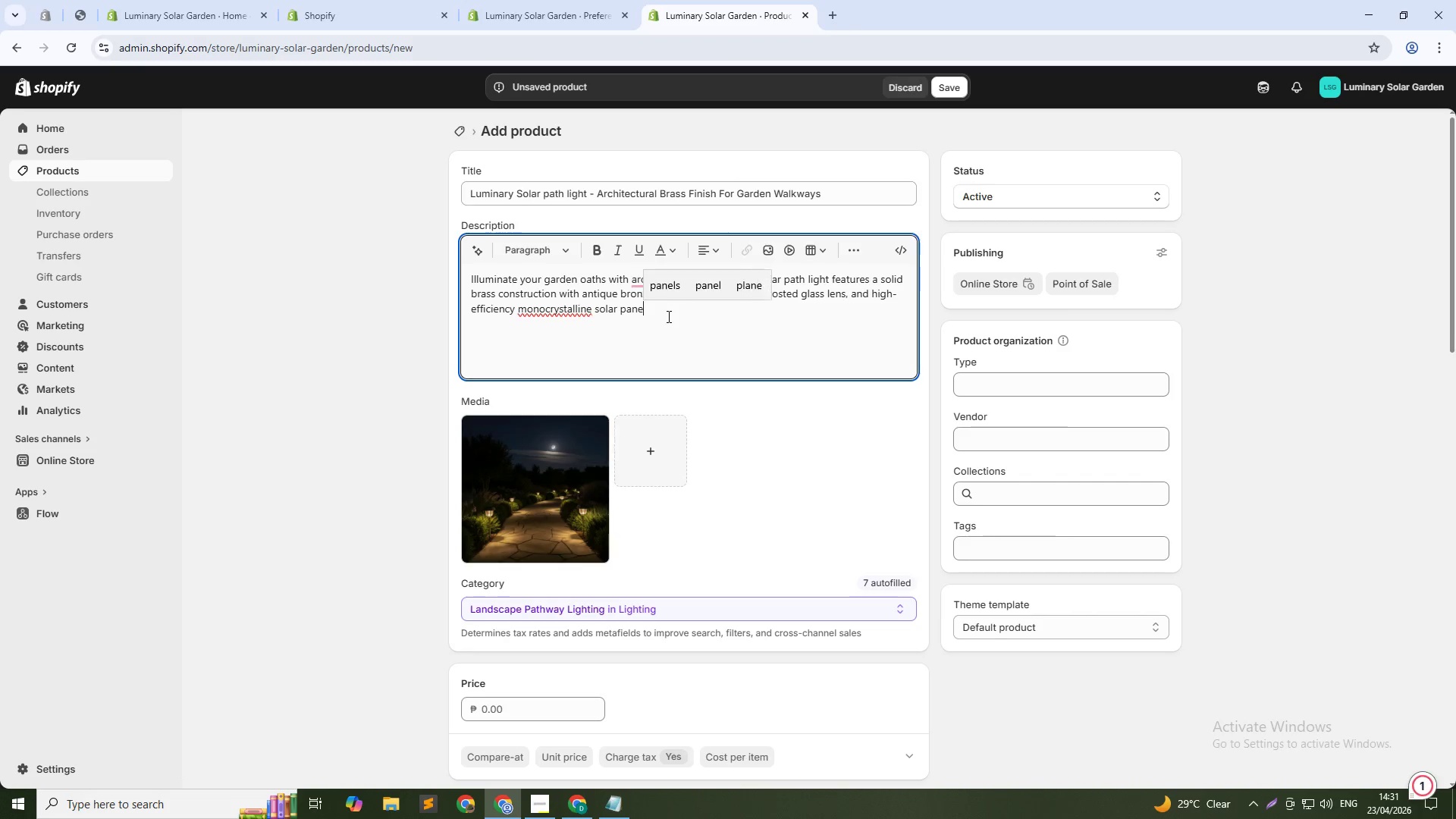 
key(L)
 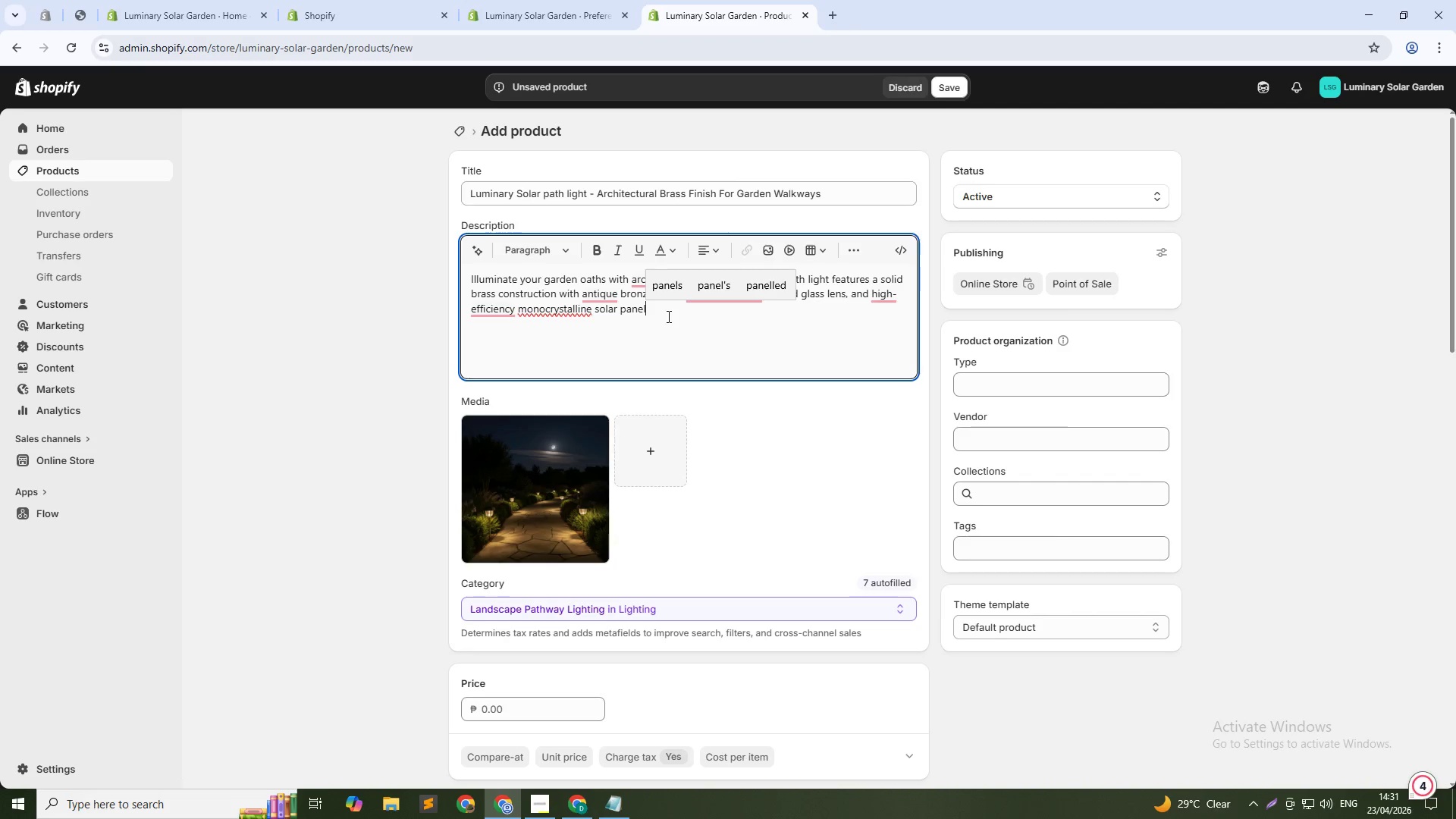 
key(Period)
 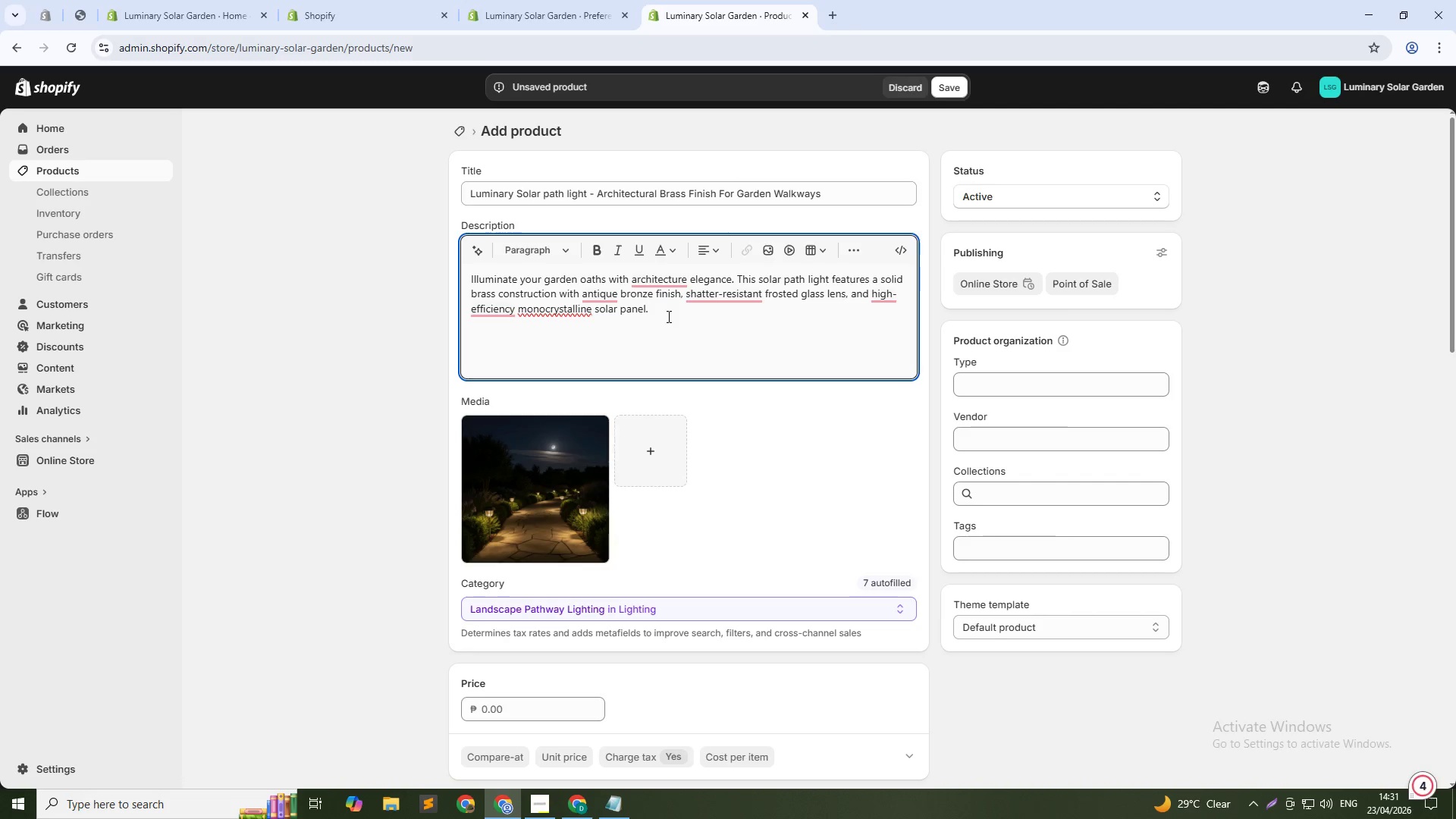 
key(Space)
 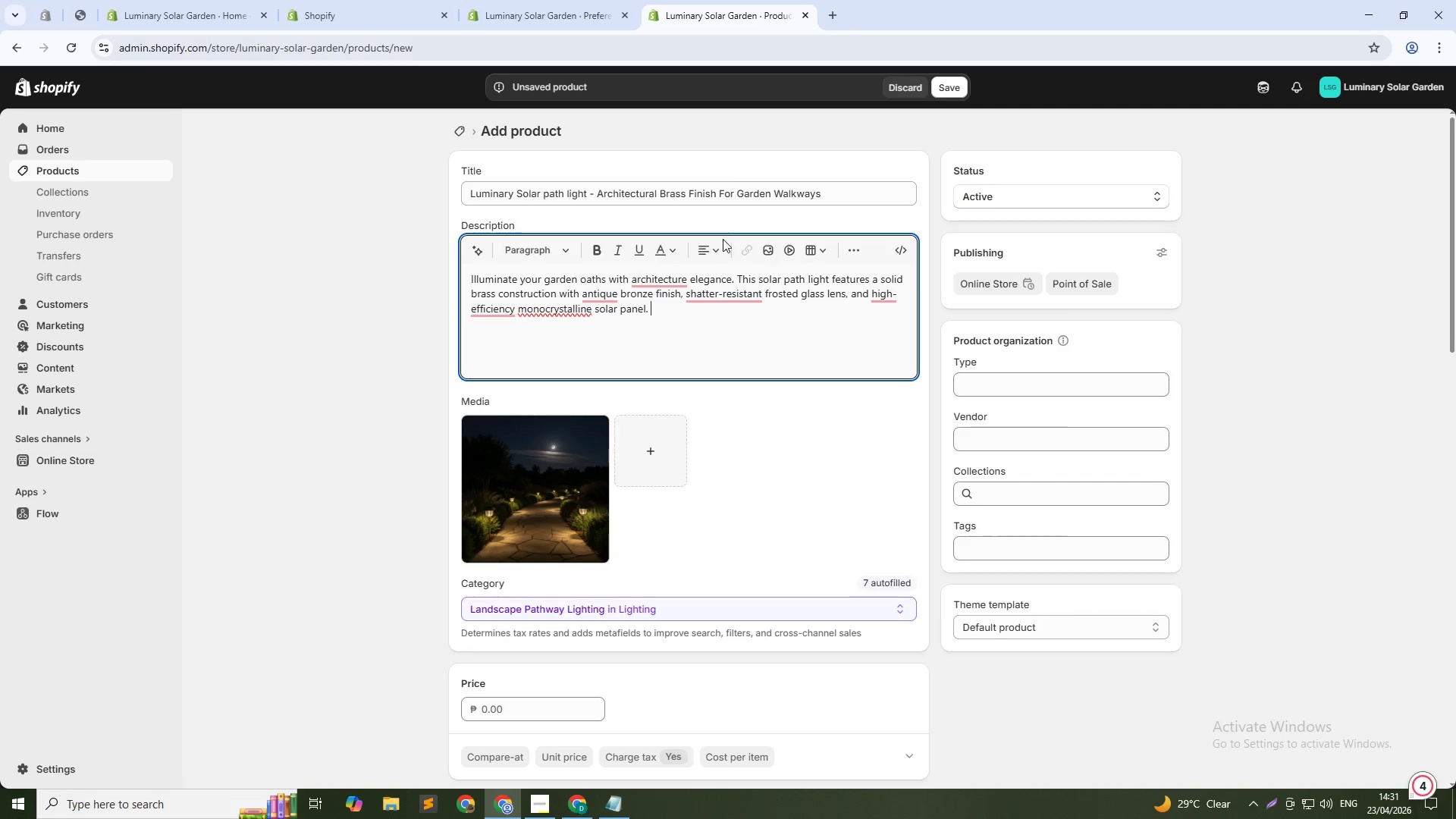 
mouse_move([736, 296])
 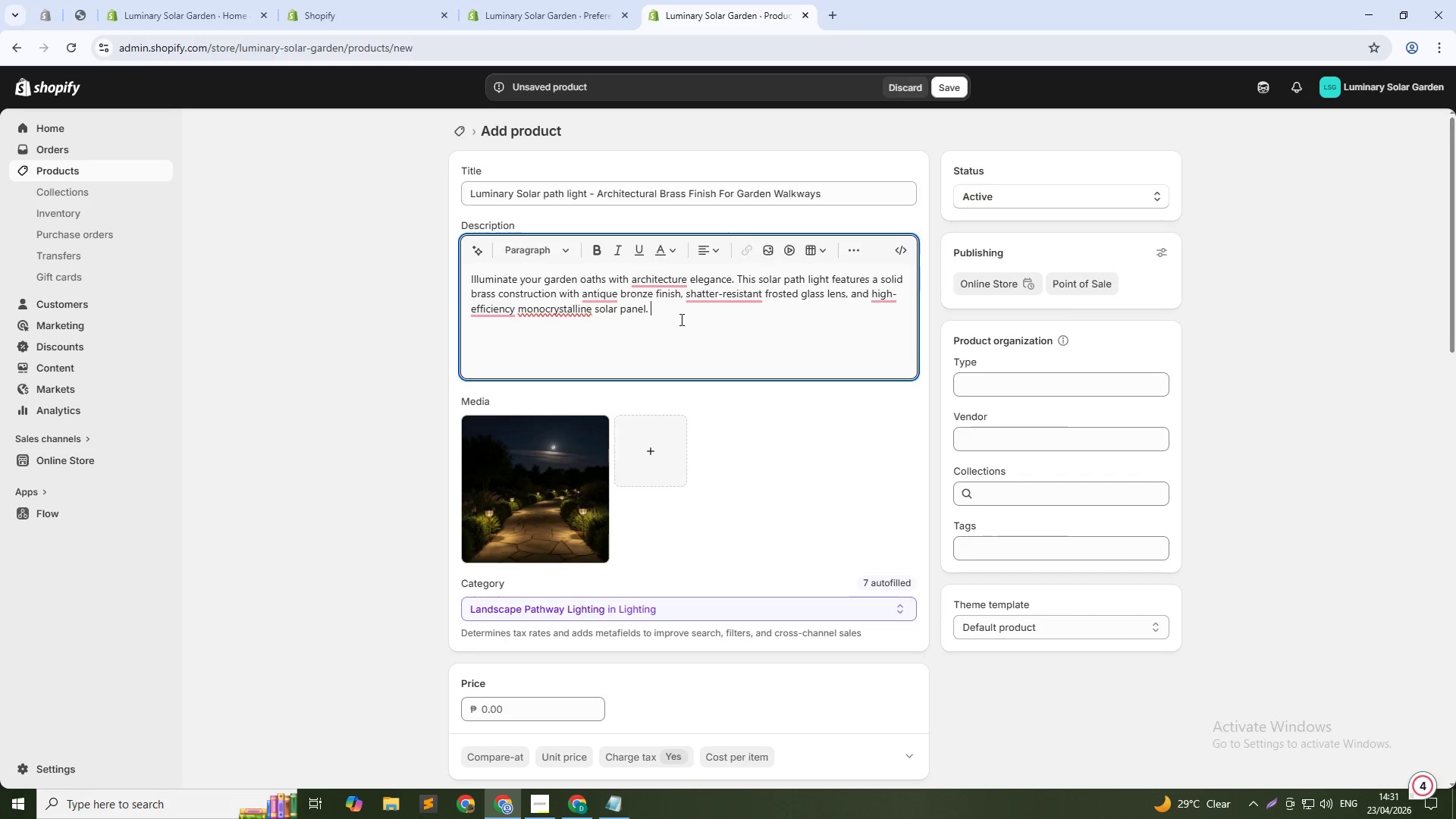 
wait(6.76)
 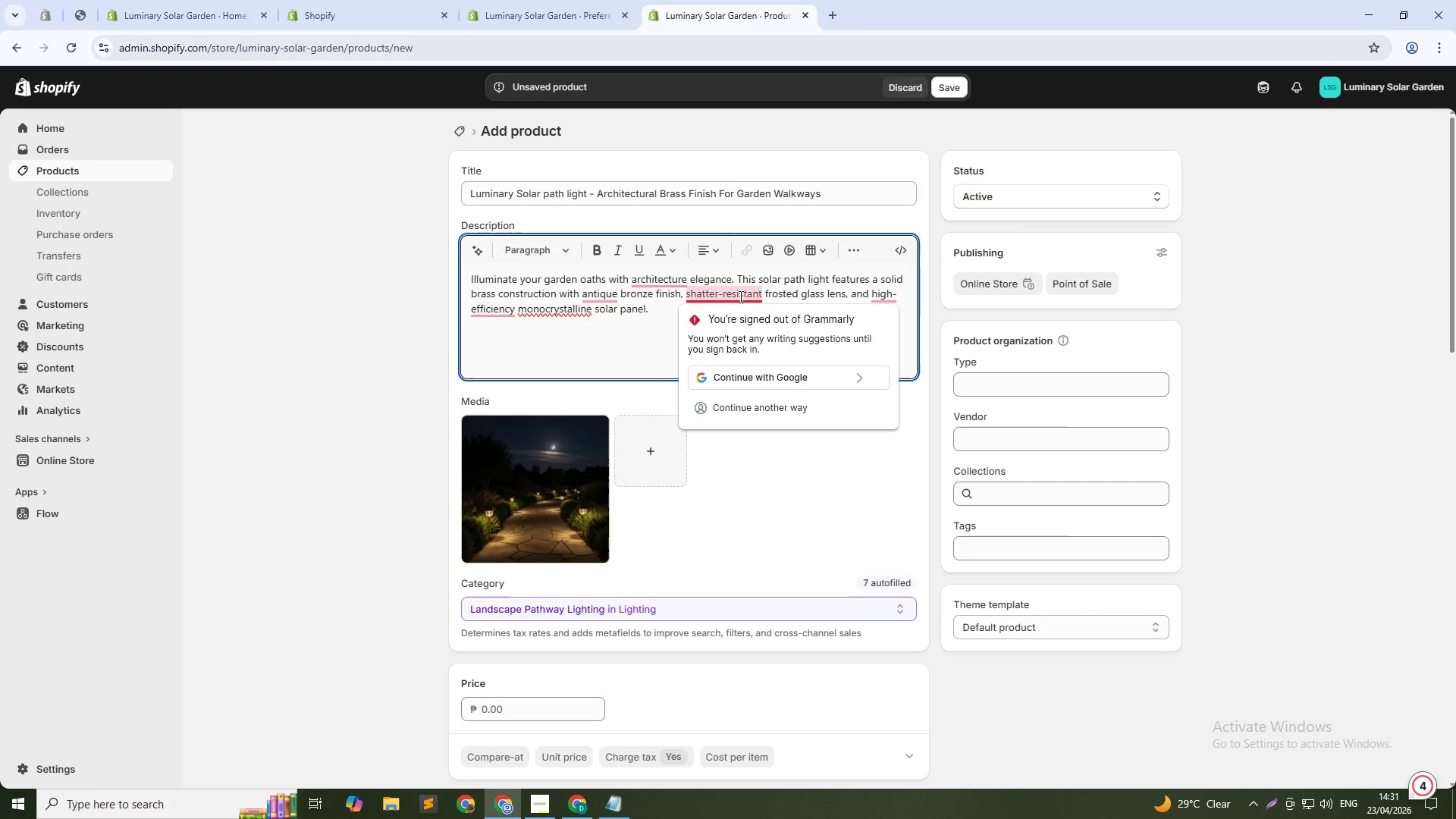 
left_click([680, 310])
 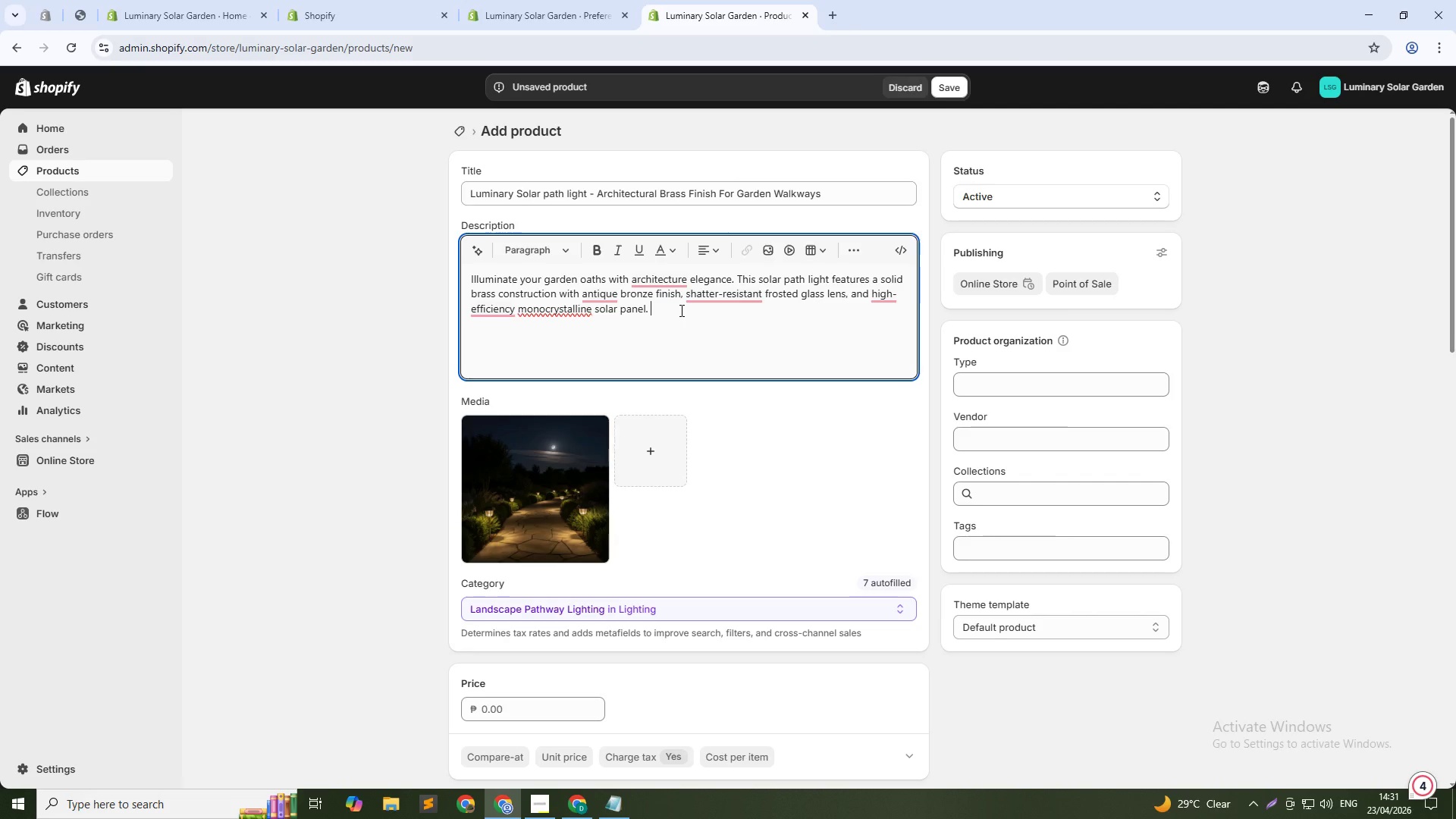 
wait(10.59)
 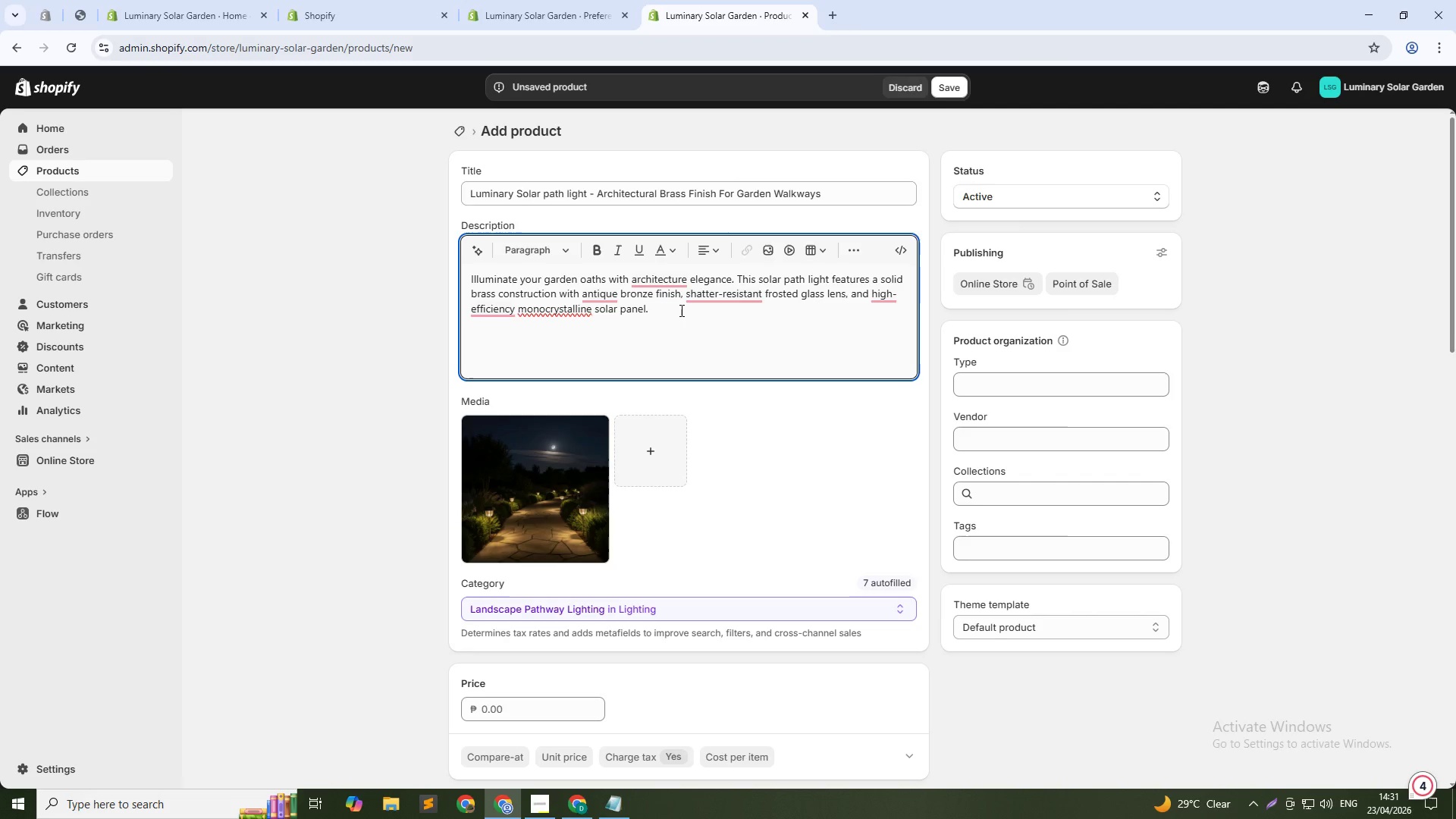 
type(The B)
key(Backspace)
type(bulit-in lithium battery o)
key(Backspace)
type(provies 8-10 hours of illi)
key(Backspace)
type(umination on a full harge. IP65 weather-resistant rating ensues year-round performance. Perfect for)
 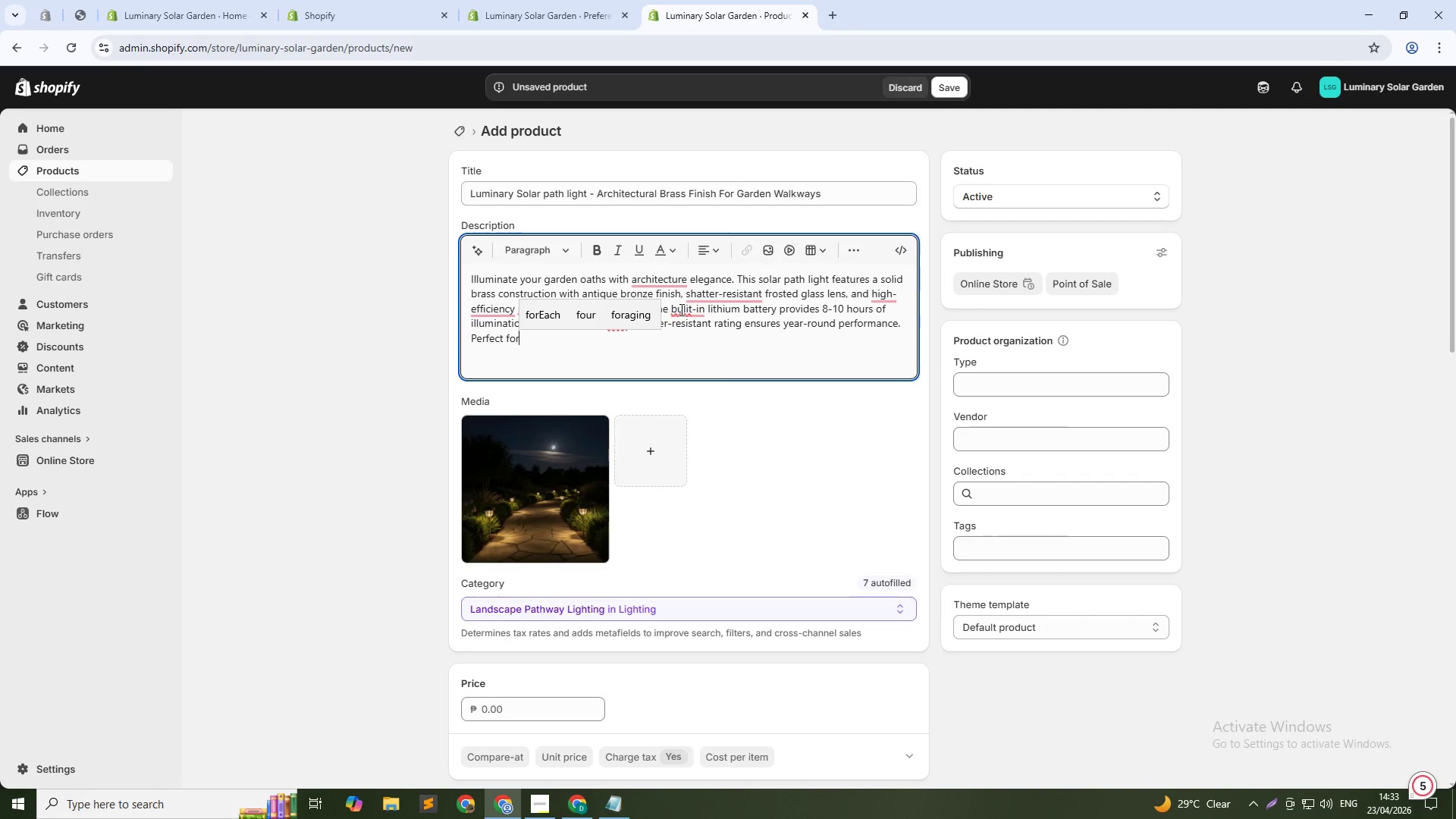 
type( driveways, Wa)
key(Backspace)
key(Backspace)
type(walkways, and garden borders,)
key(Backspace)
type(. Tc)
key(Backspace)
type(echnical Spa)
key(Backspace)
type(ecs: >)
key(Backspace)
type(>)
key(Backspace)
type(.)
key(Backspace)
 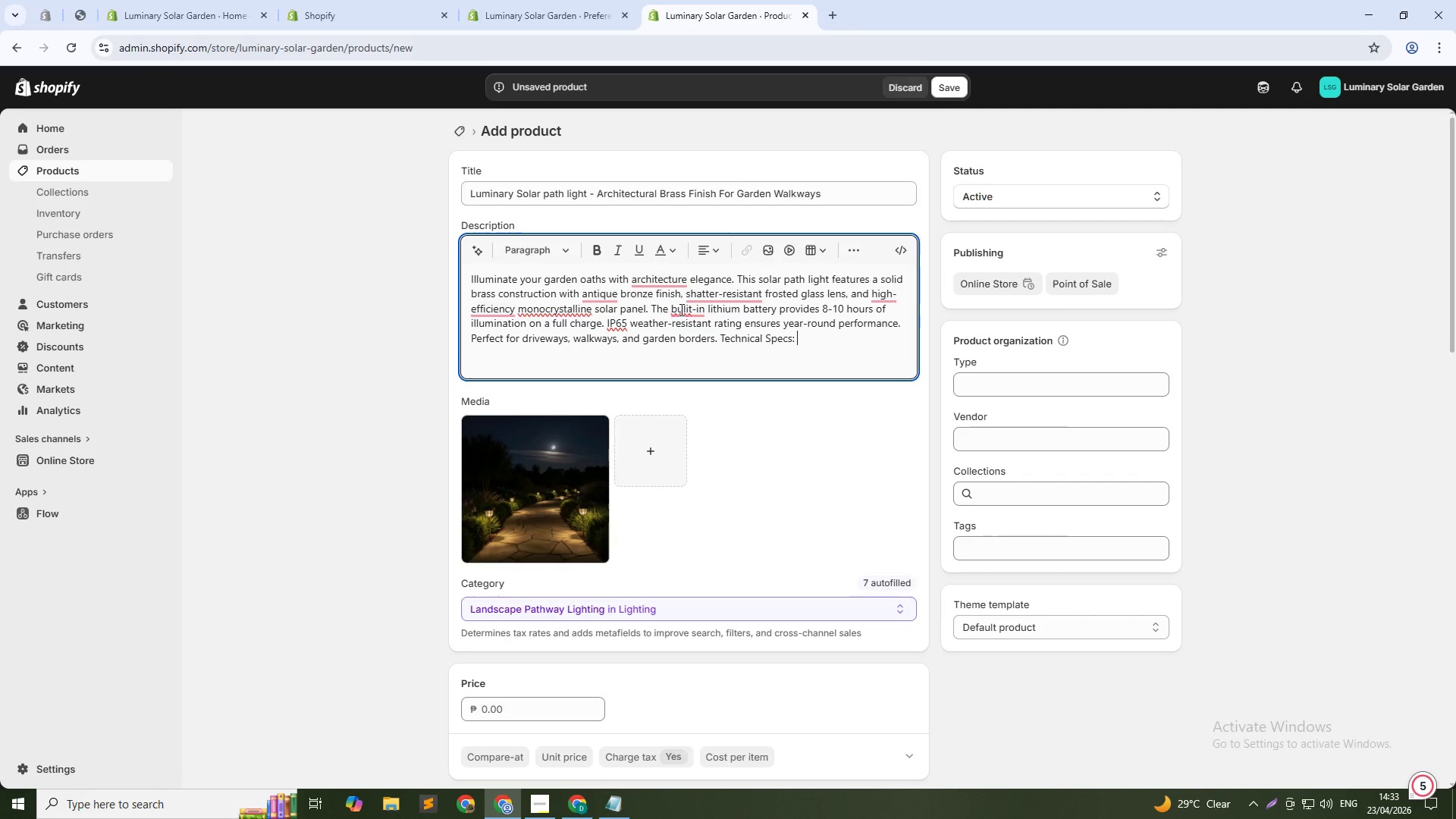 
wait(16.62)
 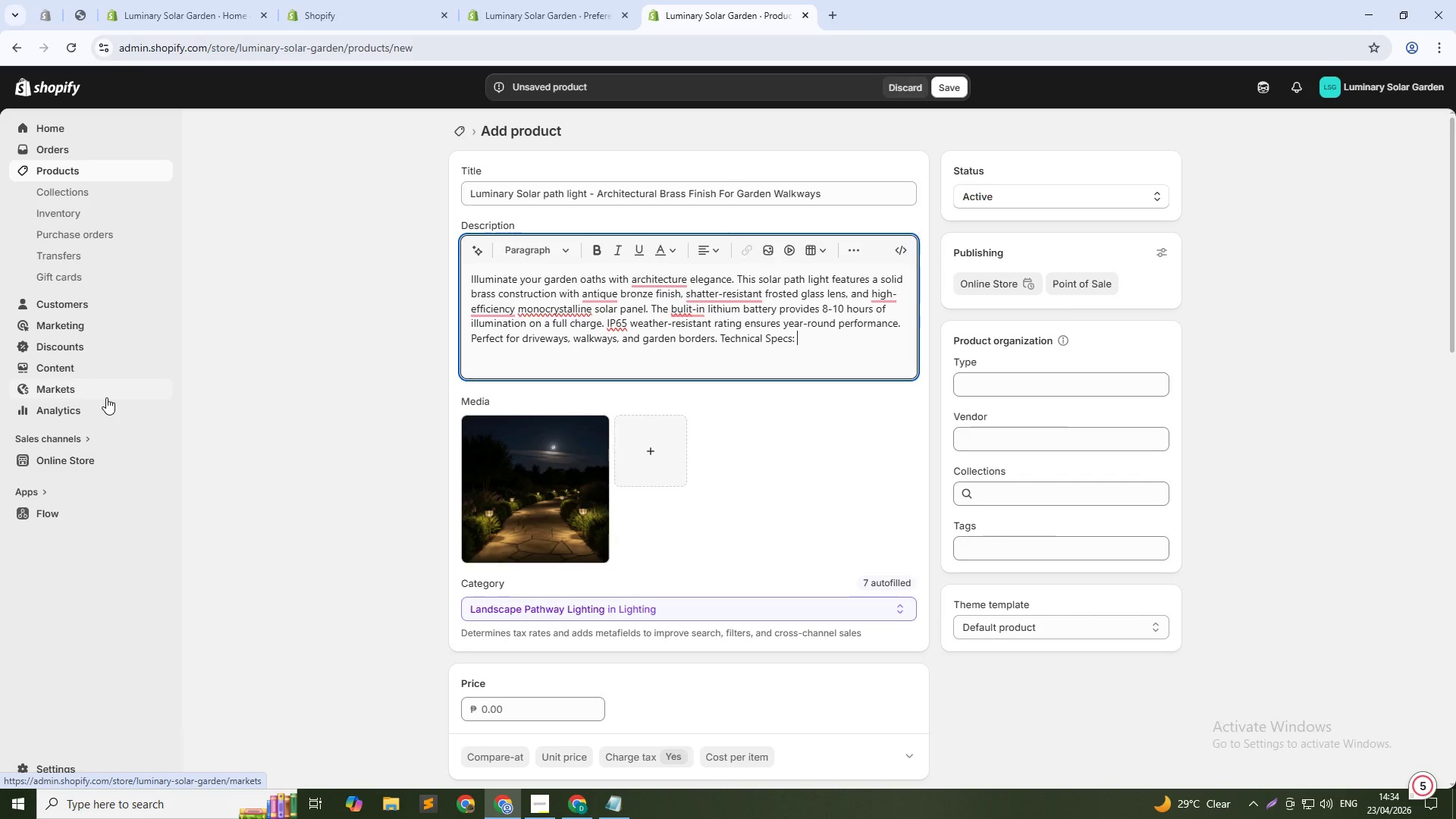 
left_click([721, 340])
 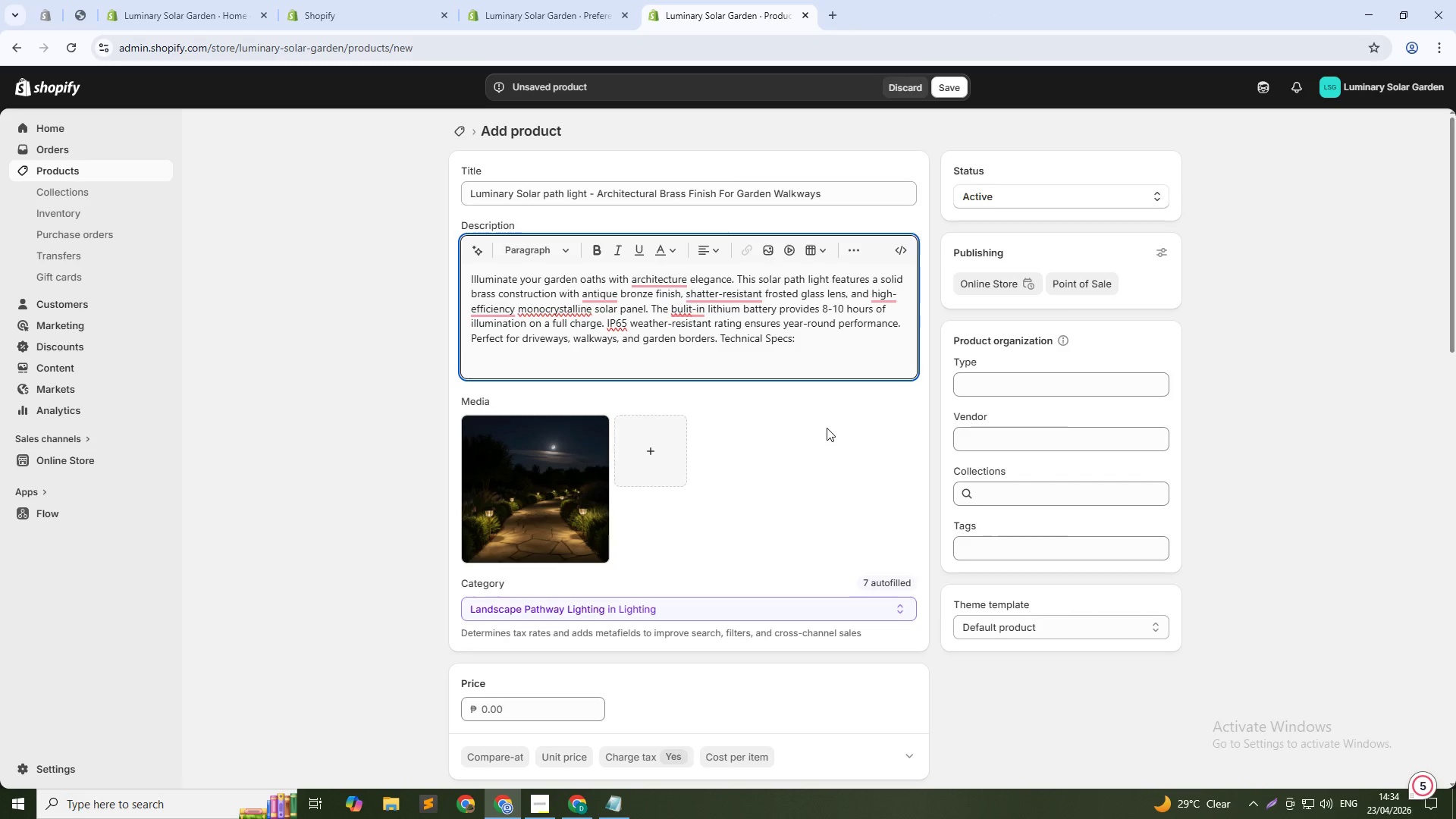 
key(Shift+ShiftRight)
 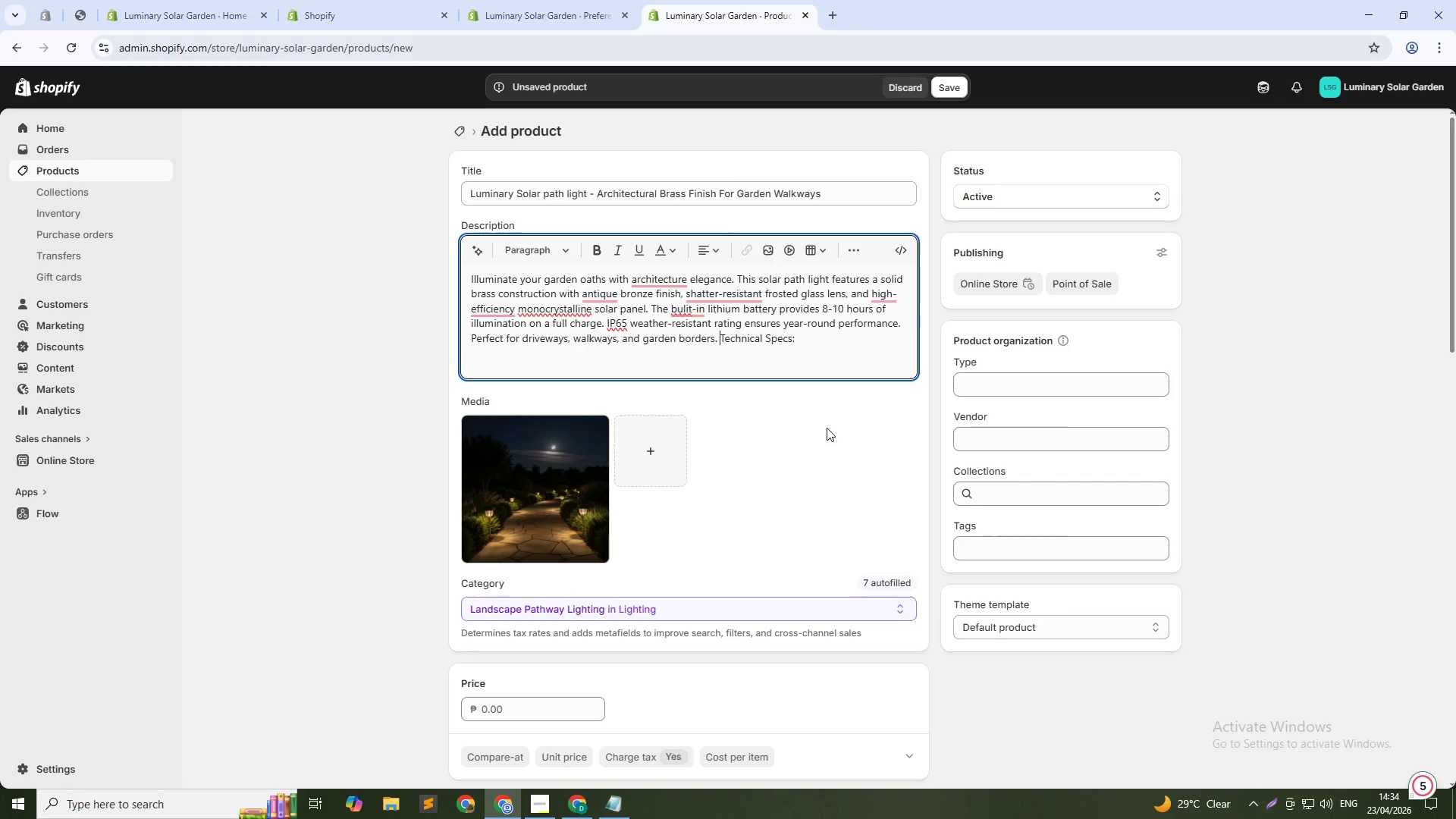 
key(Shift+Enter)
 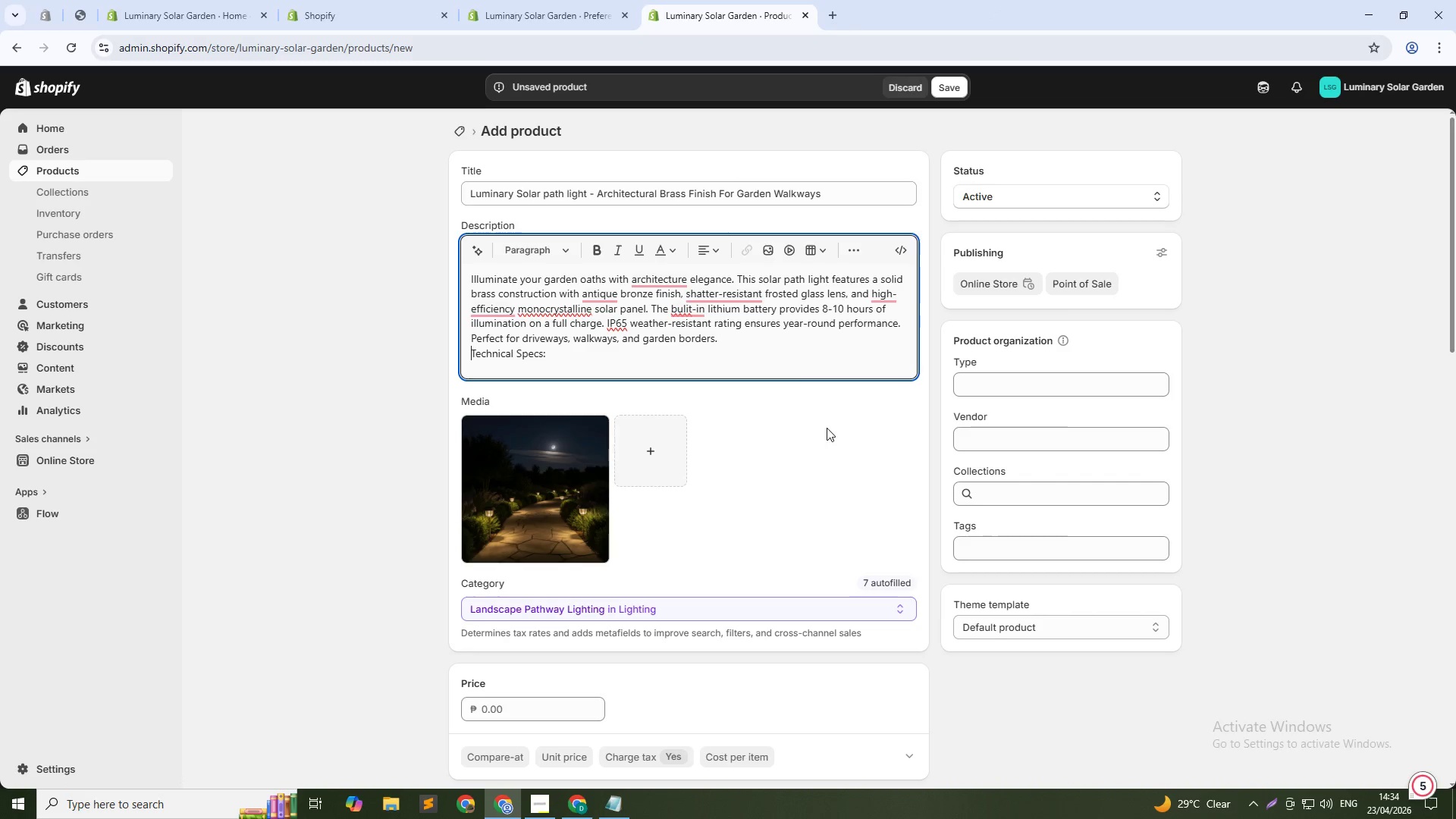 
wait(6.55)
 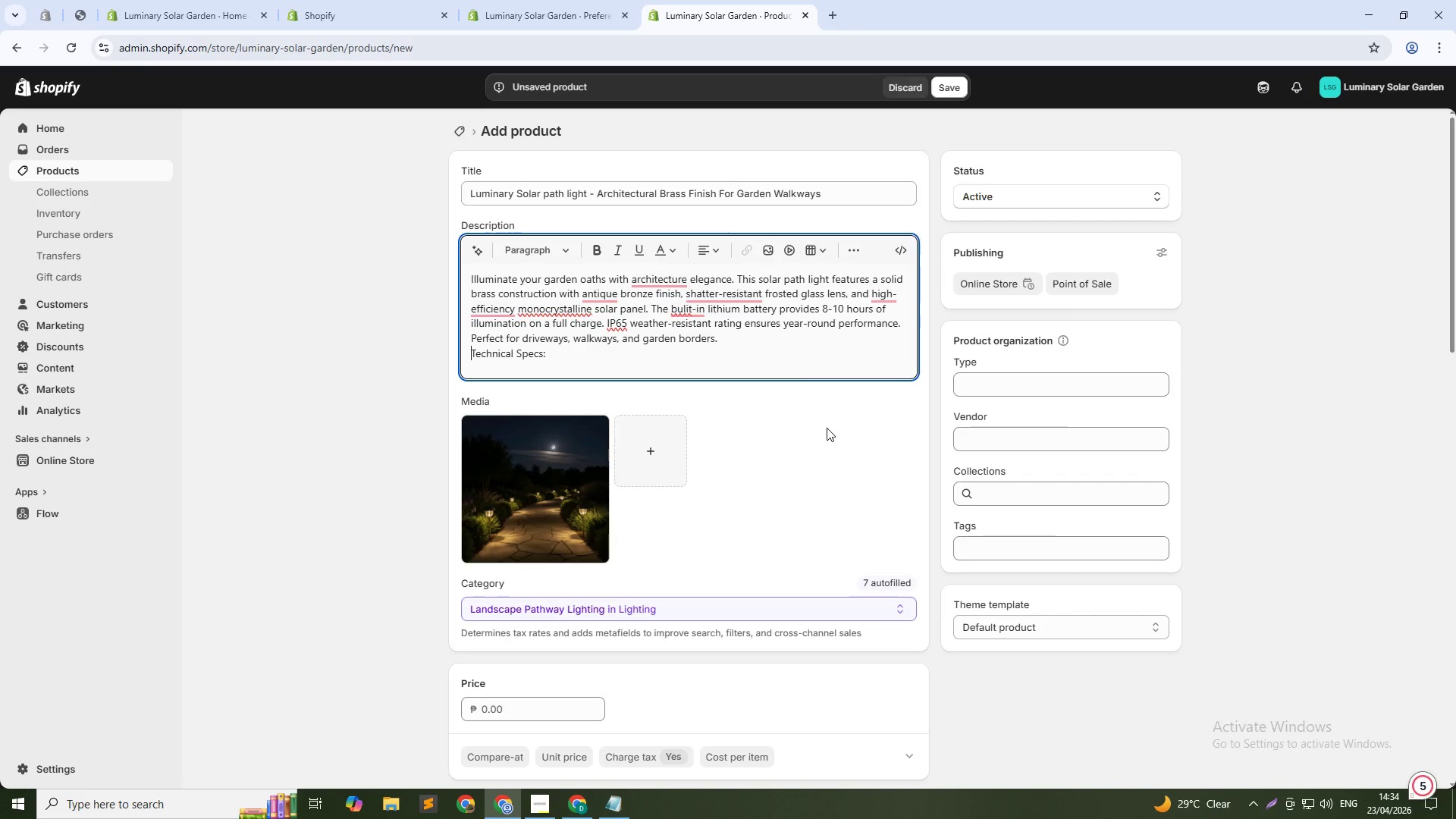 
key(Control+Z)
 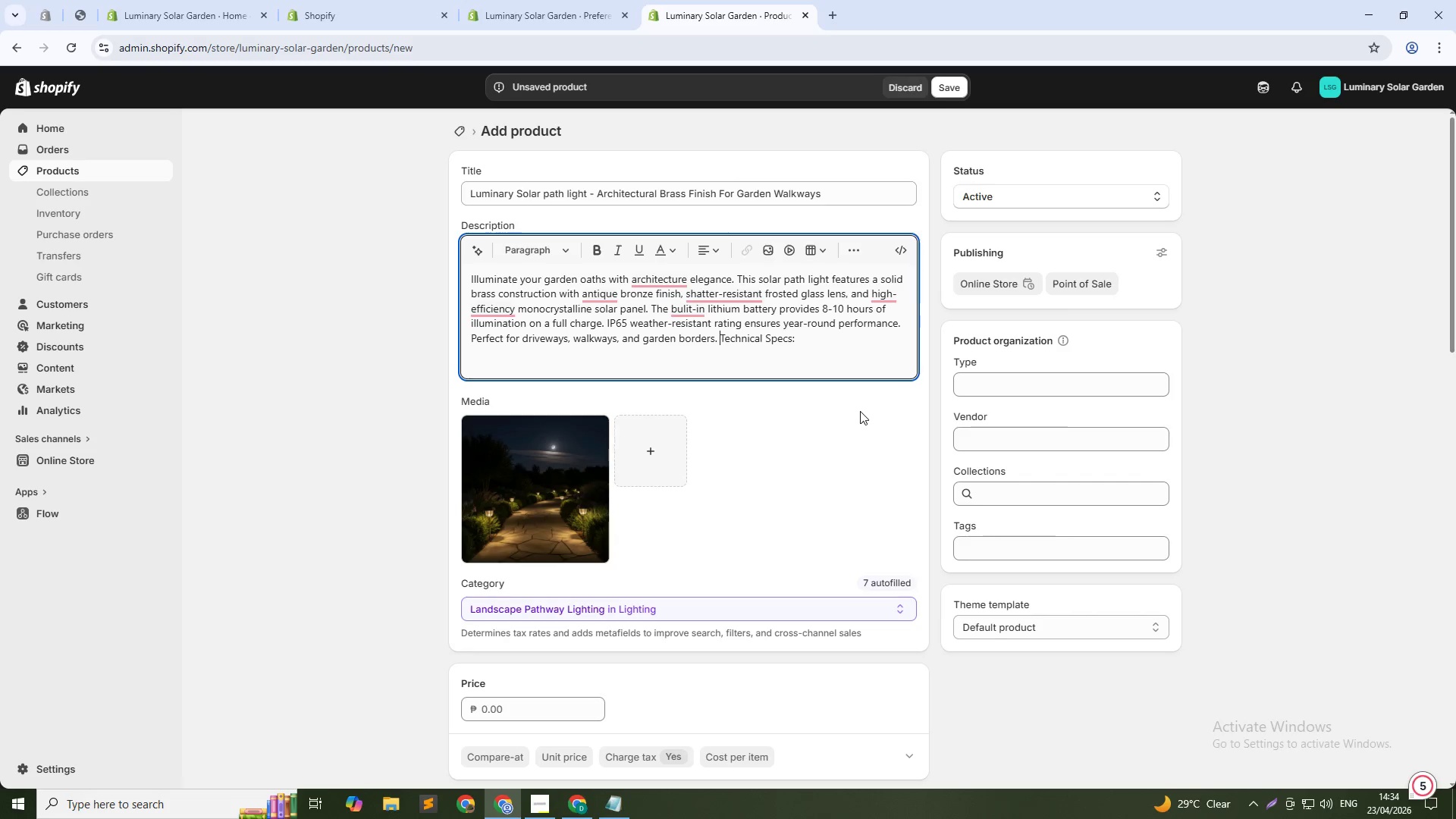 
key(Enter)
 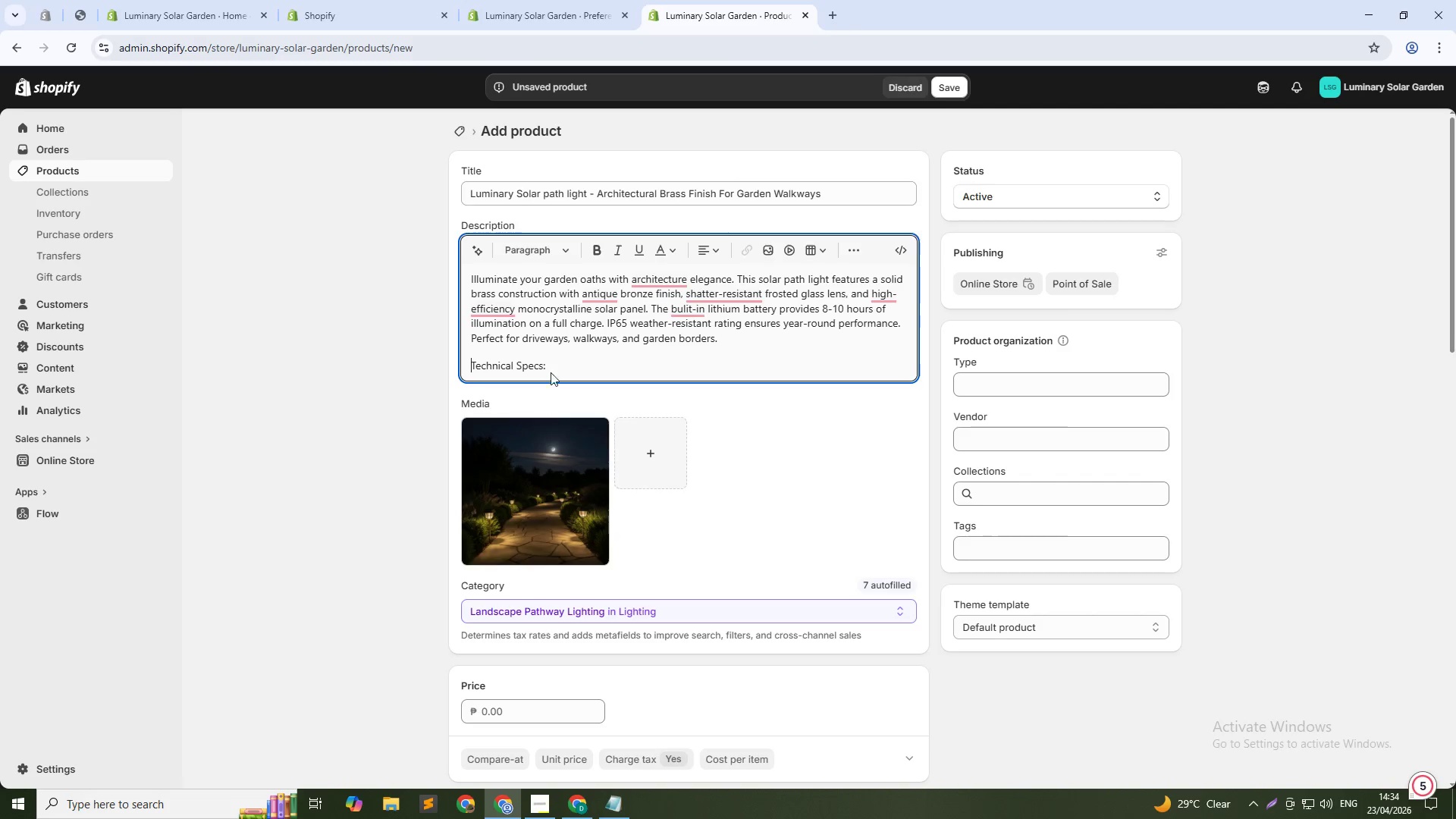 
left_click([569, 367])
 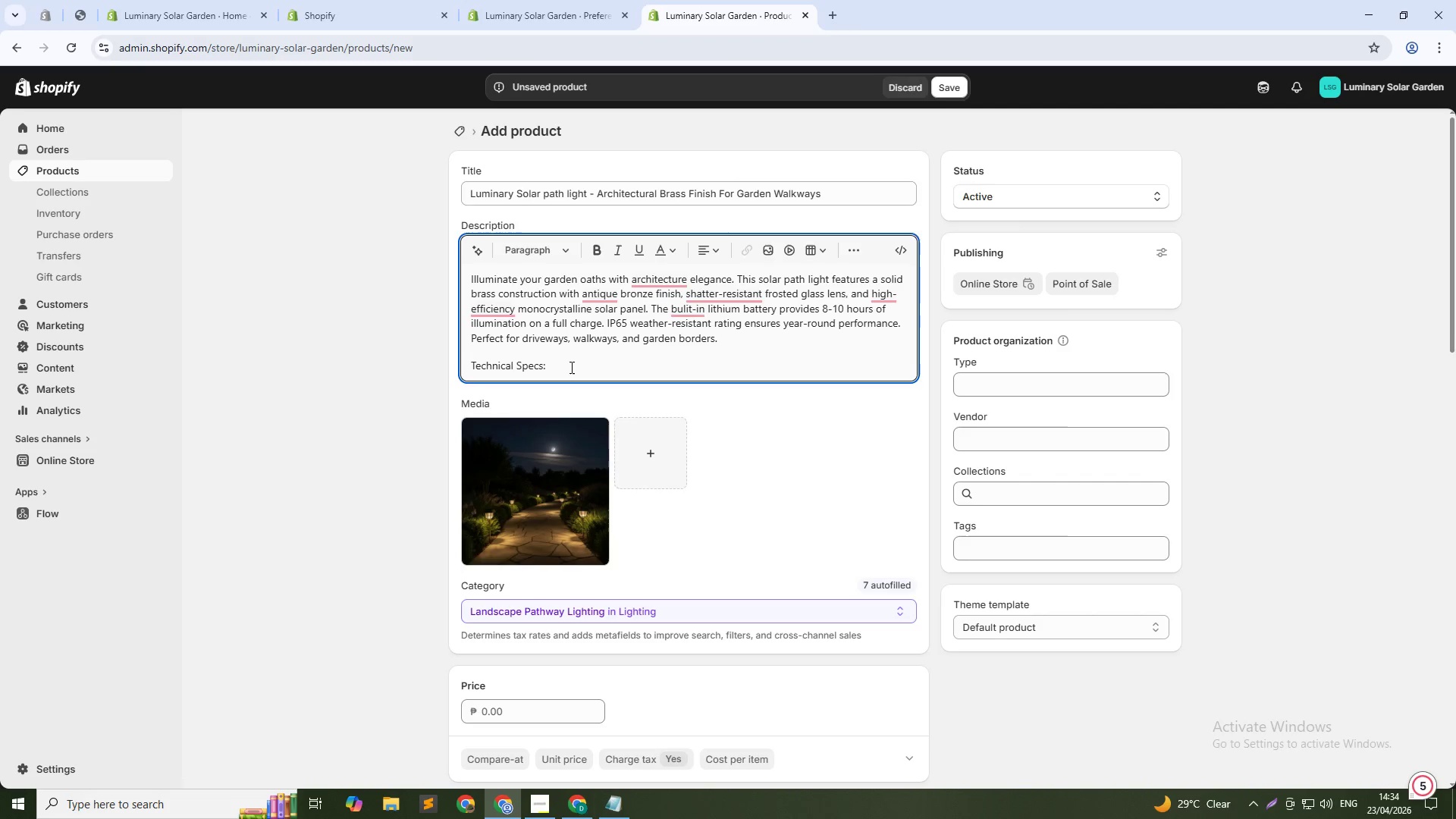 
key(Enter)
 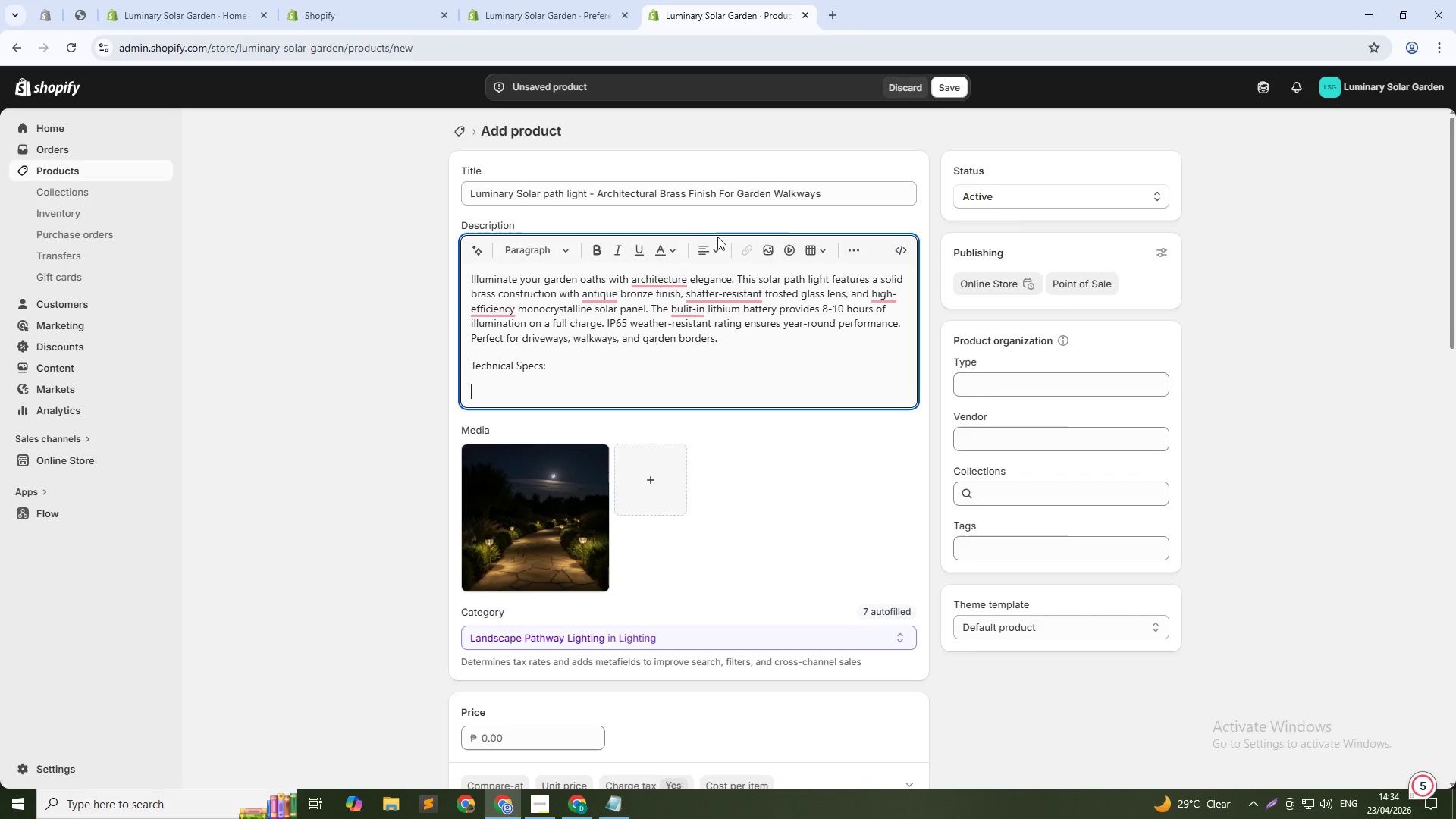 
left_click([864, 255])
 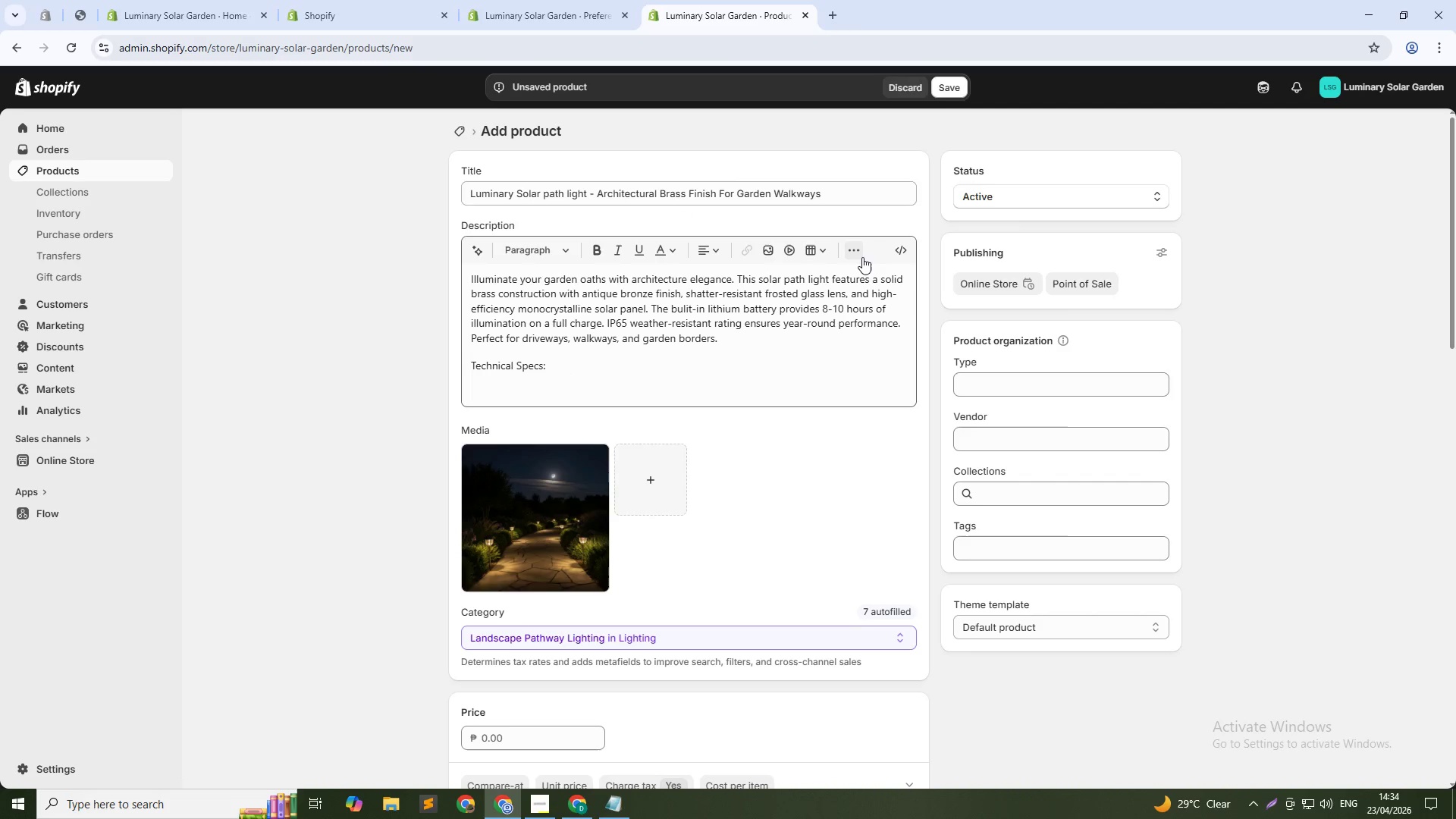 
left_click([862, 257])
 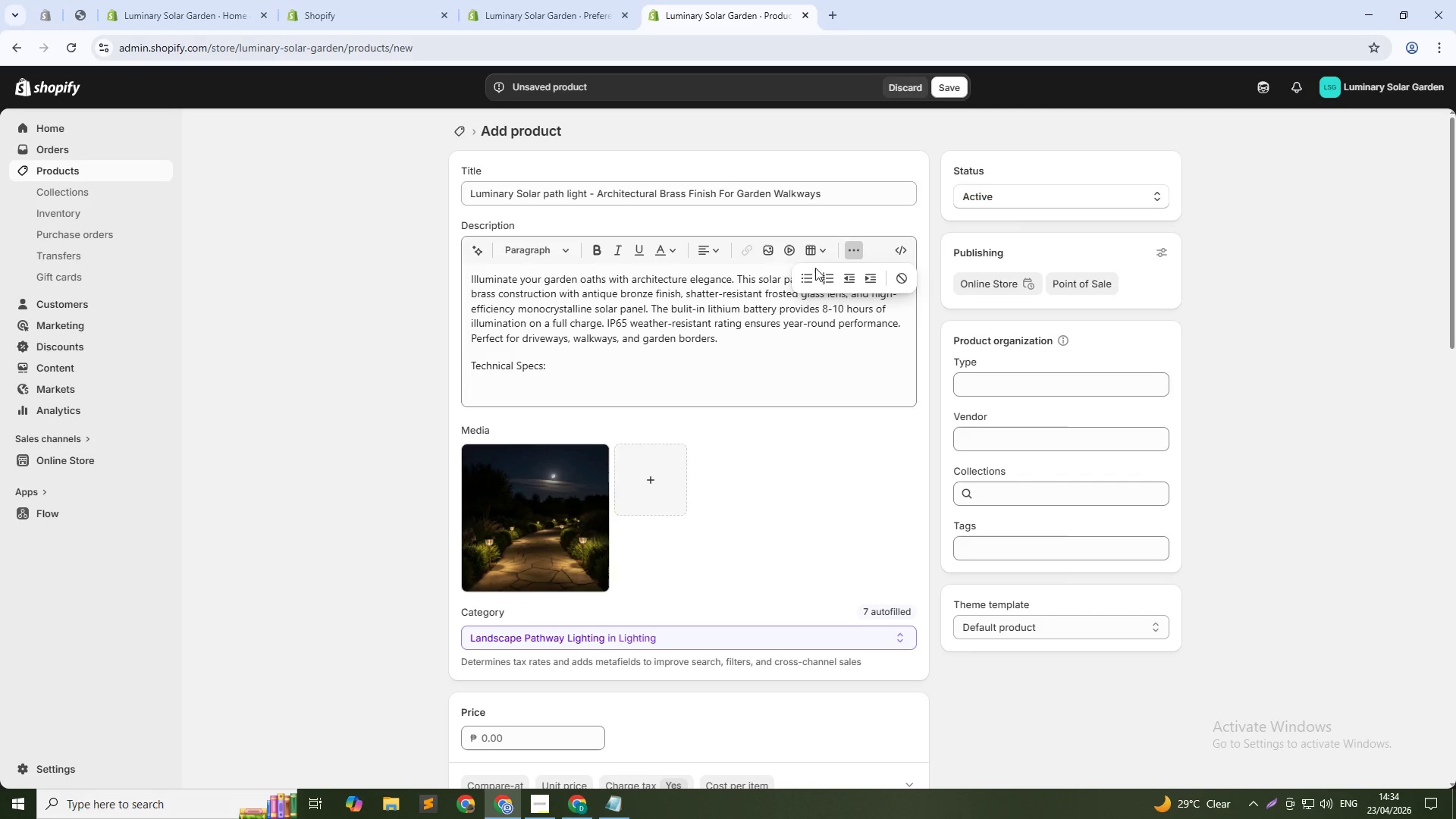 
left_click([800, 281])
 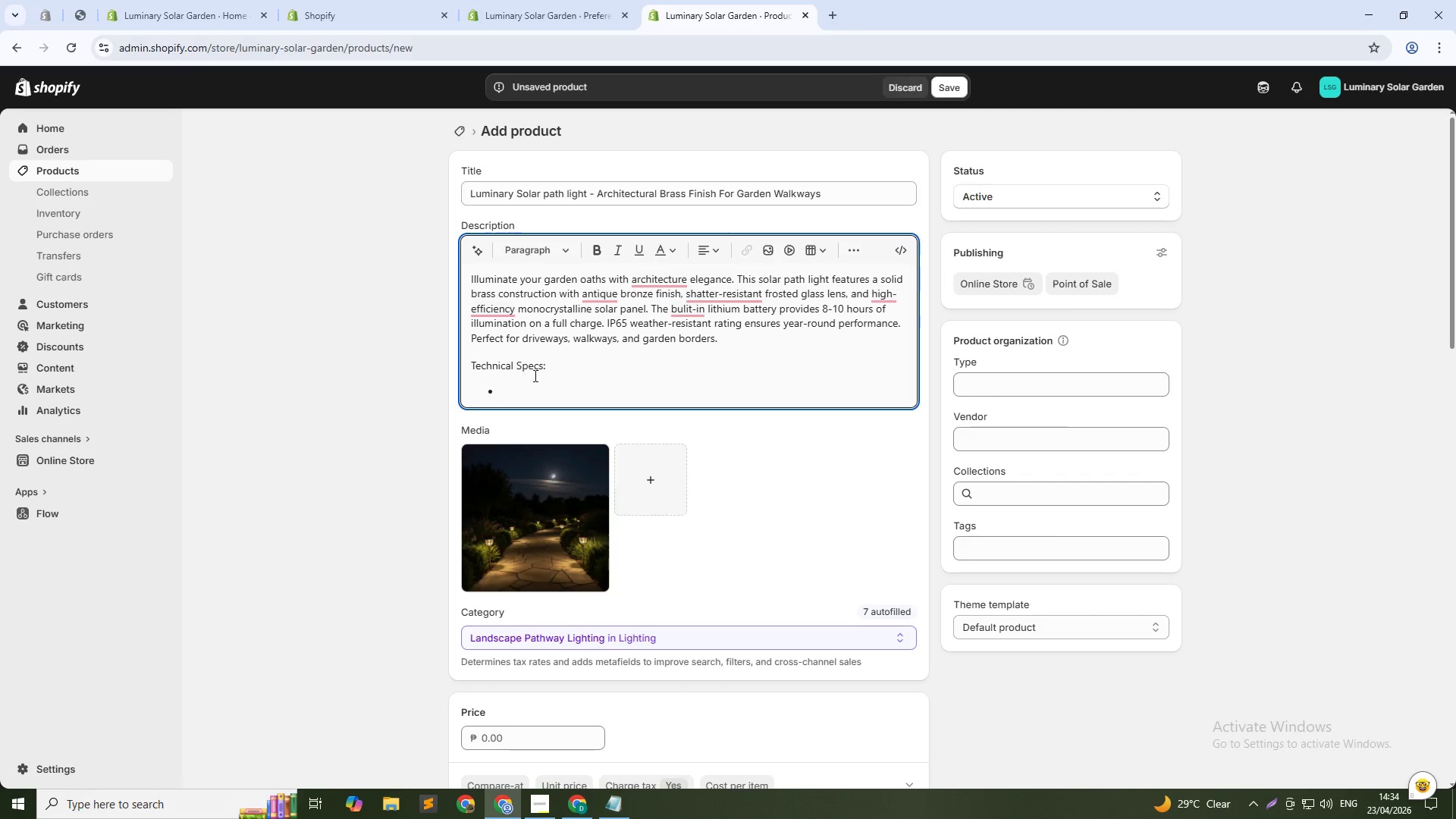 
left_click_drag(start_coordinate=[567, 367], to_coordinate=[462, 359])
 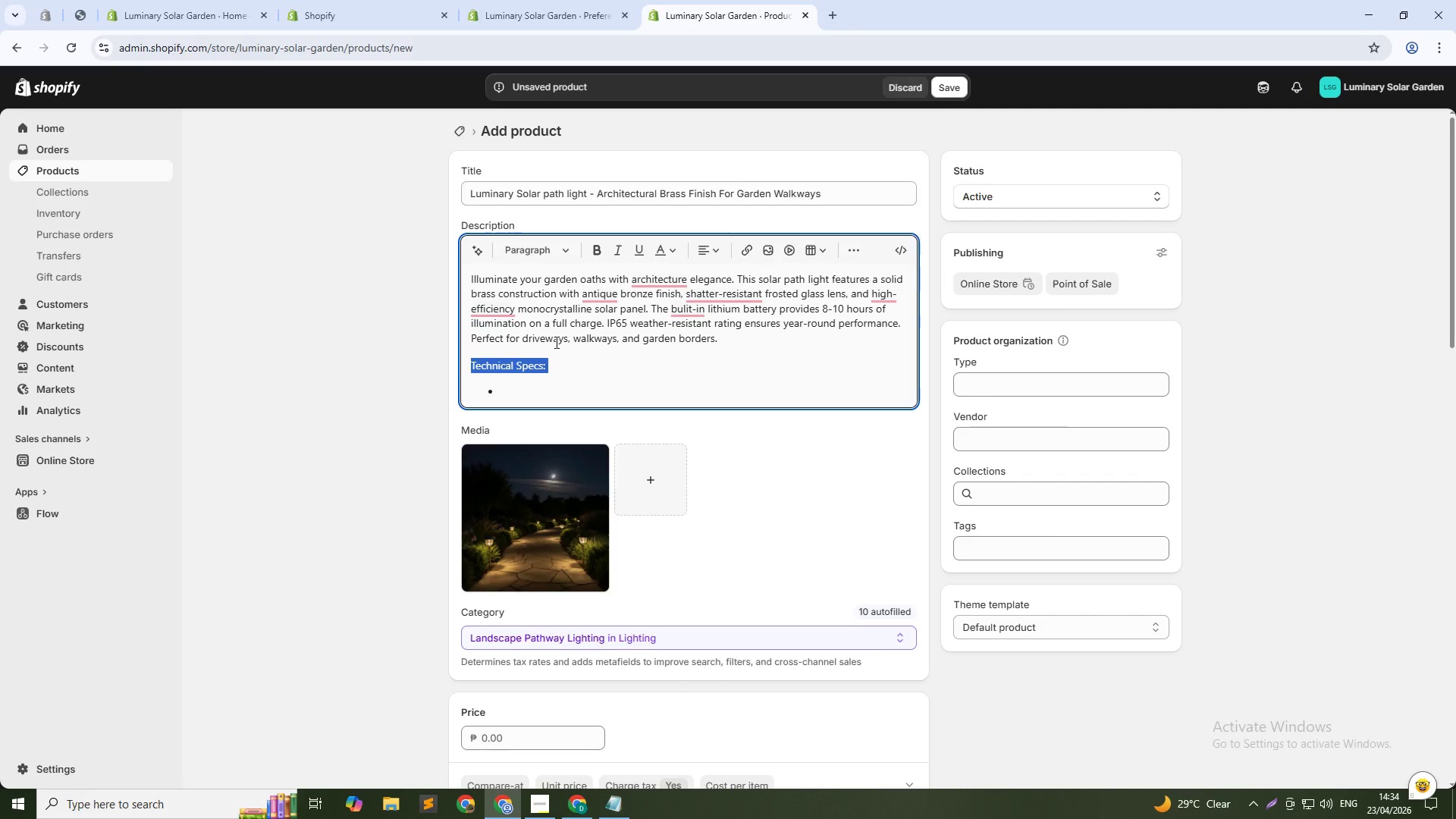 
key(Control+B)
 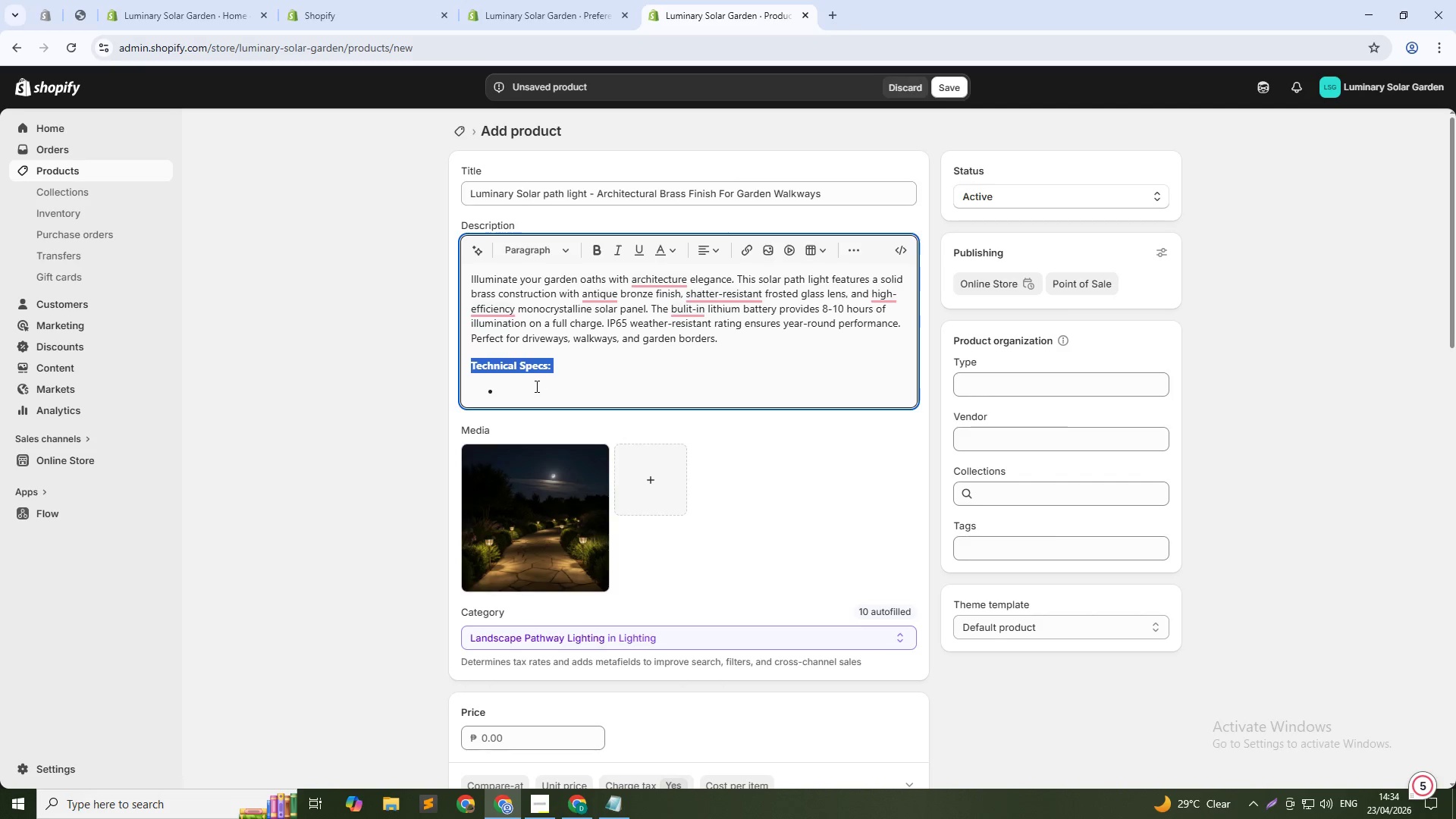 
left_click([535, 386])
 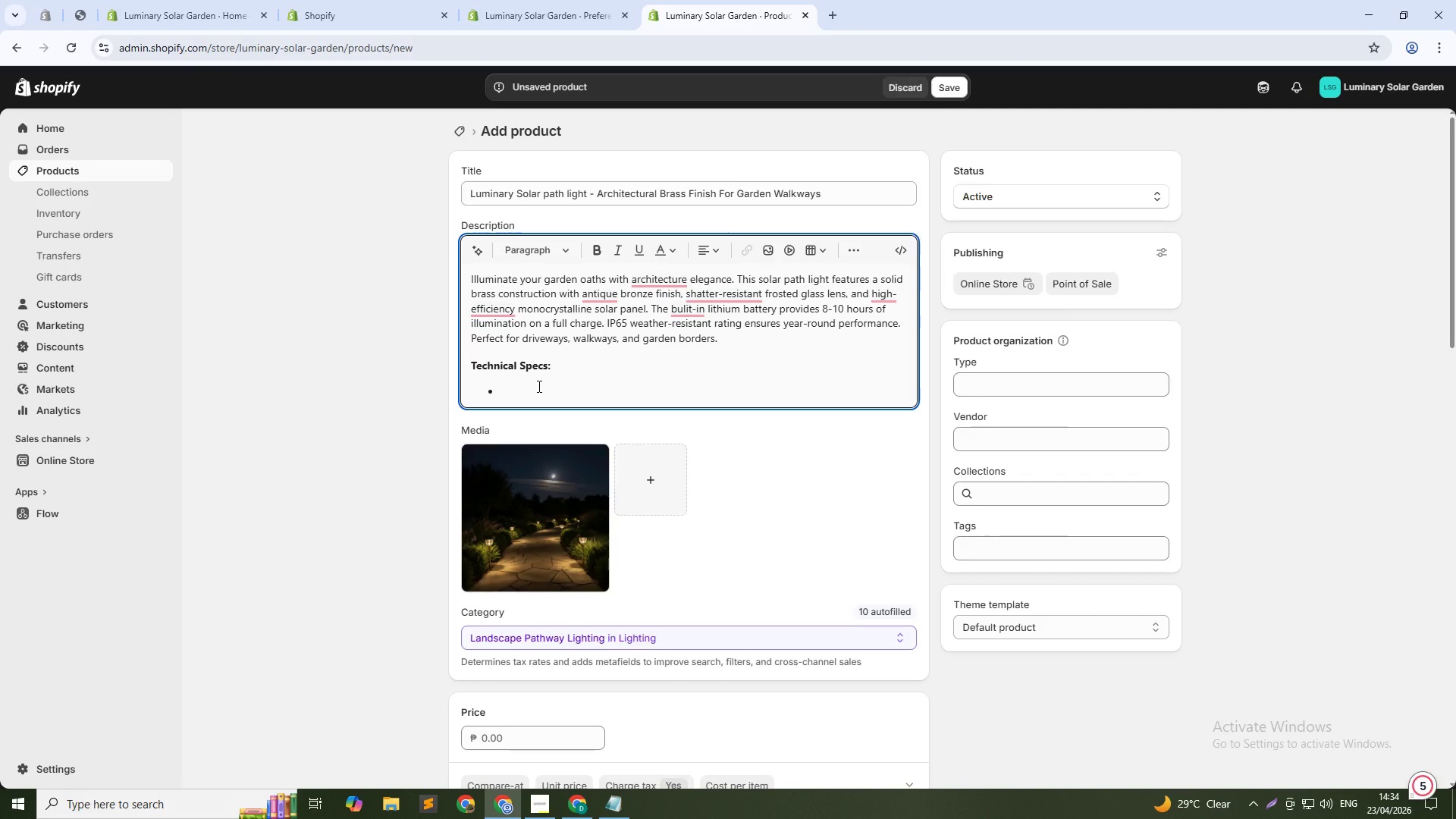 
key(Backspace)
 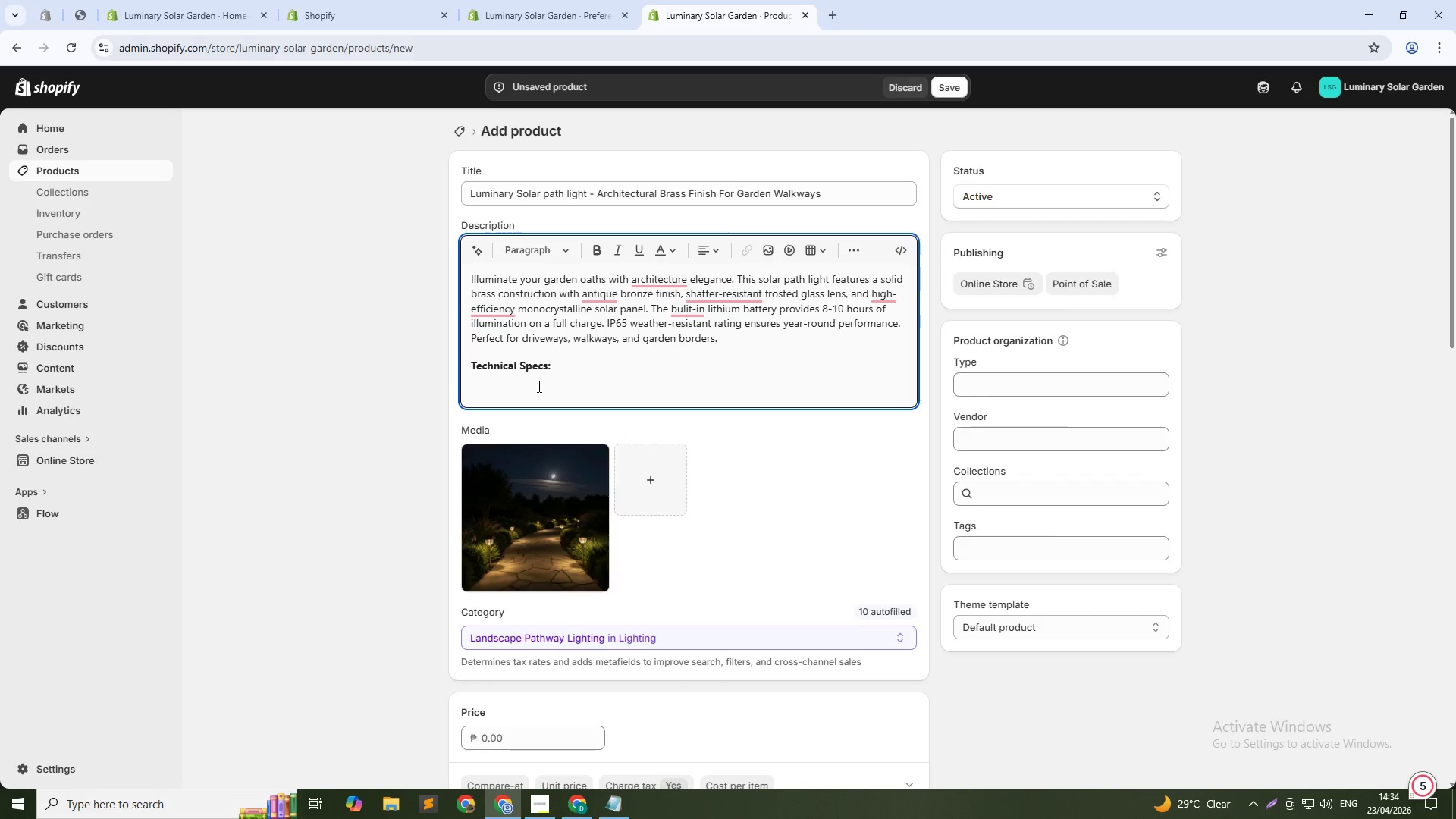 
key(Control+Z)
 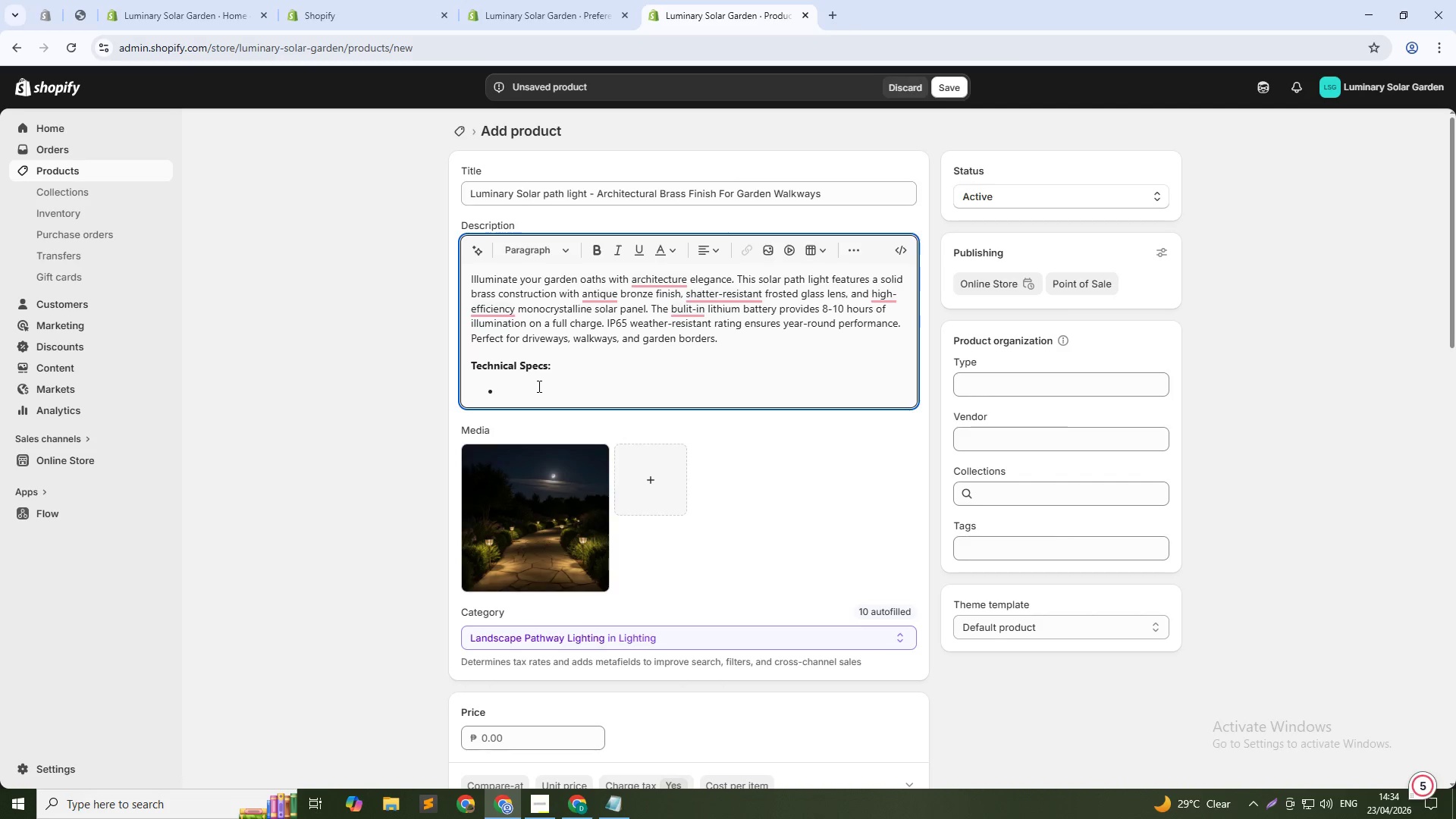 
key(Control+Shift+ShiftLeft)
 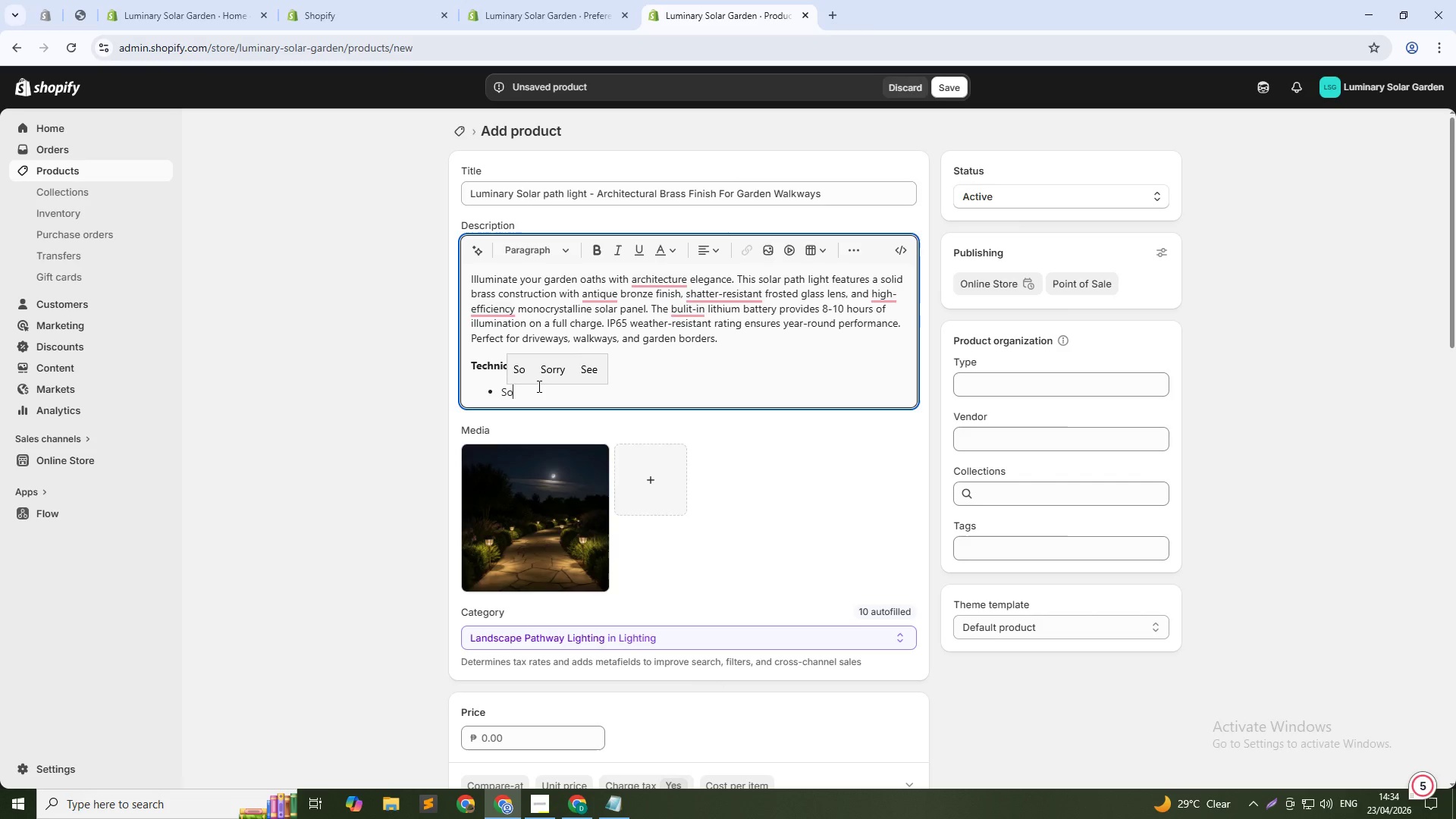 
key(Control+ControlLeft)
 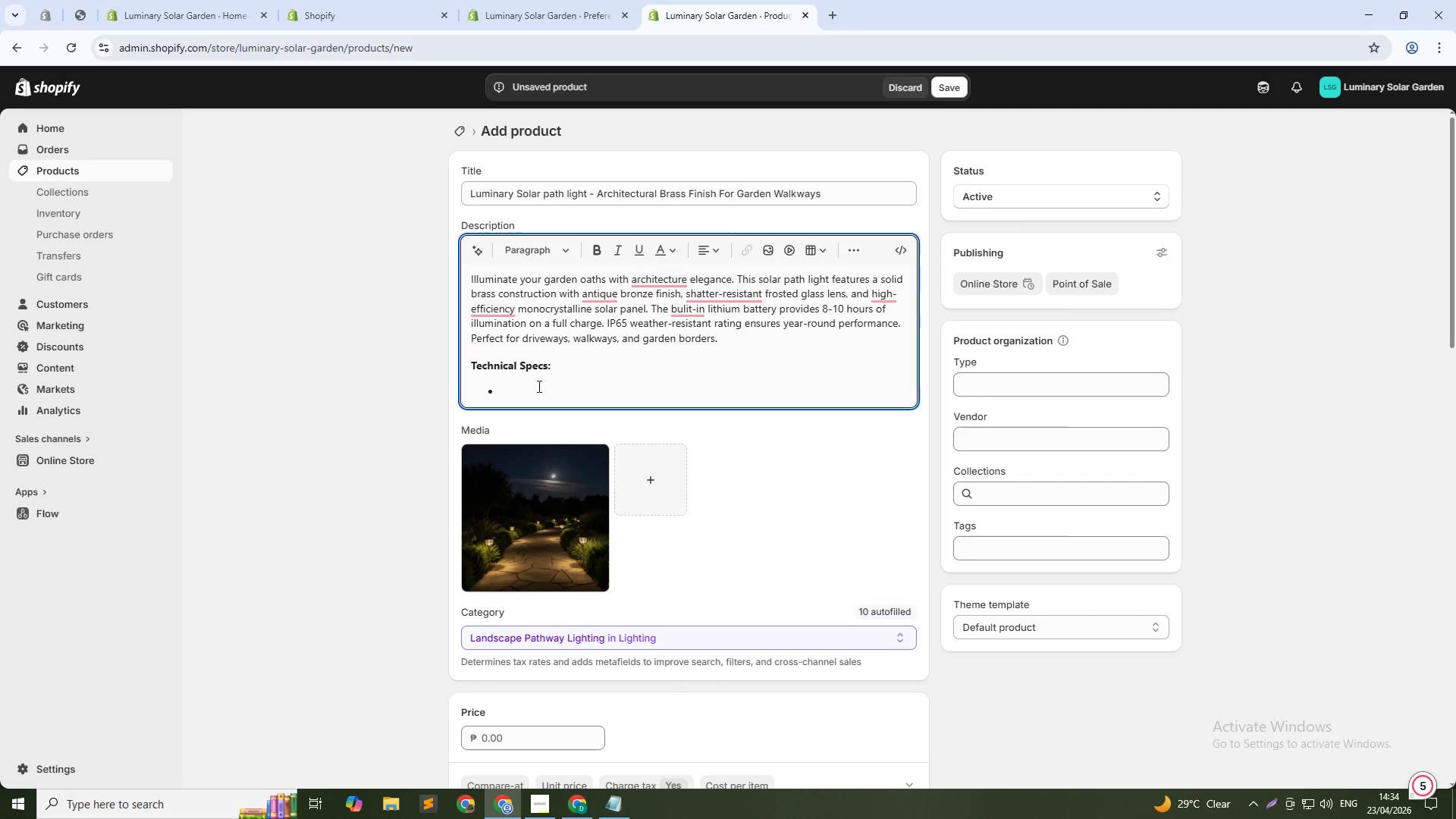 
type(Solar p)
key(Backspace)
type(Panel:2.5W )
 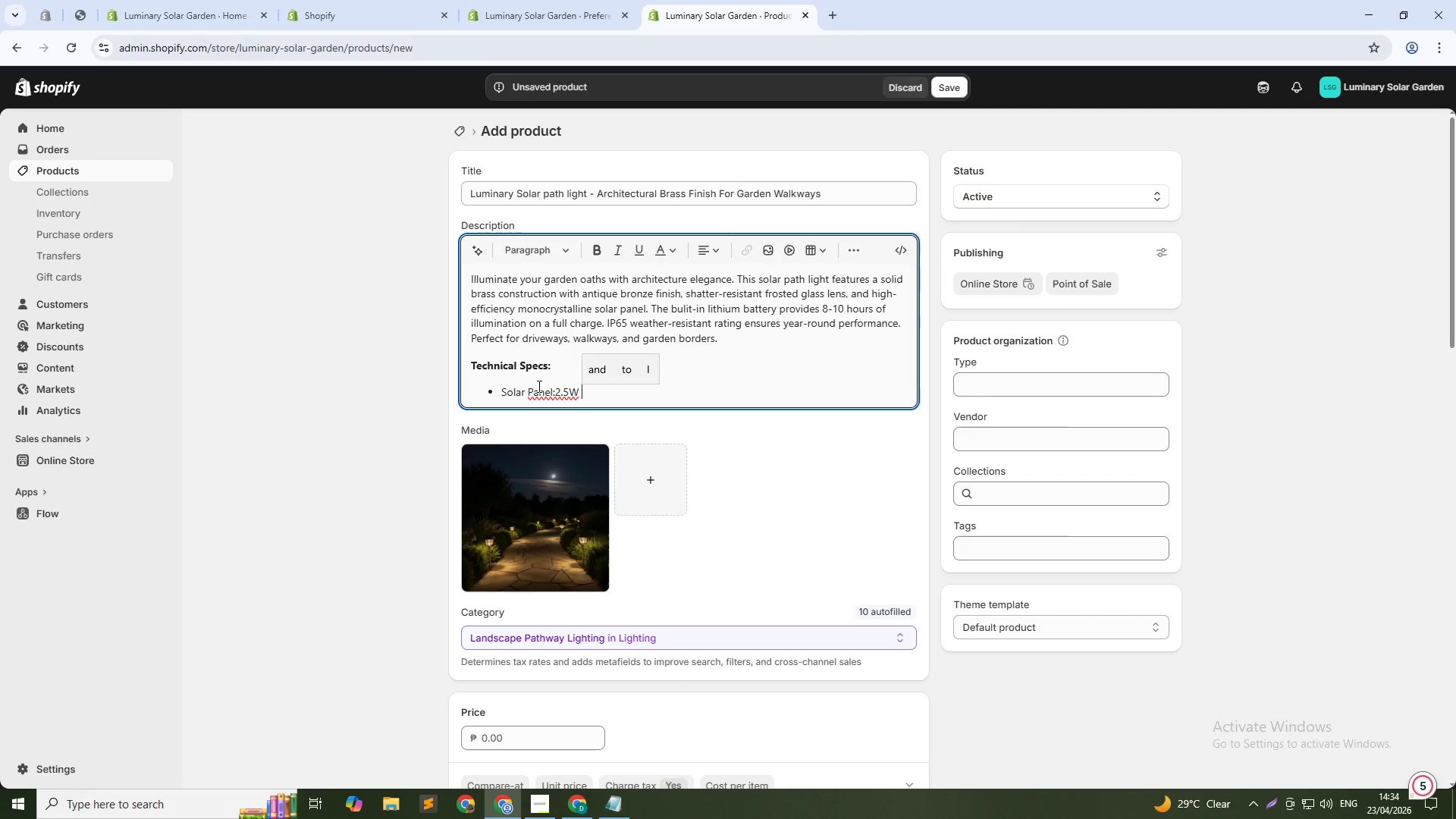 
key(ArrowLeft)
 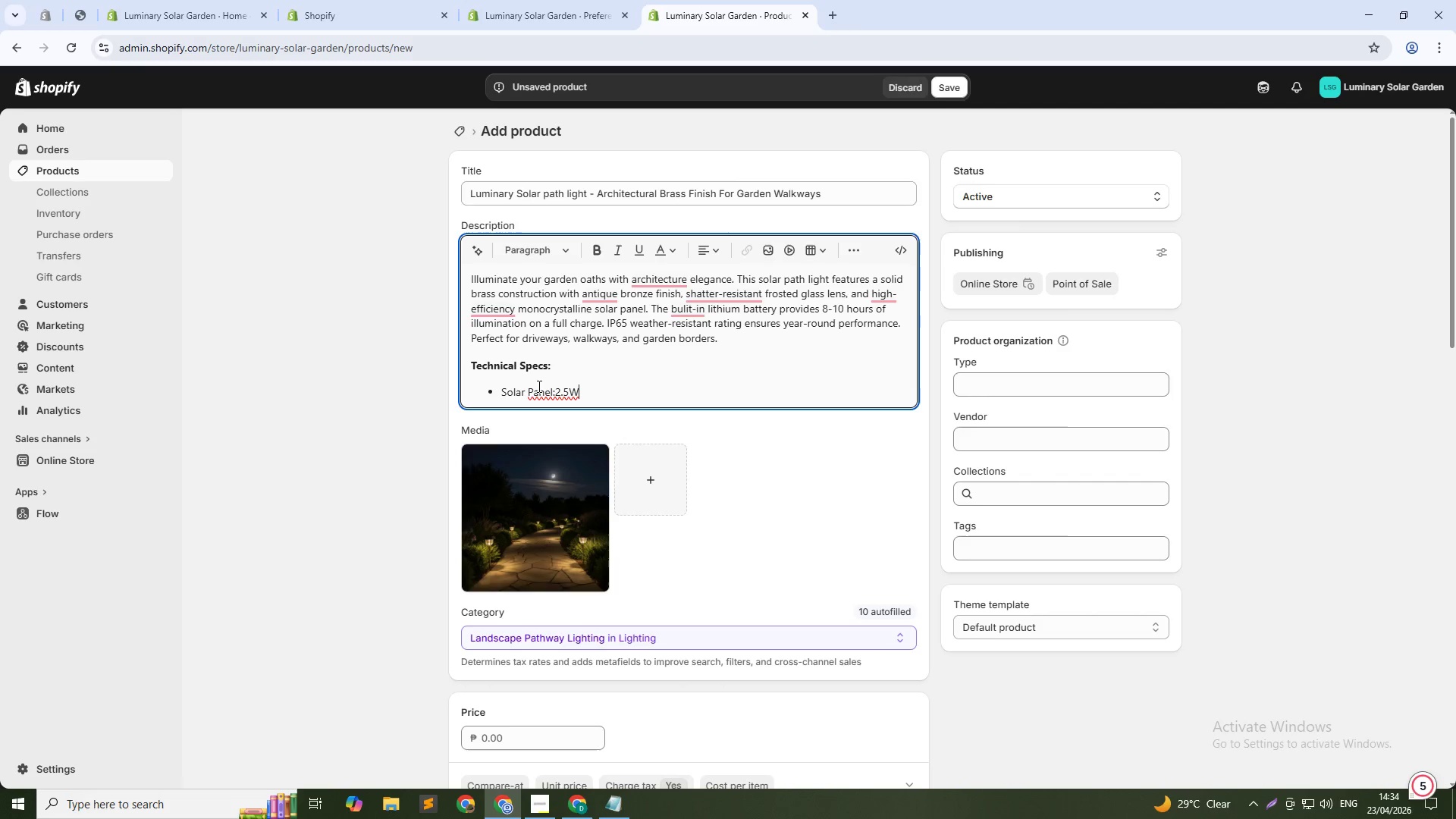 
key(ArrowLeft)
 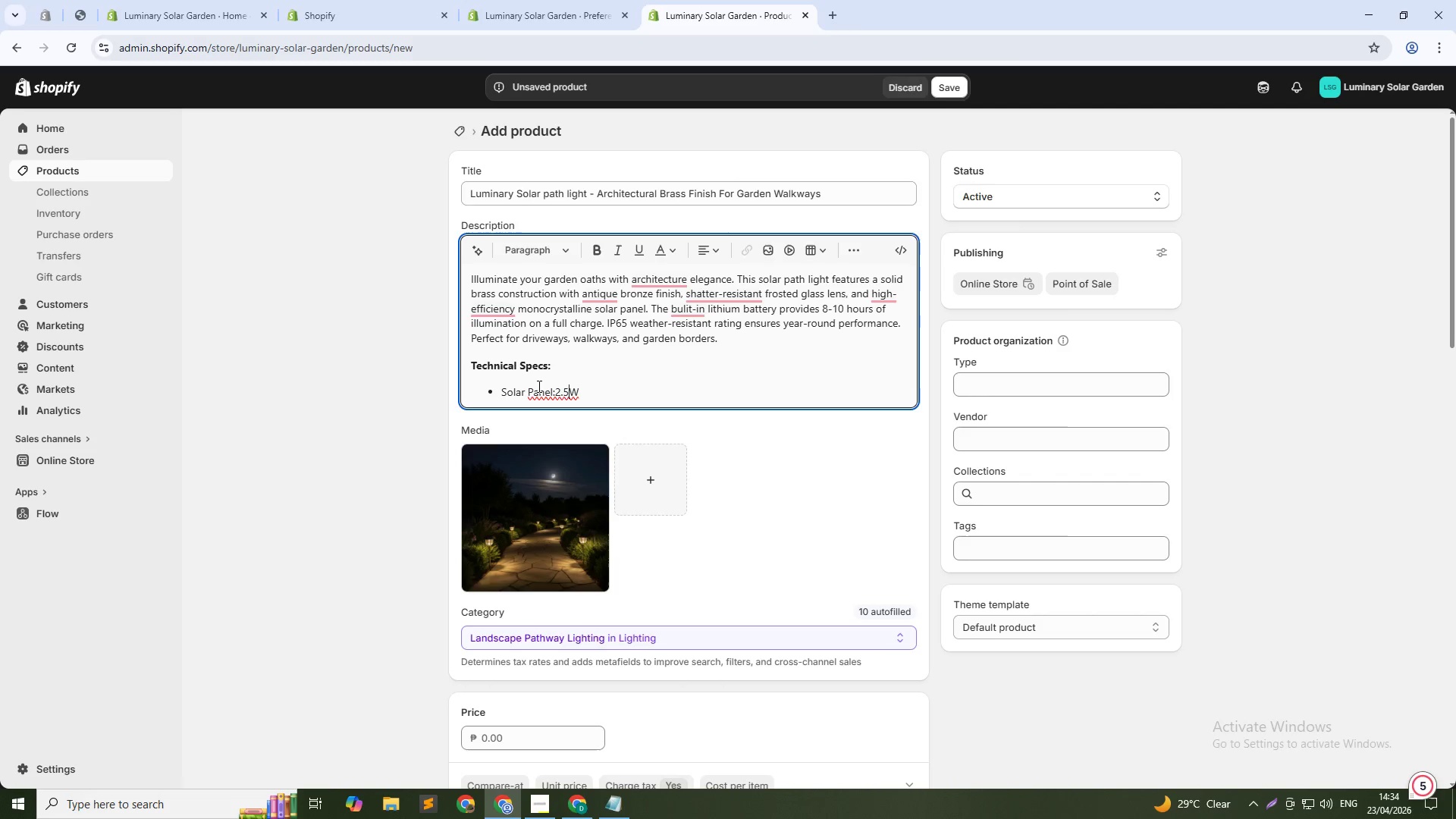 
key(ArrowLeft)
 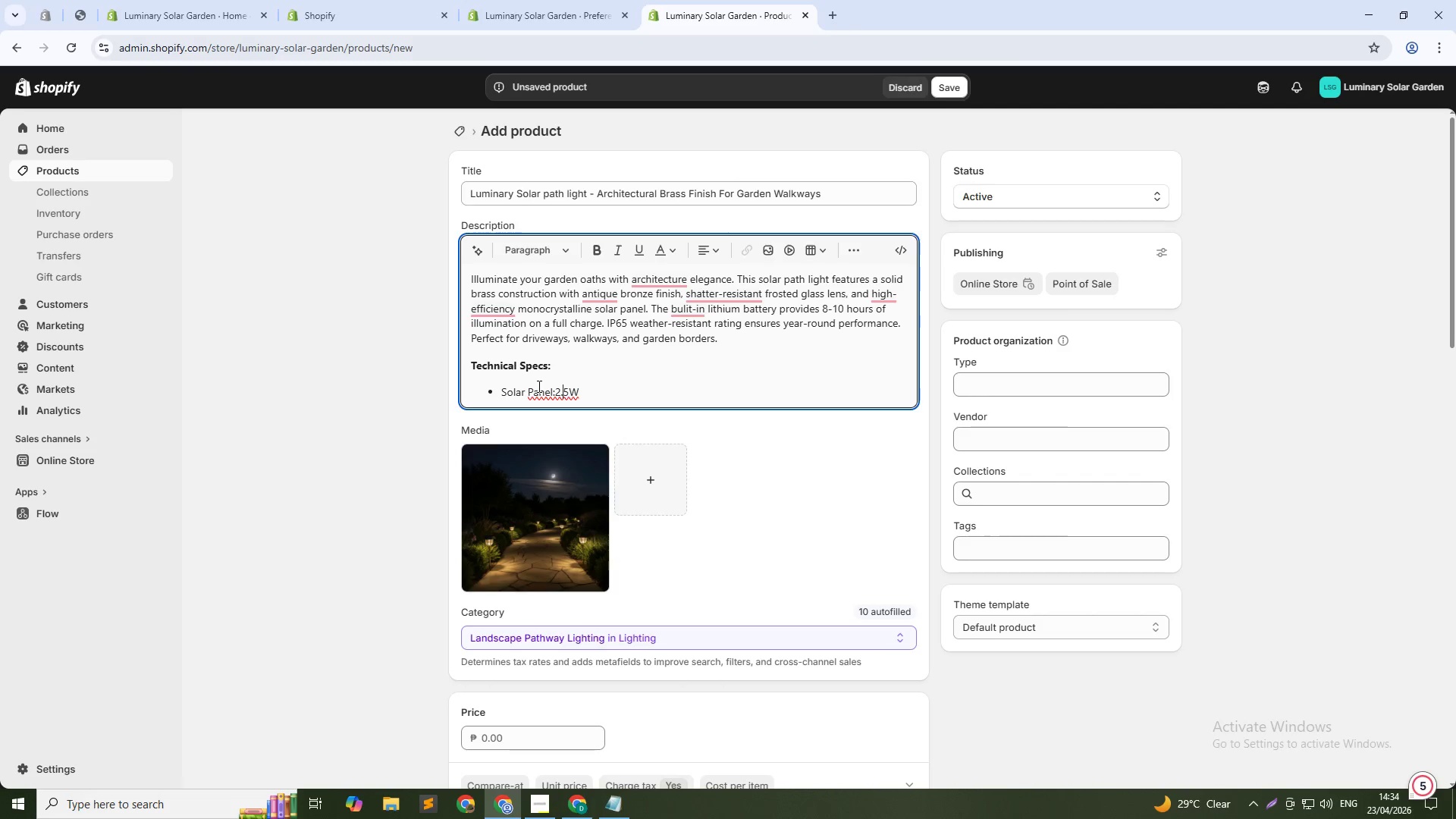 
key(ArrowLeft)
 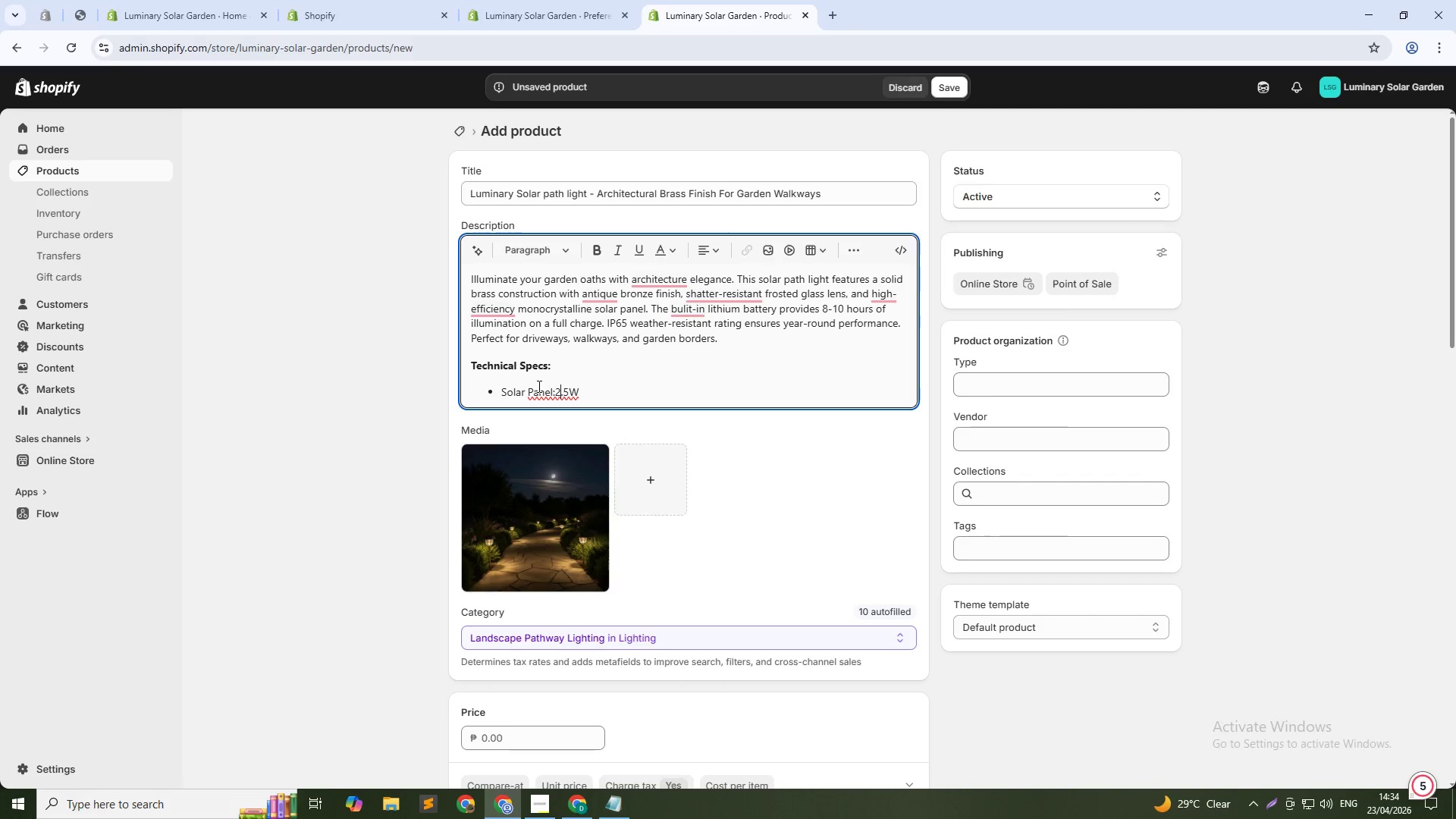 
key(ArrowLeft)
 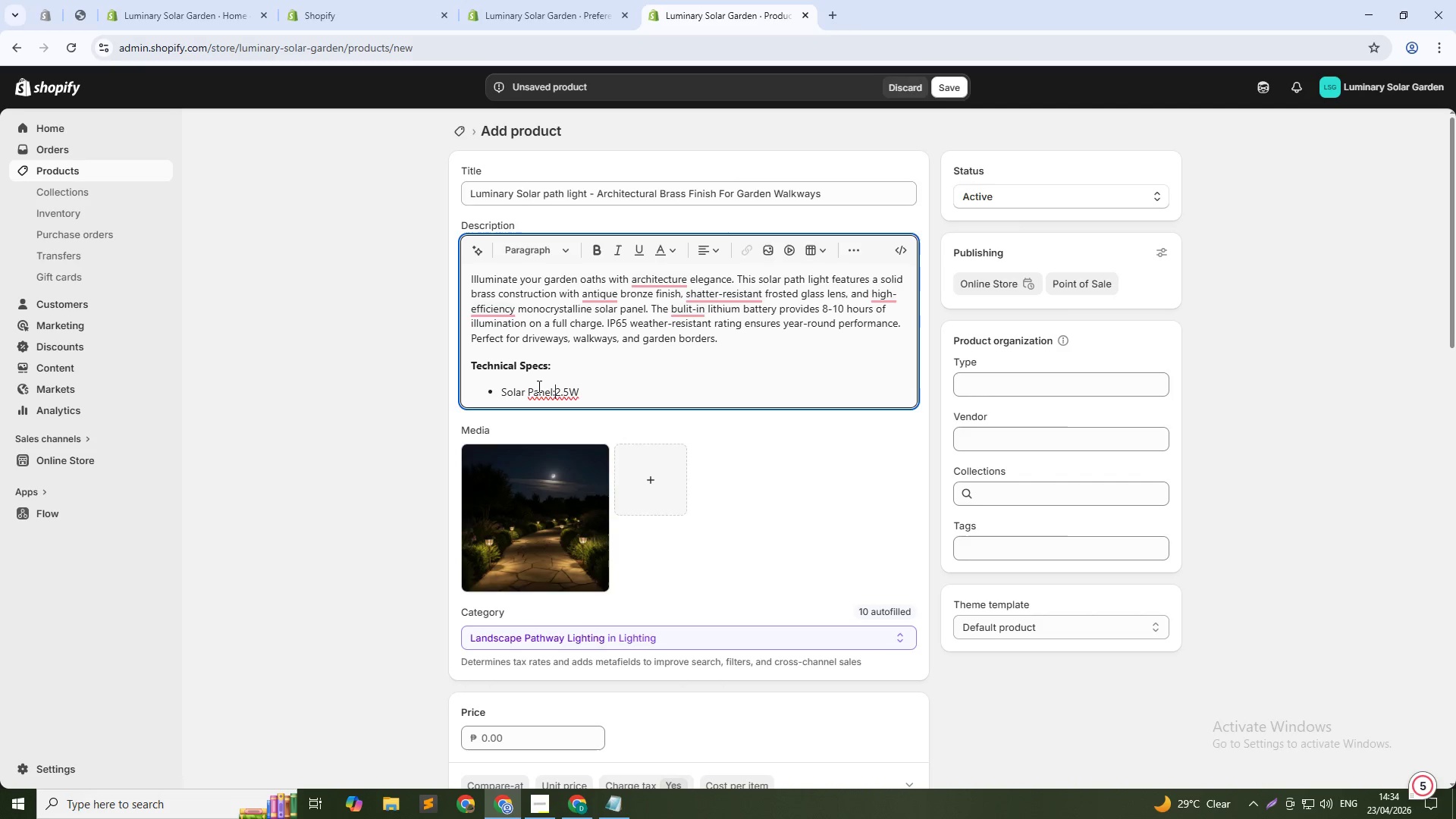 
key(Space)
 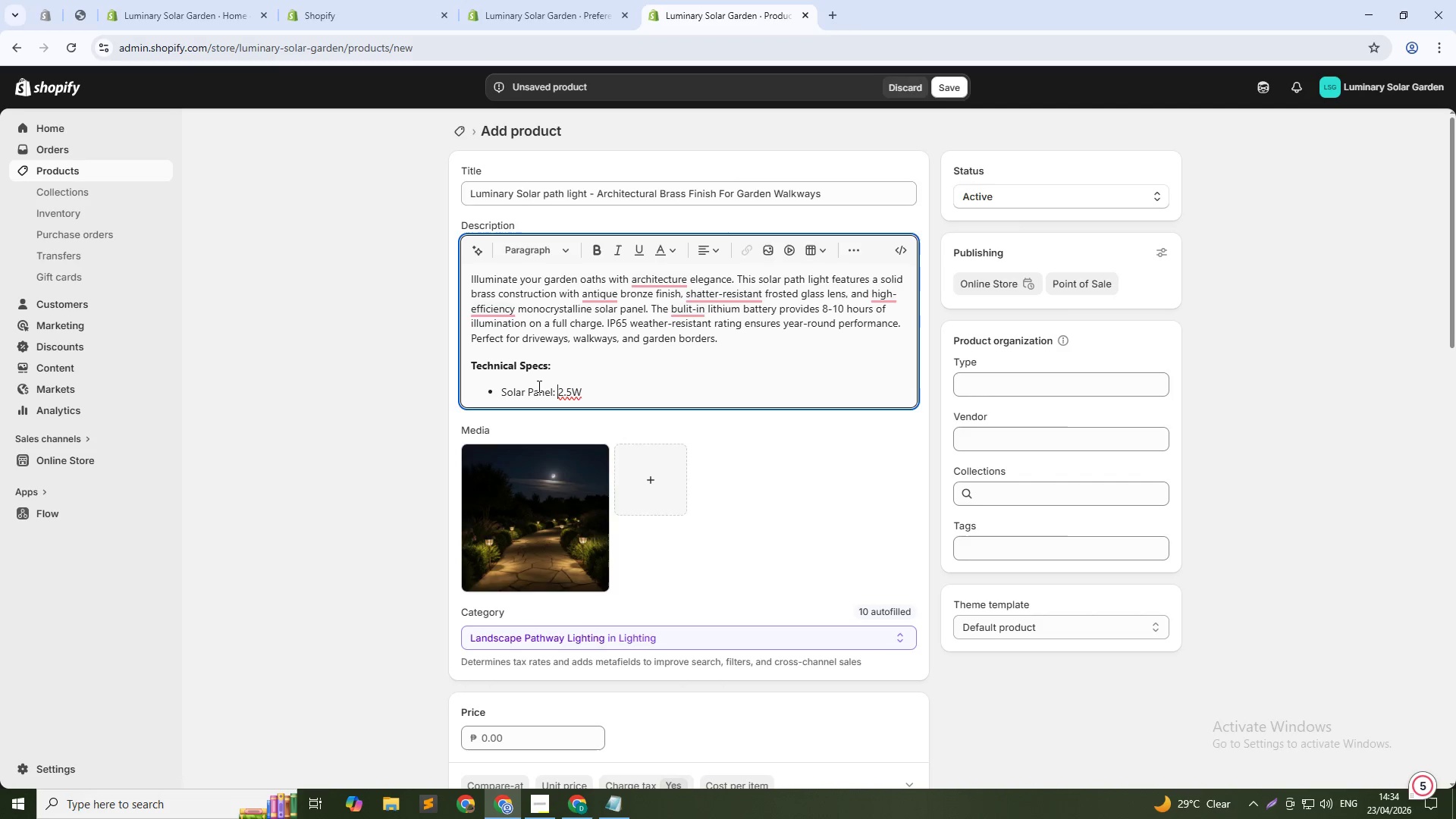 
key(ArrowRight)
 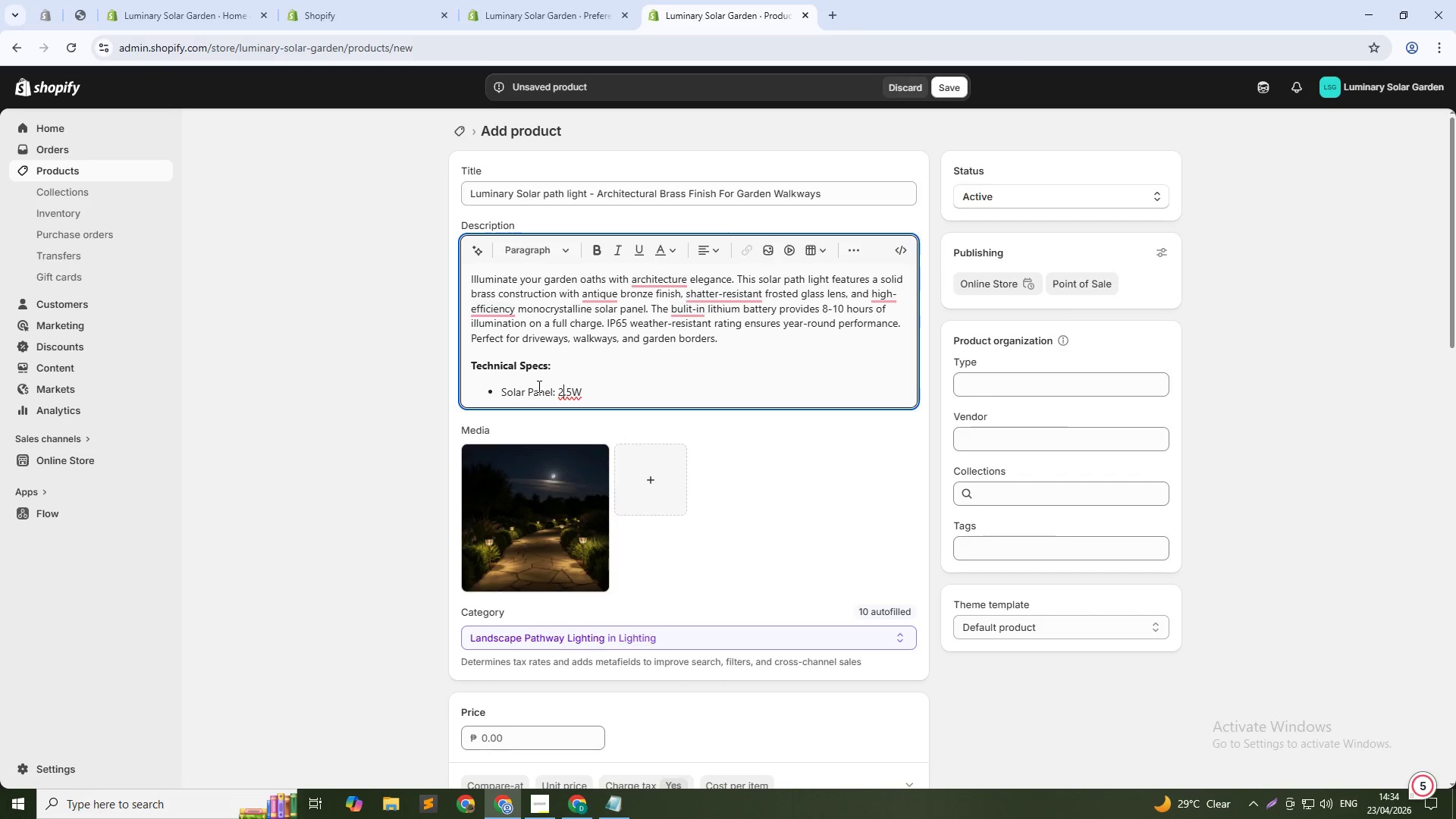 
key(ArrowRight)
 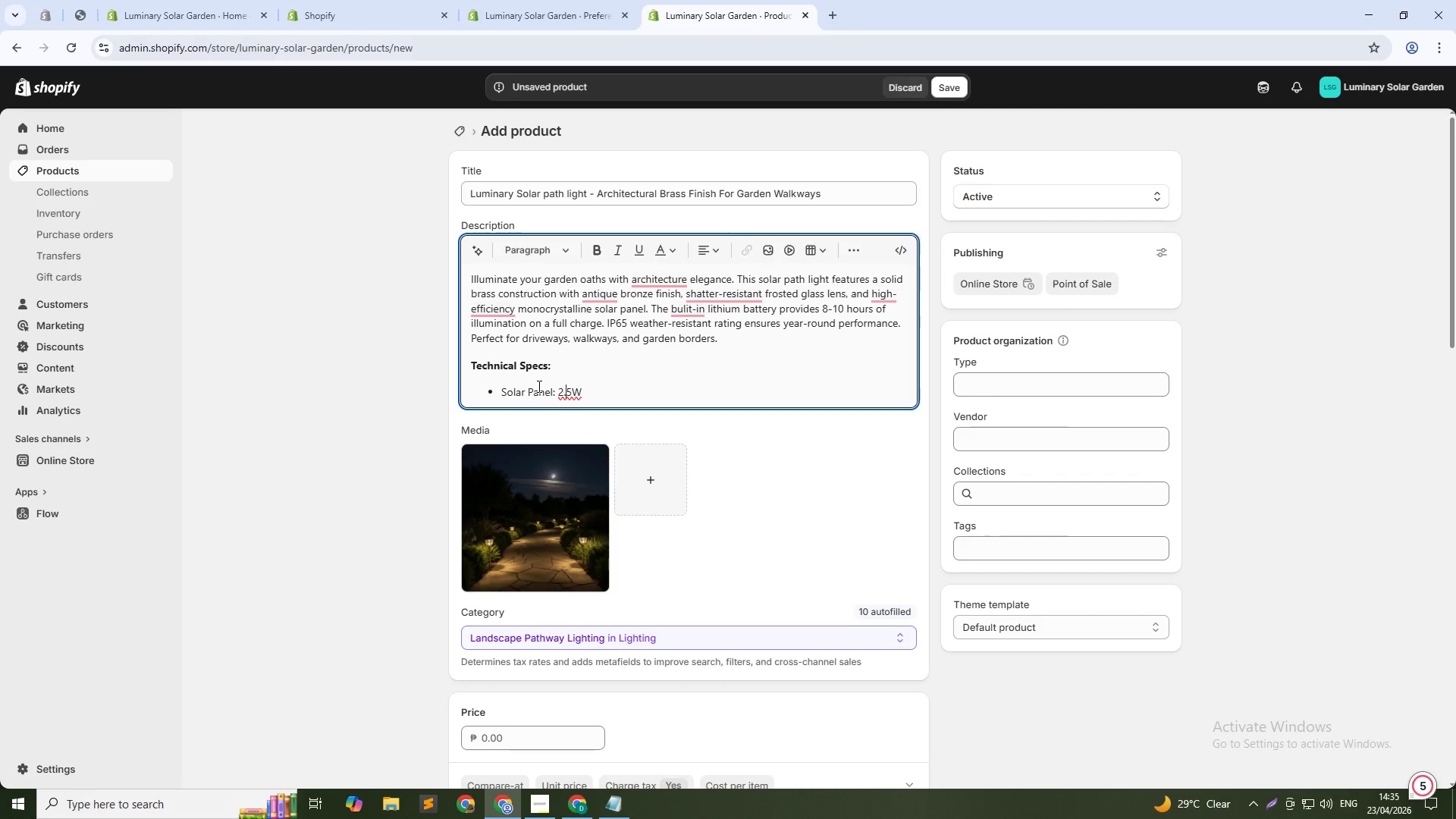 
key(ArrowRight)
 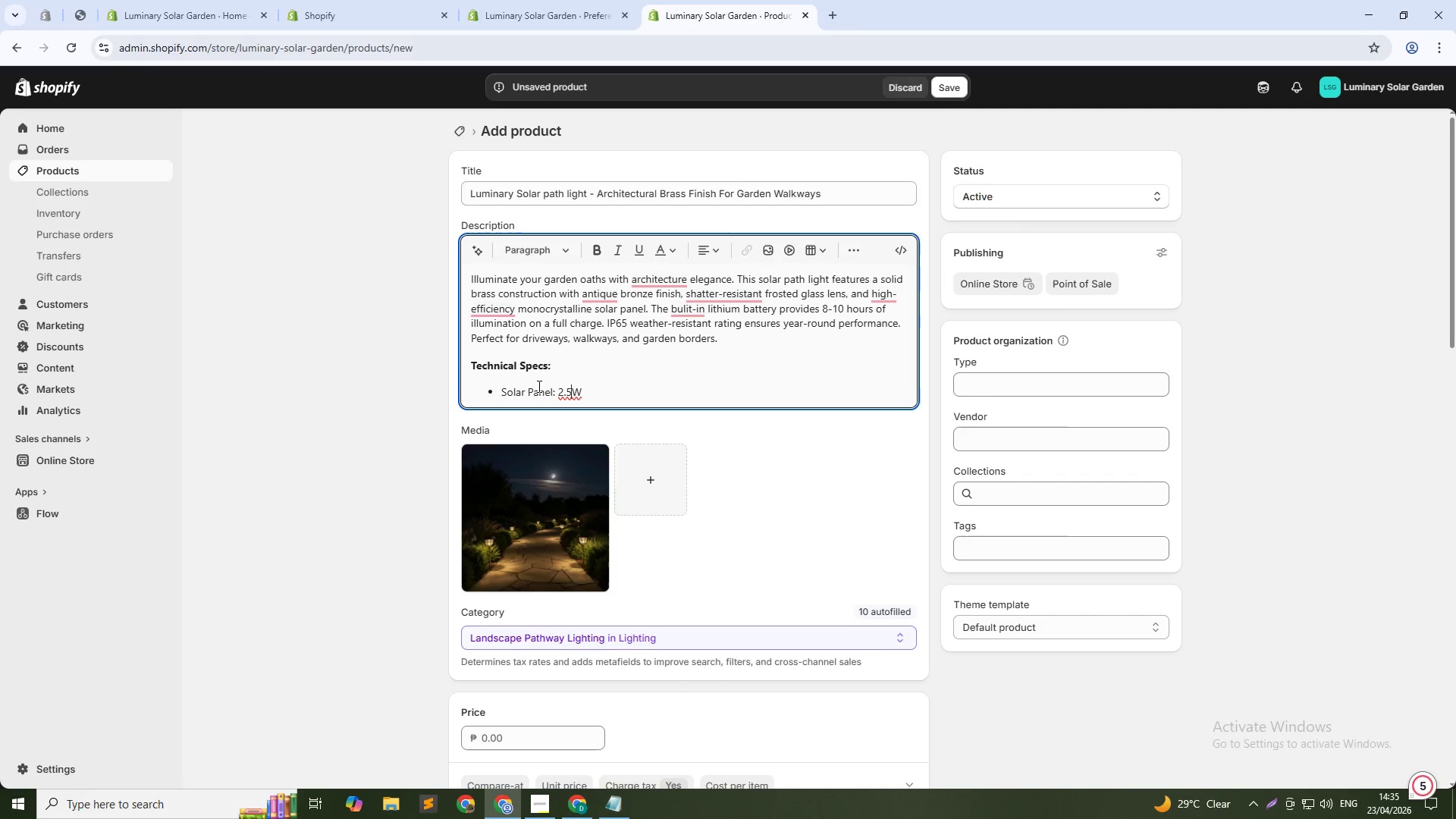 
key(ArrowRight)
 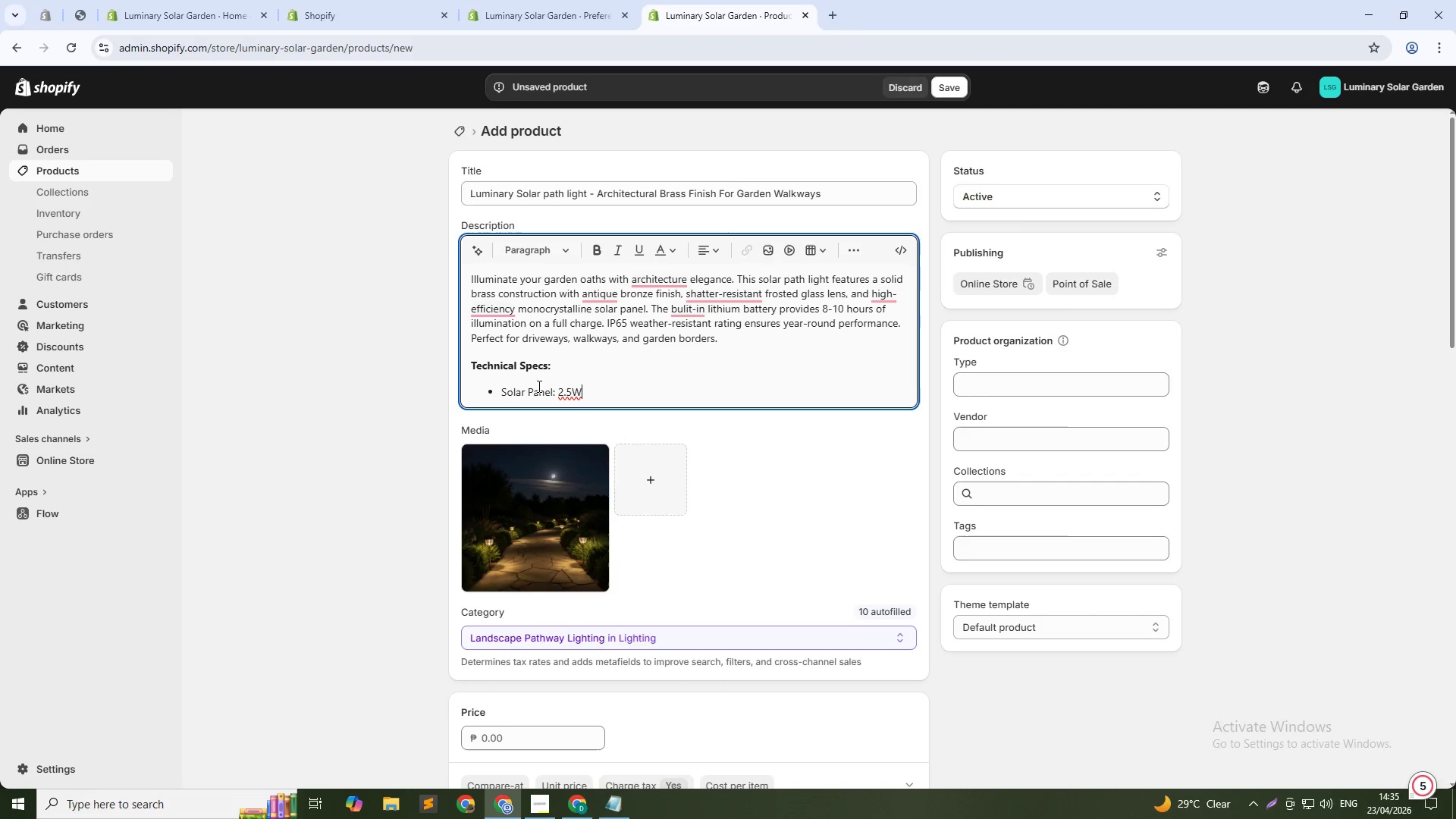 
type( Mono)
key(Backspace)
key(Backspace)
key(Backspace)
key(Backspace)
type(monoct)
key(Backspace)
type(rystalline)
 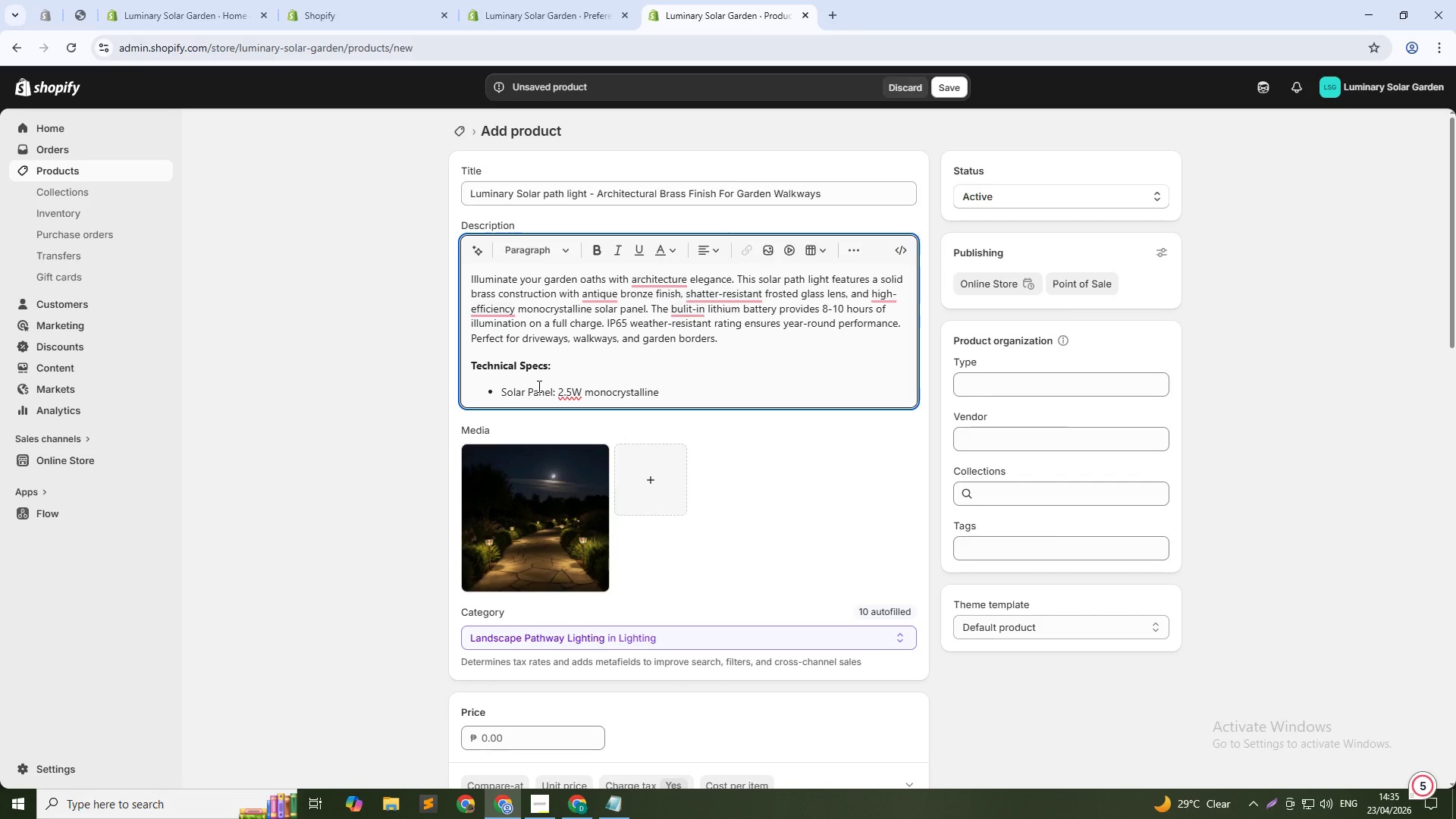 
key(Enter)
 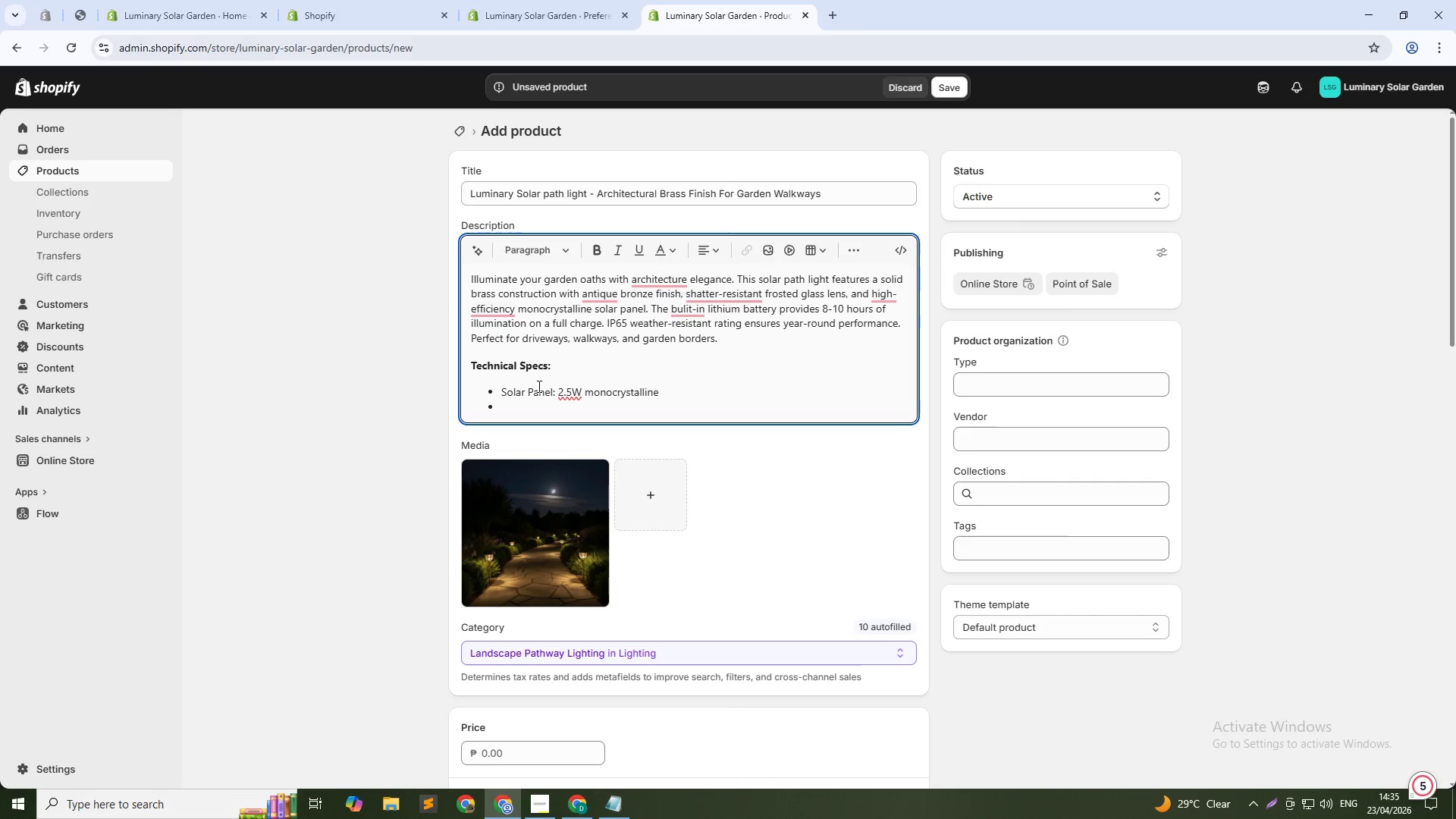 
type(Battery: )
 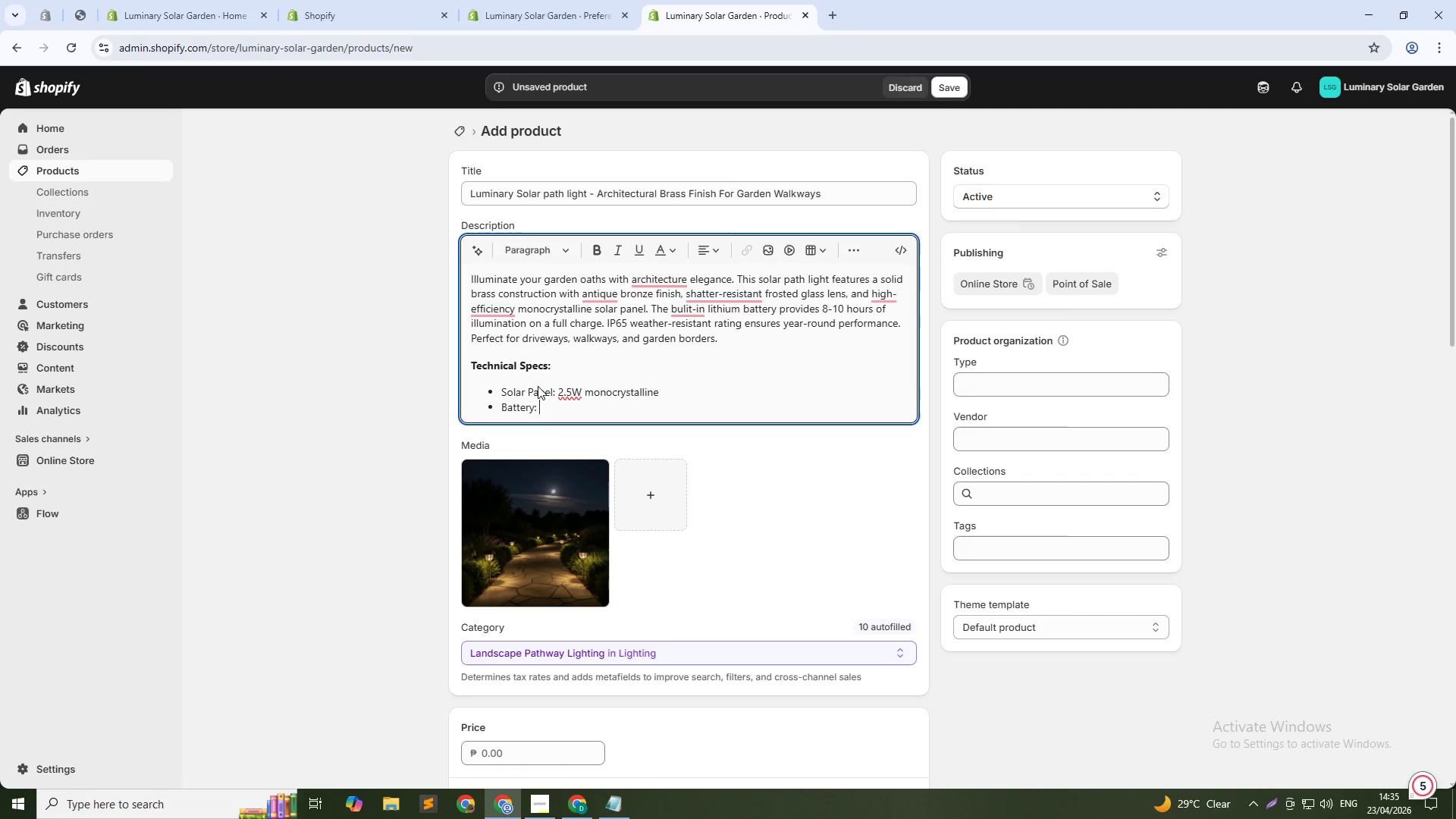 
type(2200mAh Li-ion)
 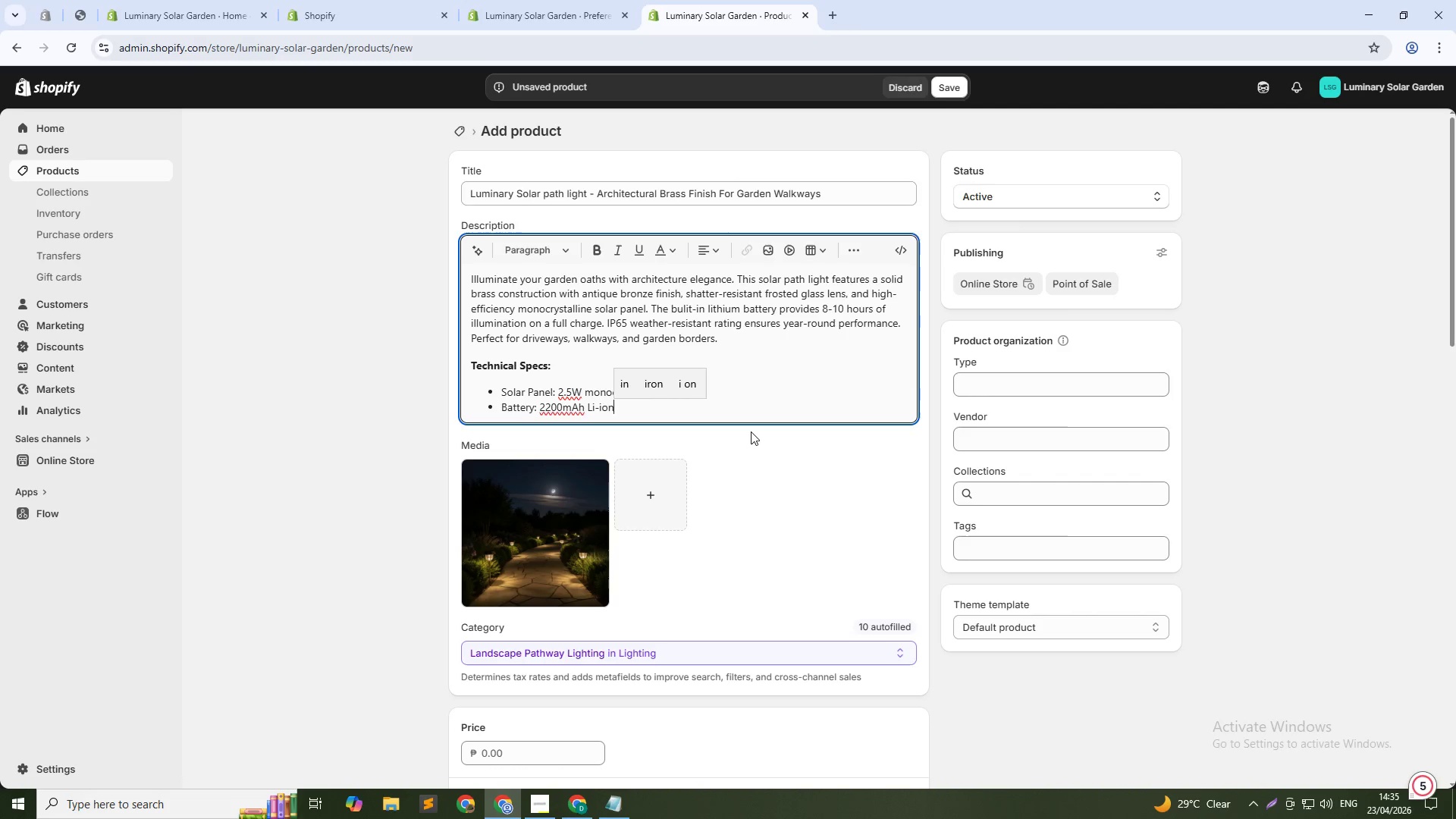 
key(Enter)
 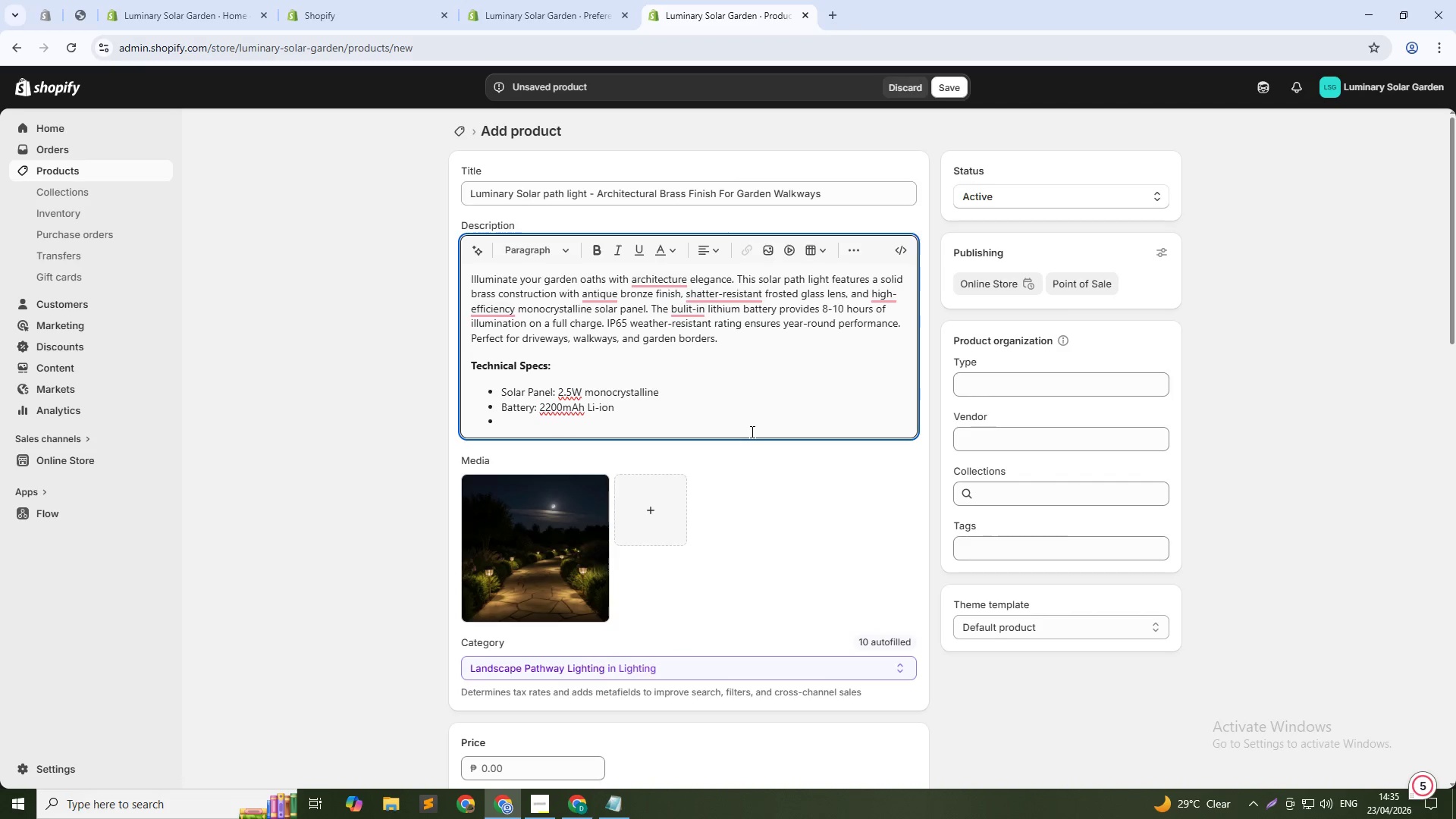 
type(Light Output: 120 Lu)
key(Backspace)
key(Backspace)
type(lumn)
key(Backspace)
type(ens)
 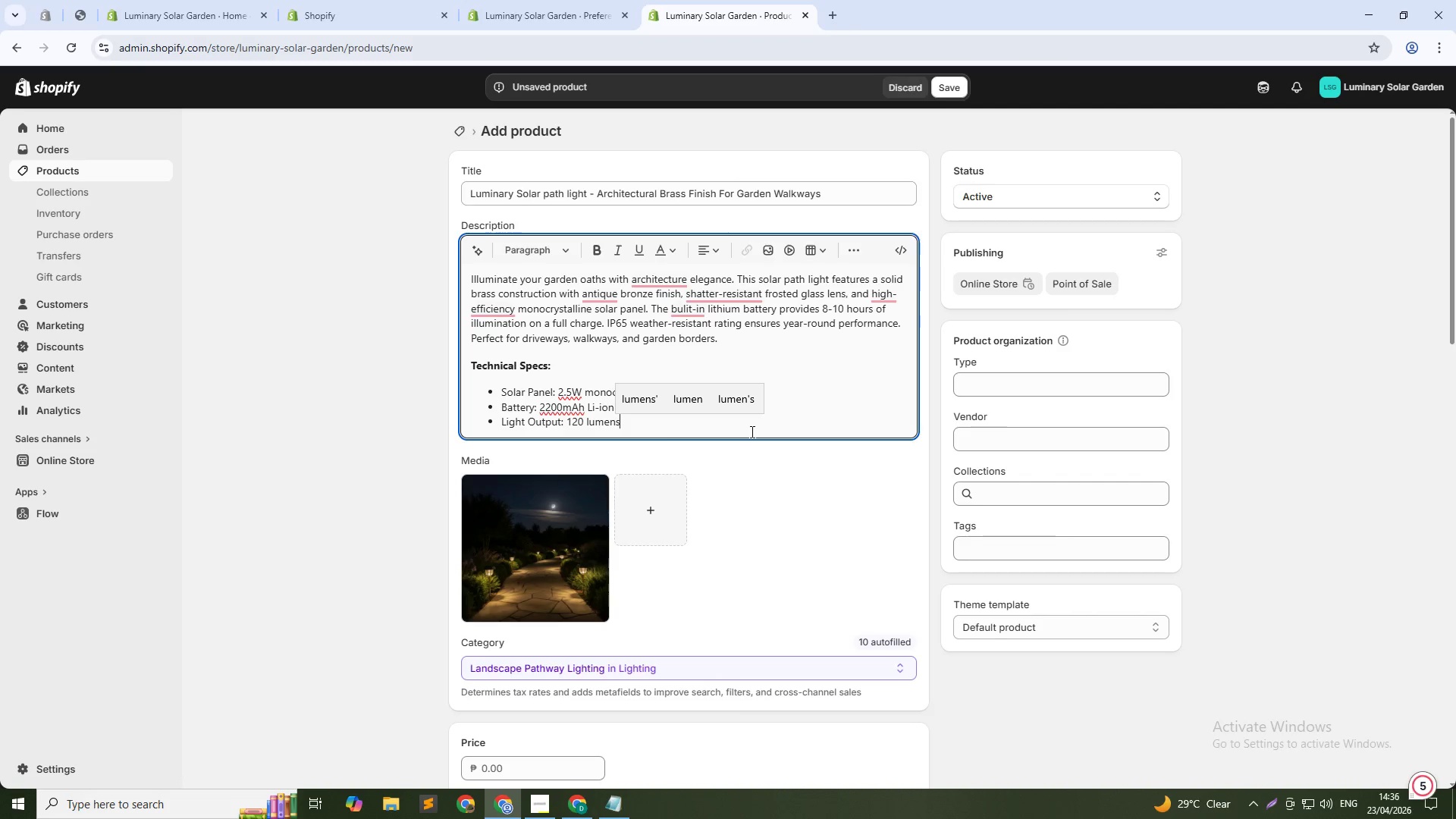 
key(Enter)
 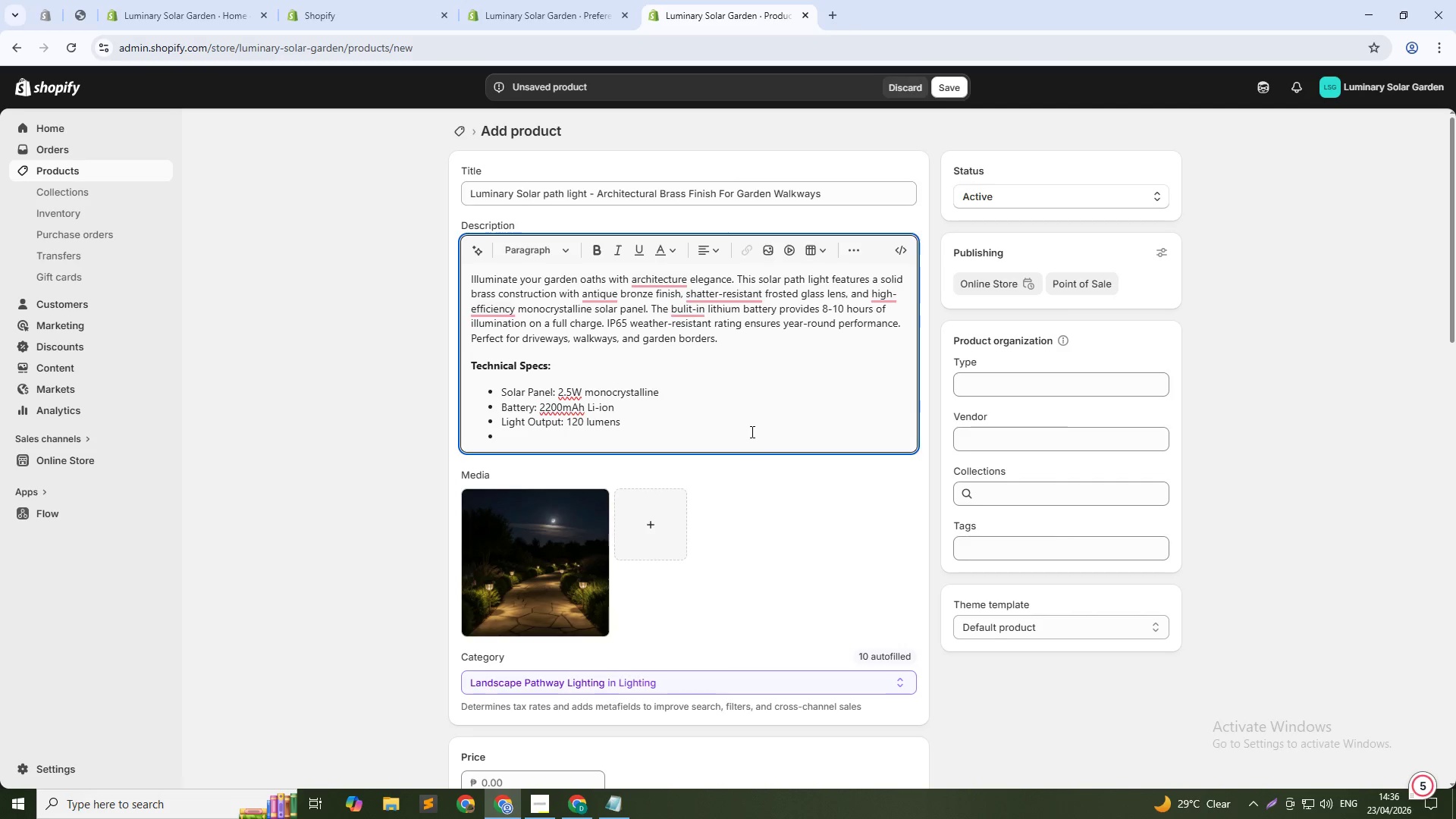 
type(Color Temp[)
key(Backspace)
type(: 2700K Warm White)
 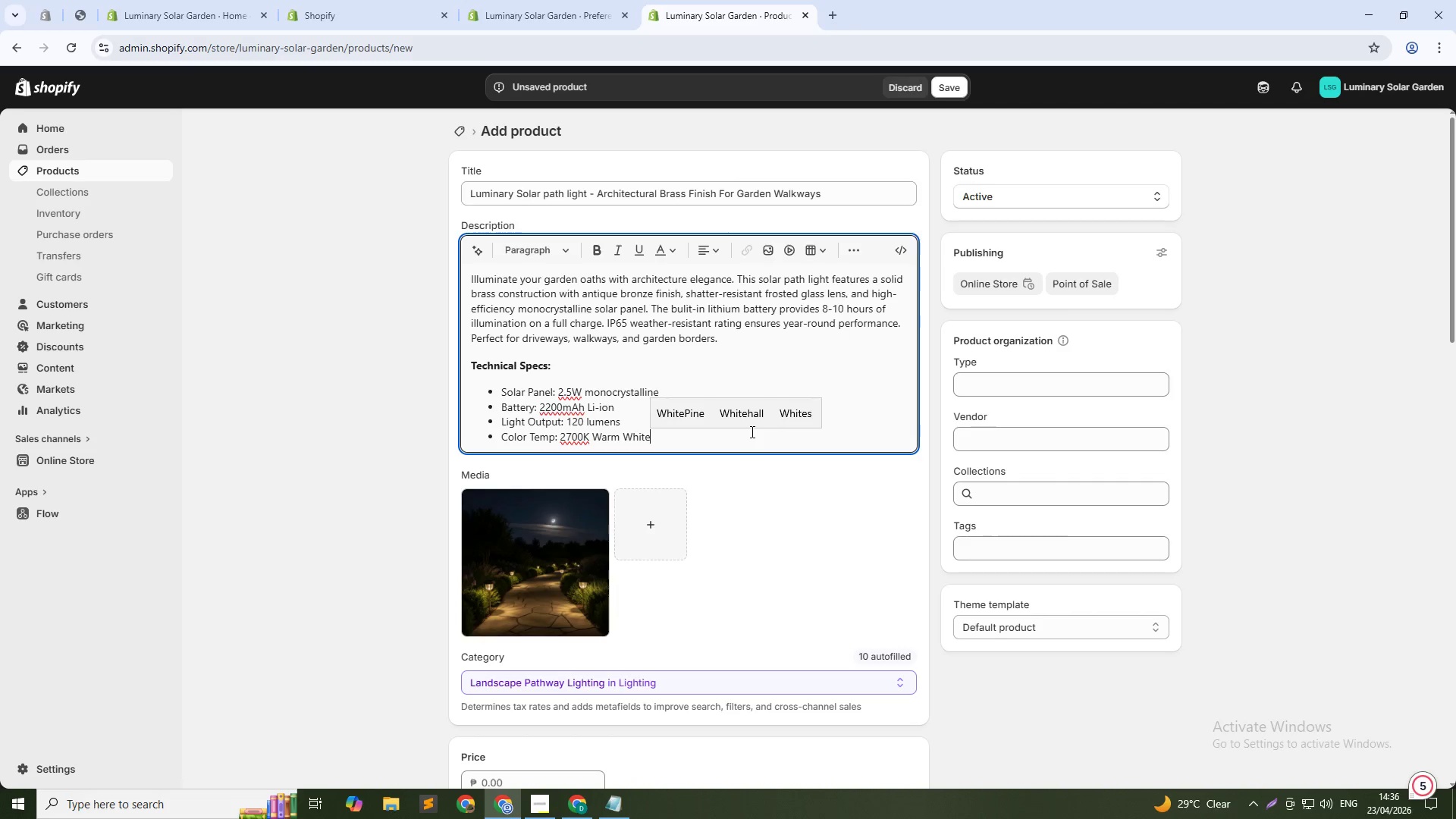 
key(Enter)
 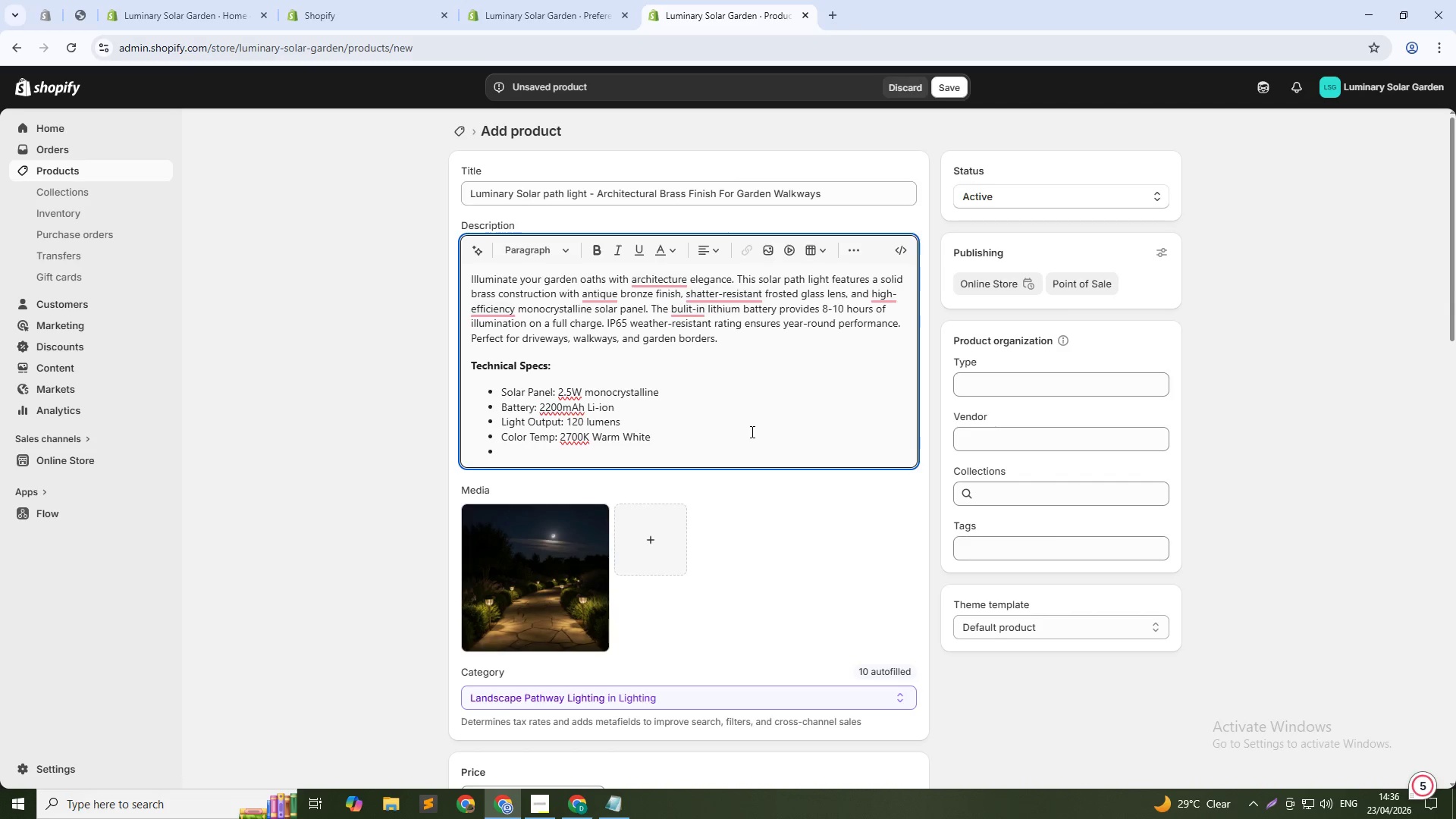 
type(Ip)
key(Backspace)
type(P Rating: Ip)
key(Backspace)
type(P65)
 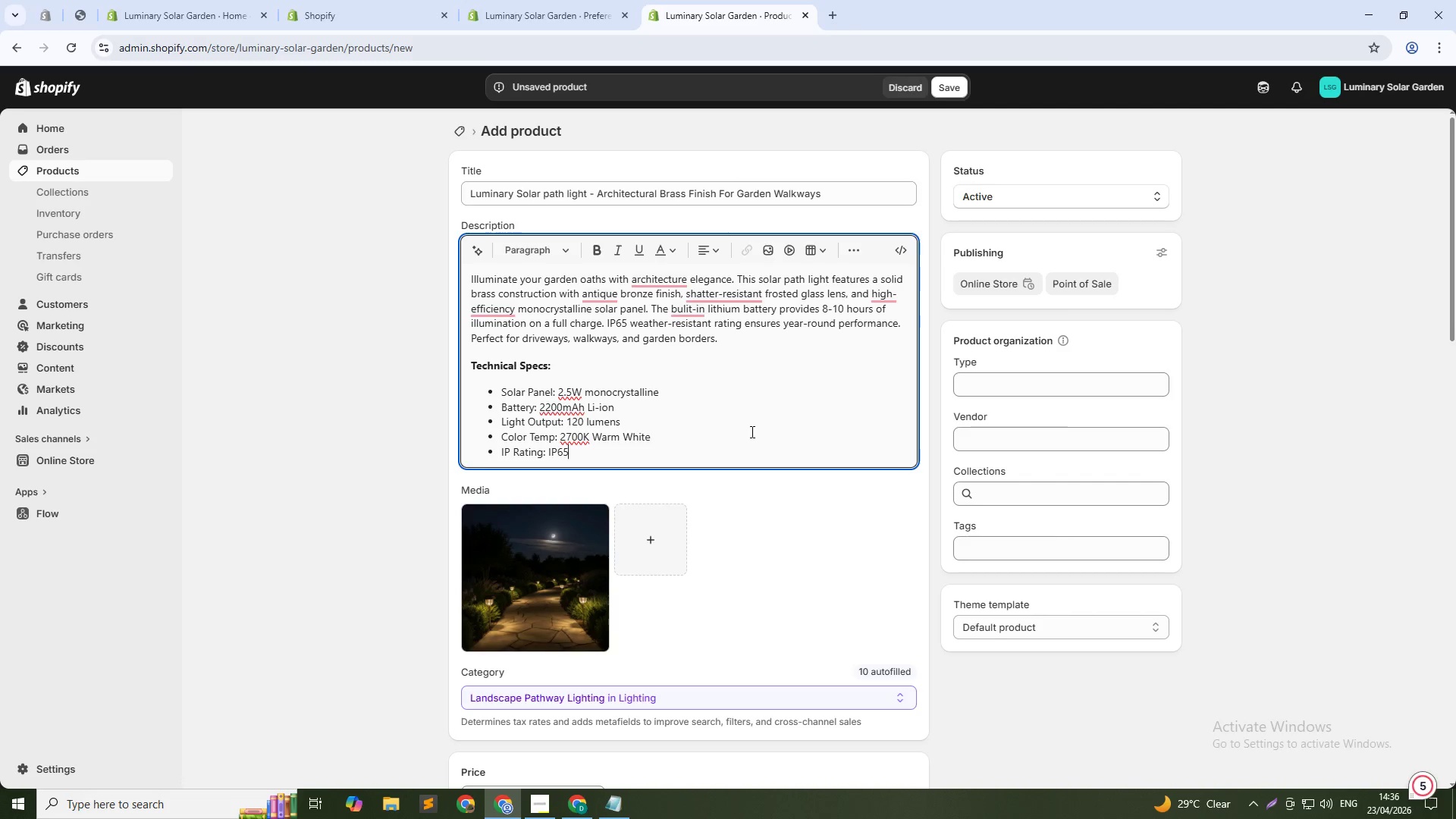 
key(Enter)
 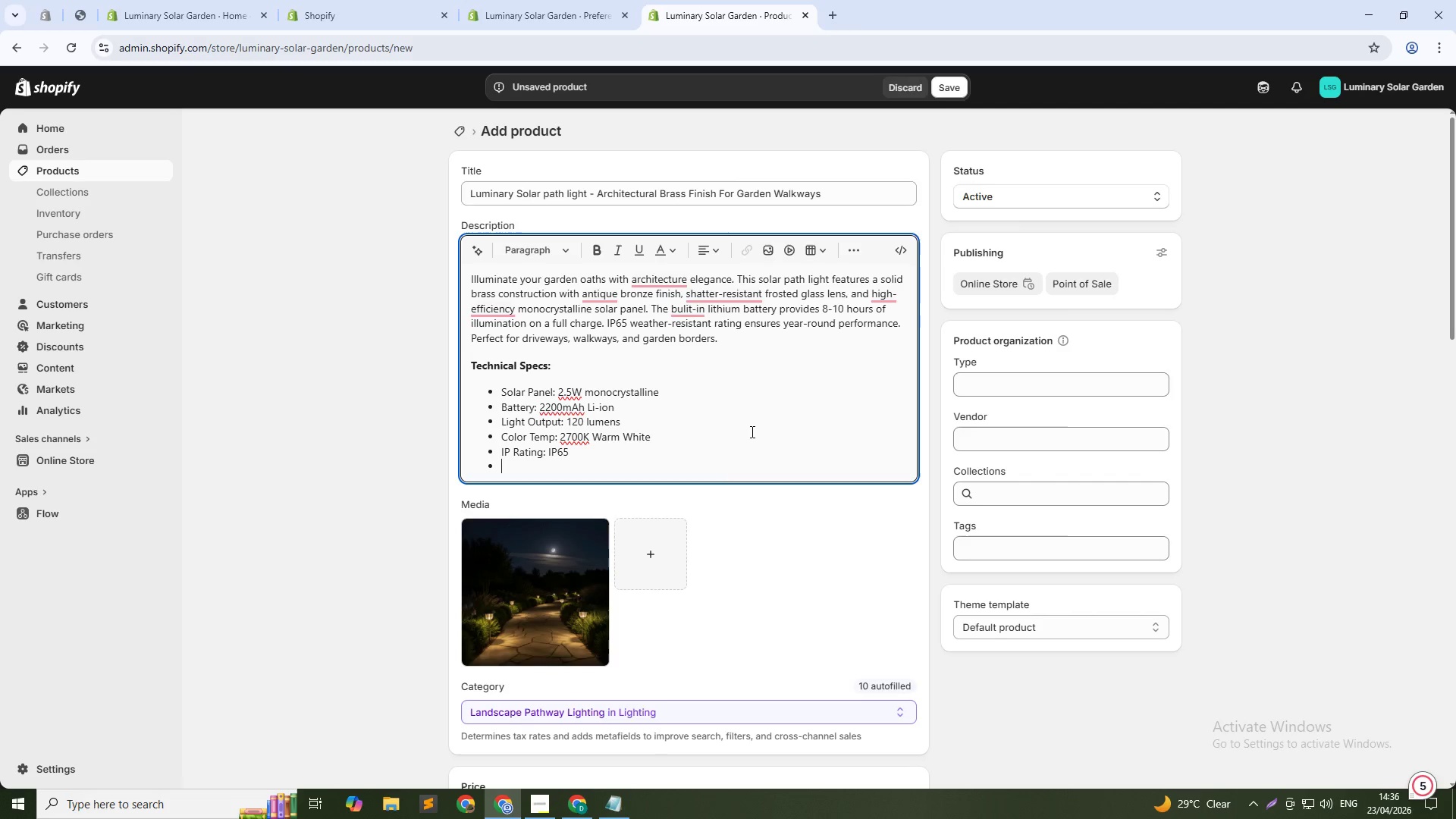 
type(Hie)
key(Backspace)
key(Backspace)
type(eighjt)
key(Backspace)
key(Backspace)
key(Backspace)
key(Backspace)
key(Backspace)
type(ight: 224)
key(Backspace)
key(Backspace)
type(4 Inches)
 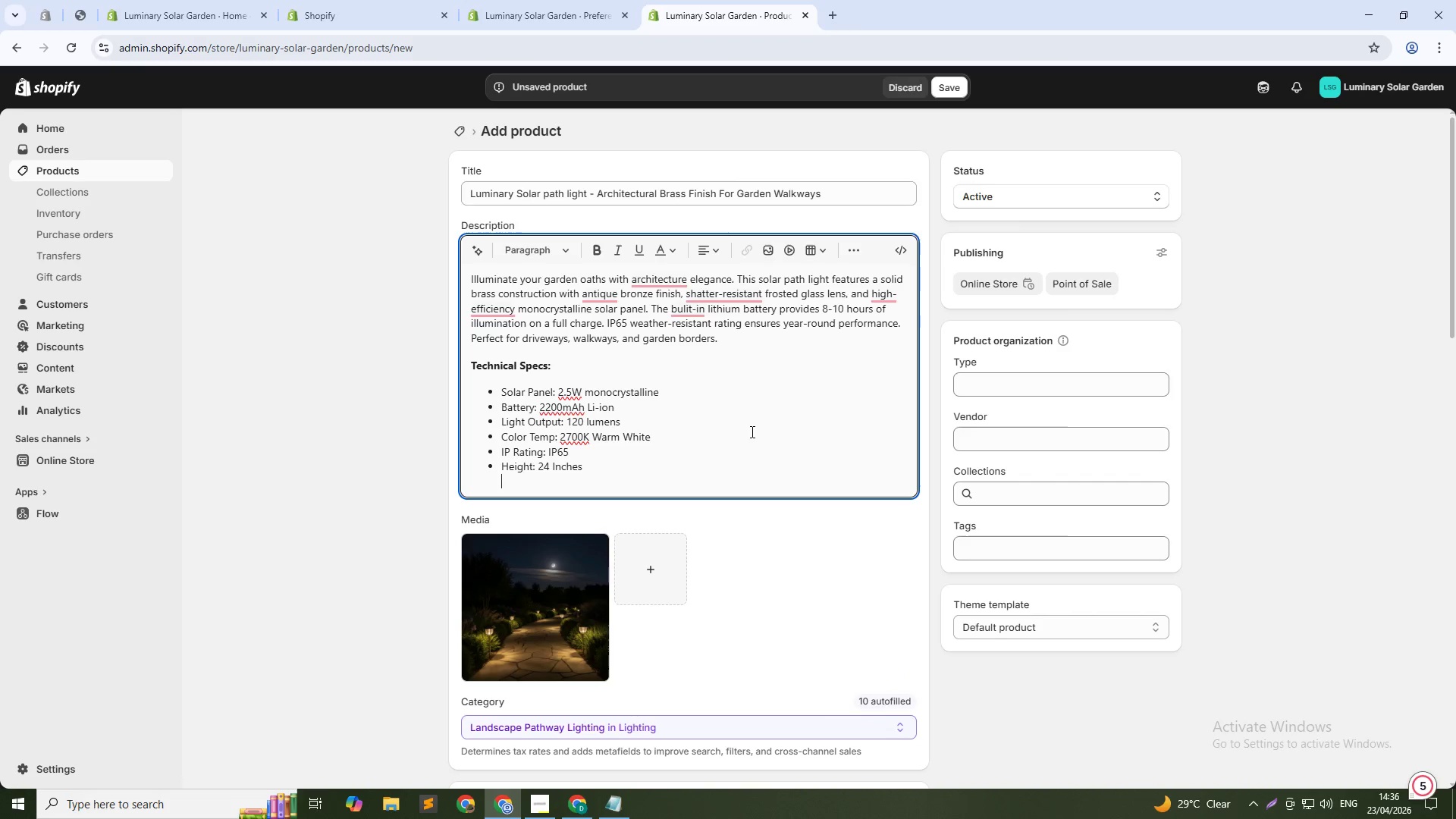 
 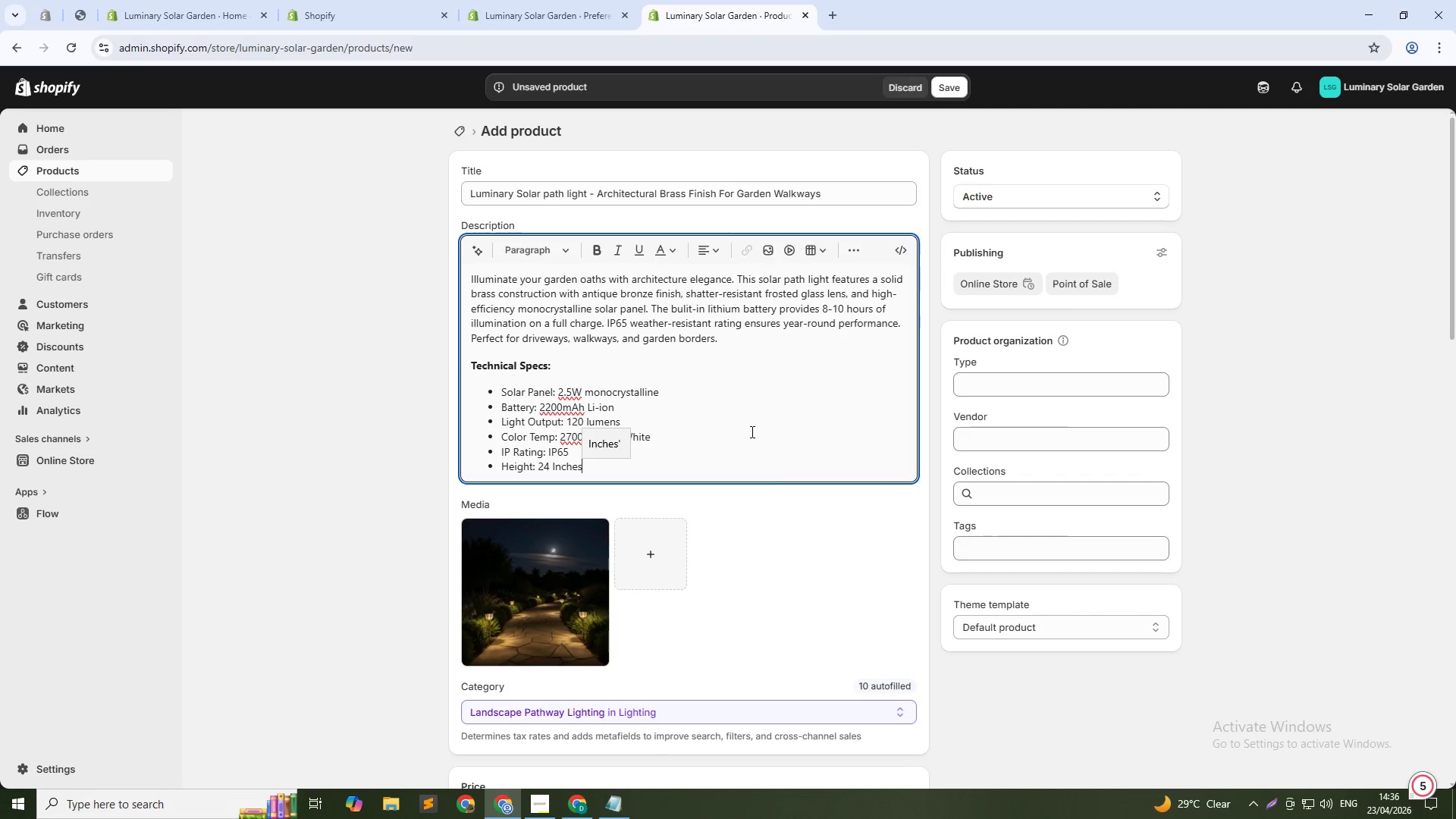 
key(Shift+Enter)
 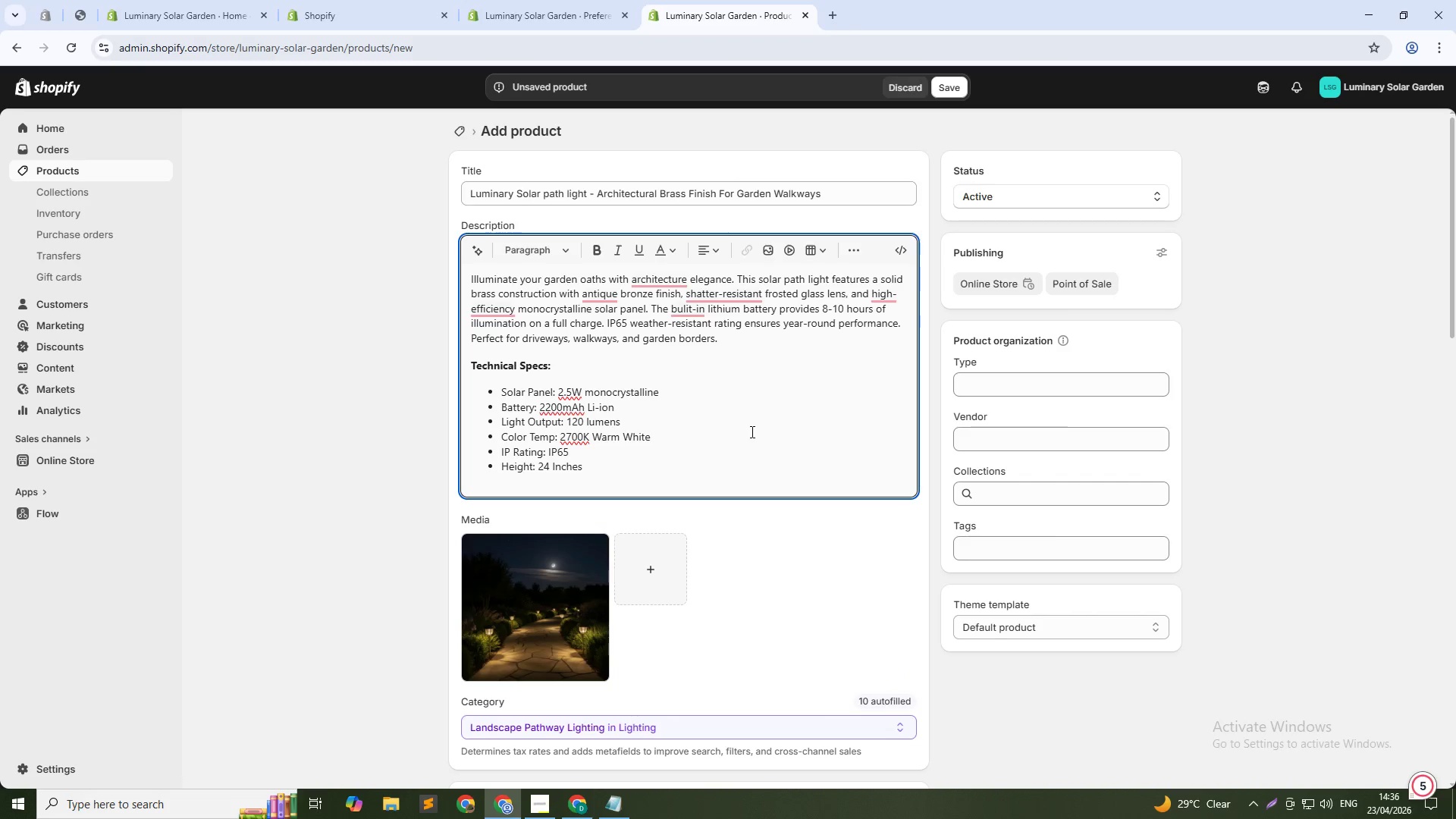 
key(Backspace)
 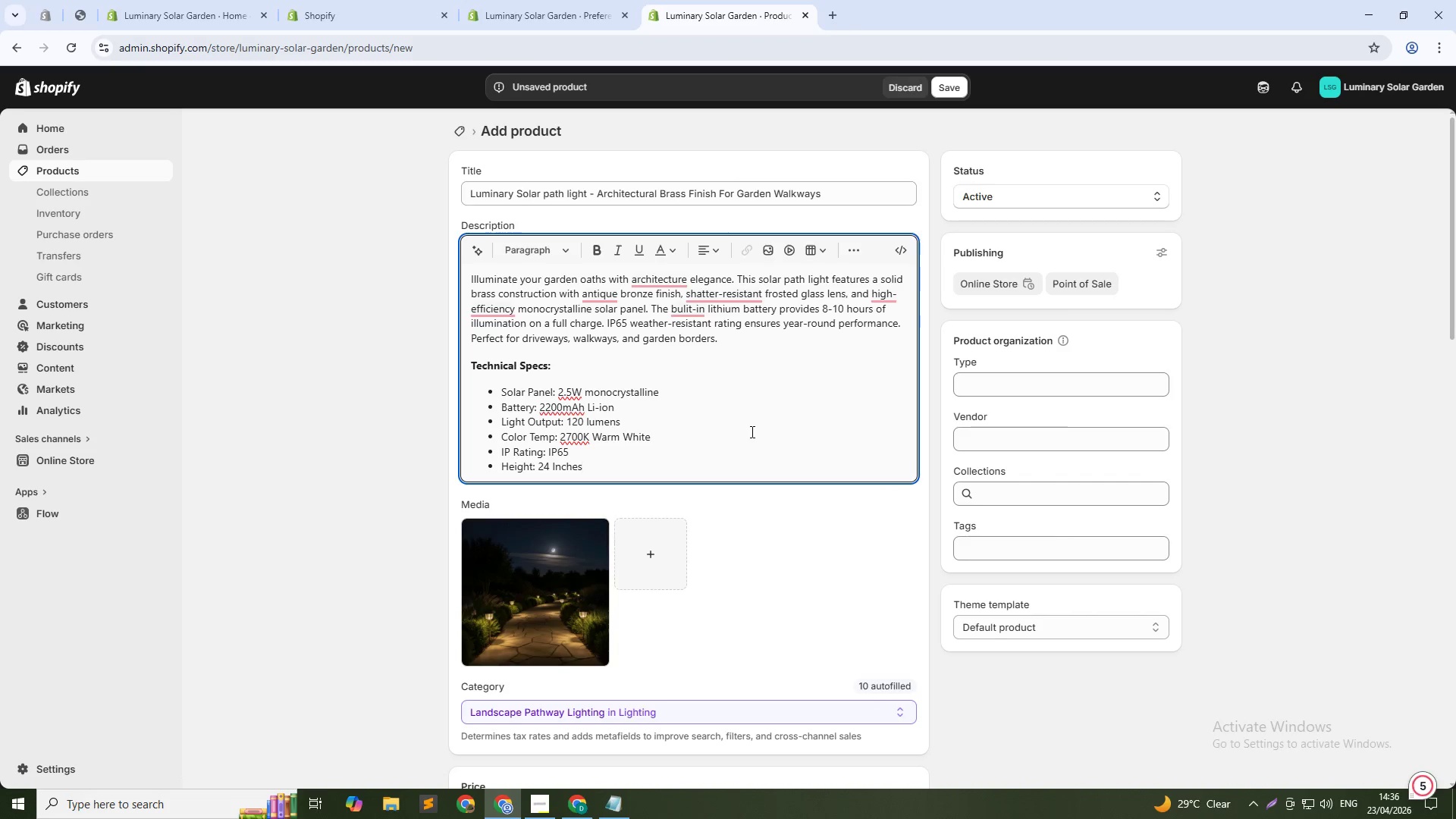 
key(Enter)
 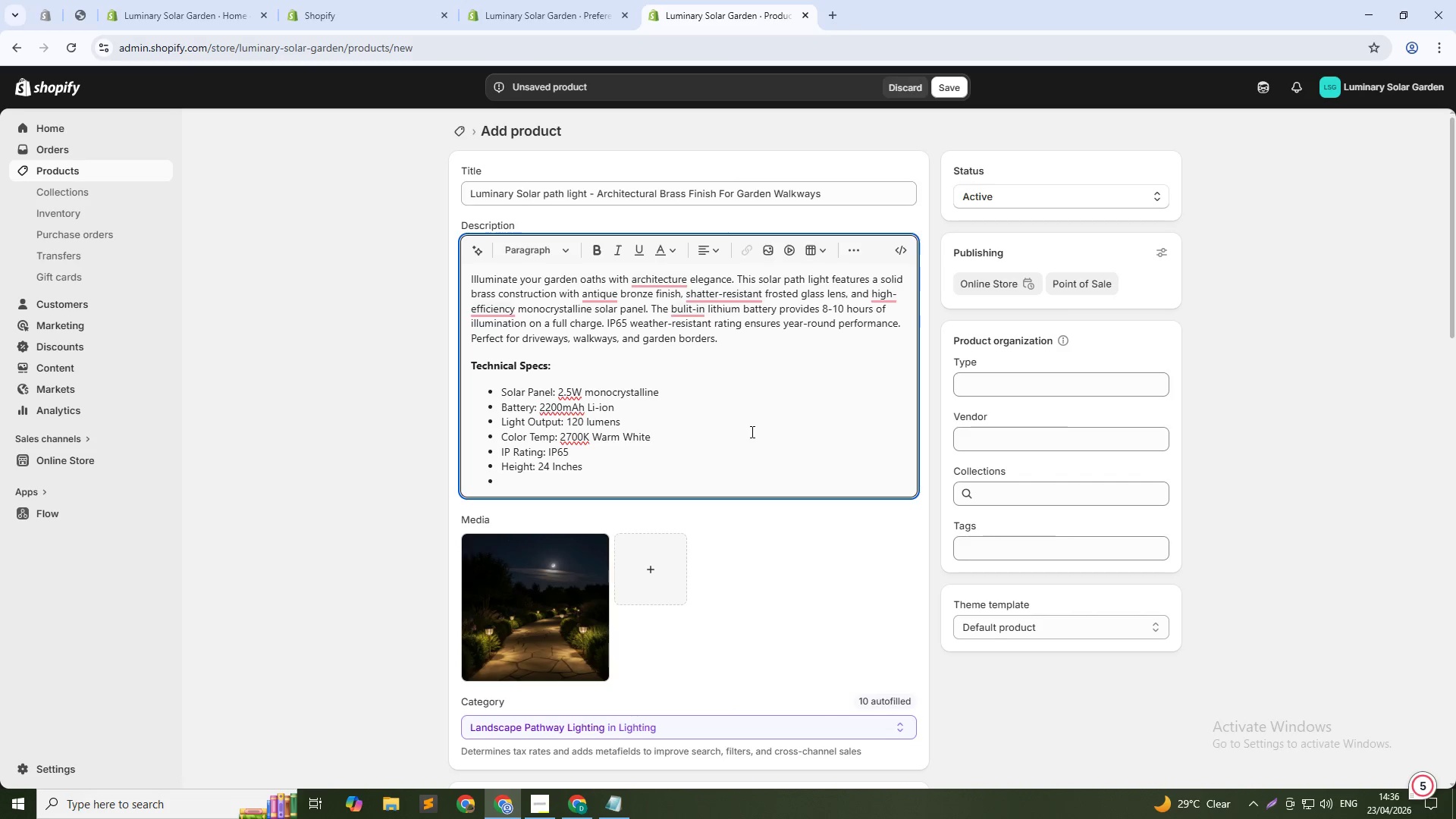 
type(Mate)
 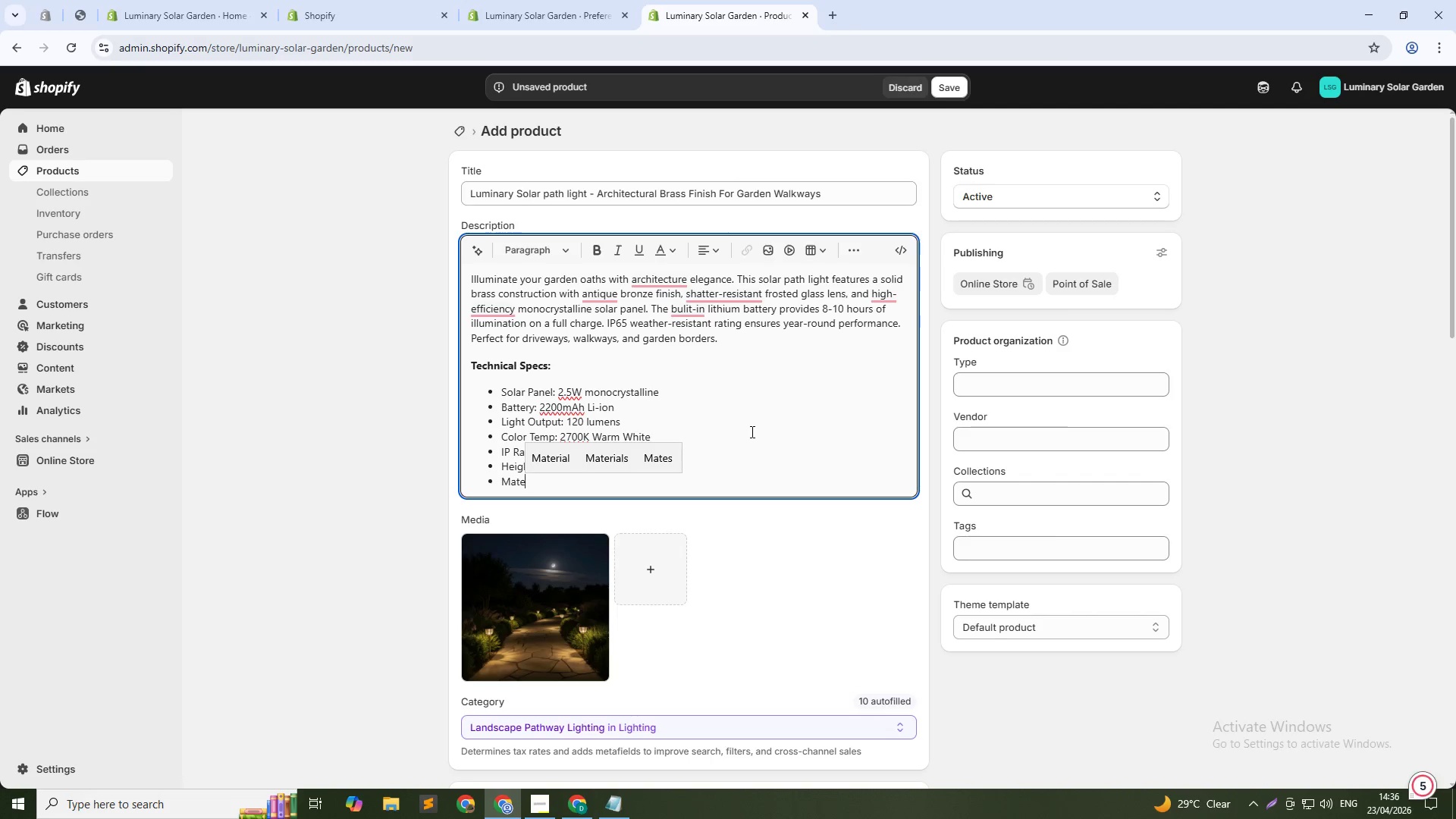 
type(rils: Solid Br)
key(Backspace)
key(Backspace)
type(brss, frosted glass)
 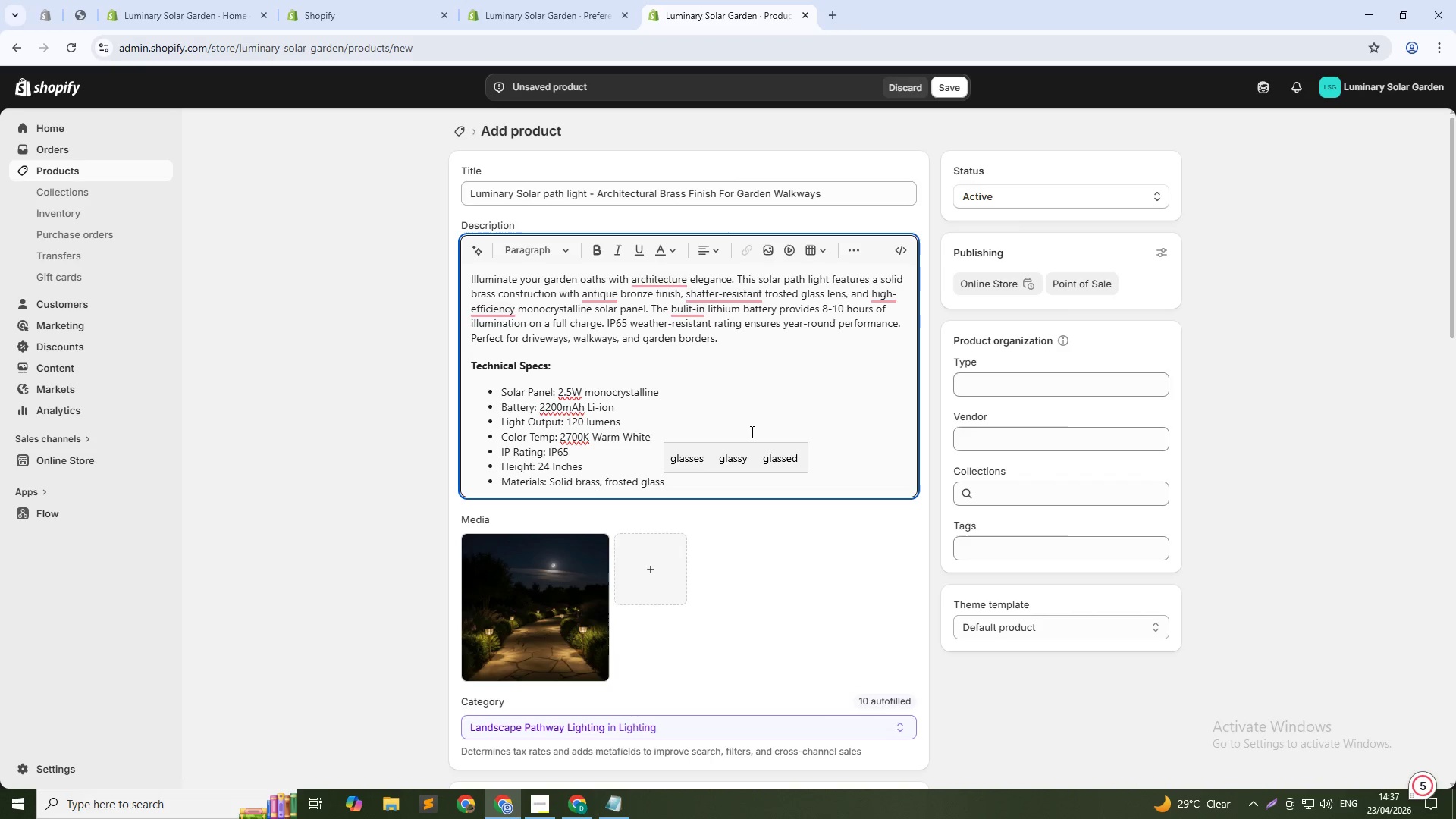 
wait(15.98)
 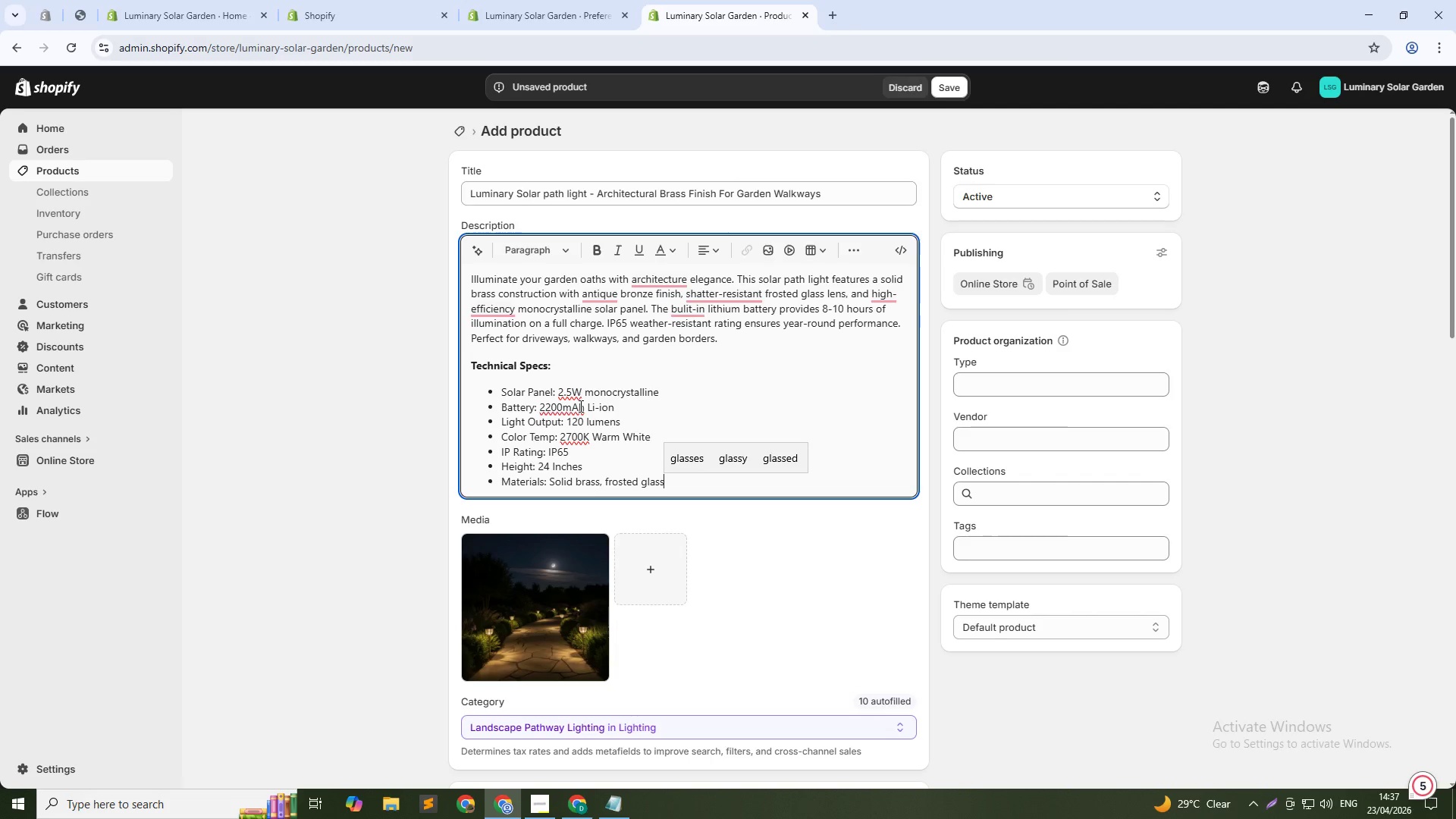 
scroll: coordinate [761, 423], scroll_direction: down, amount: 4.0
 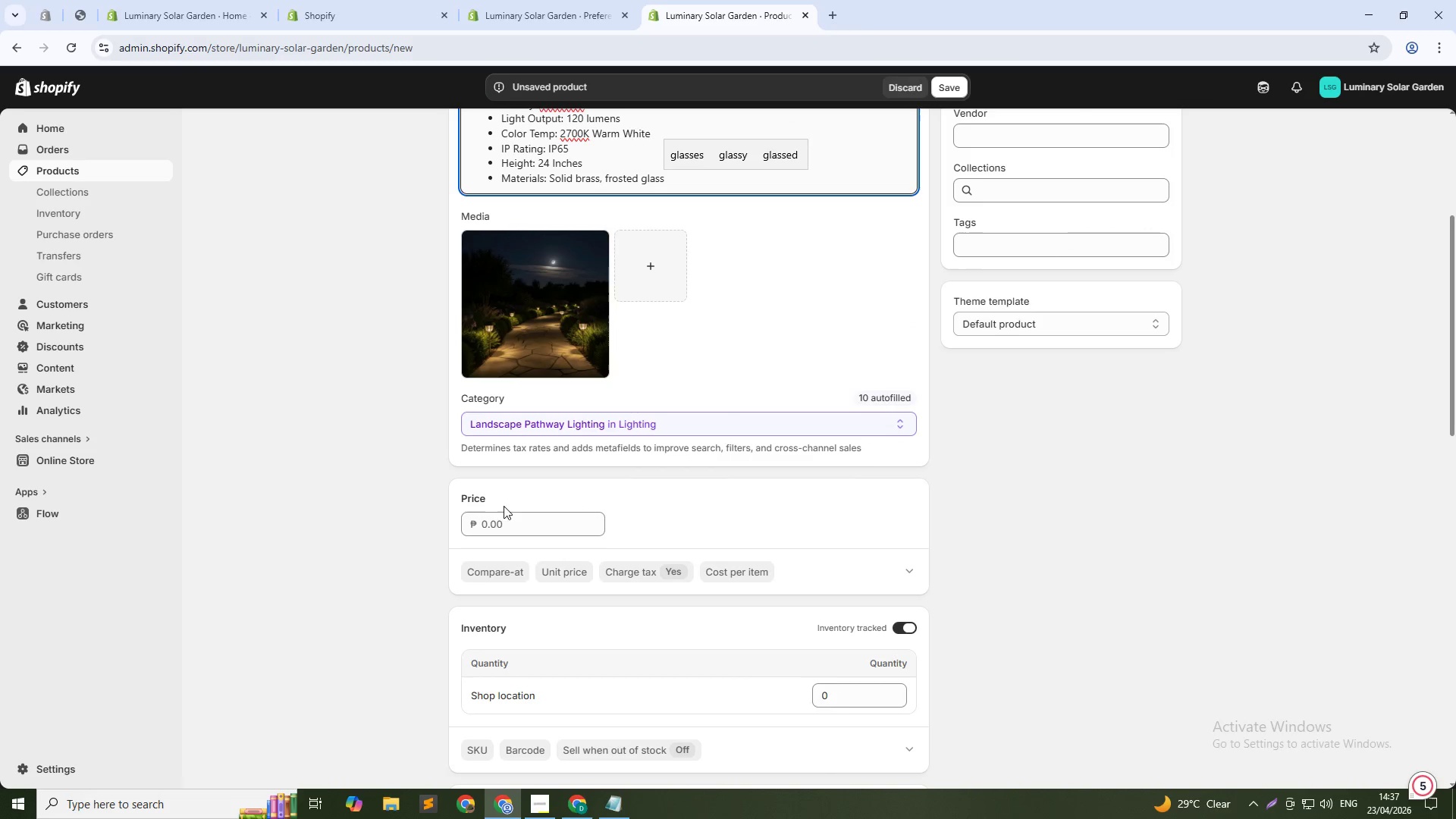 
left_click([494, 515])
 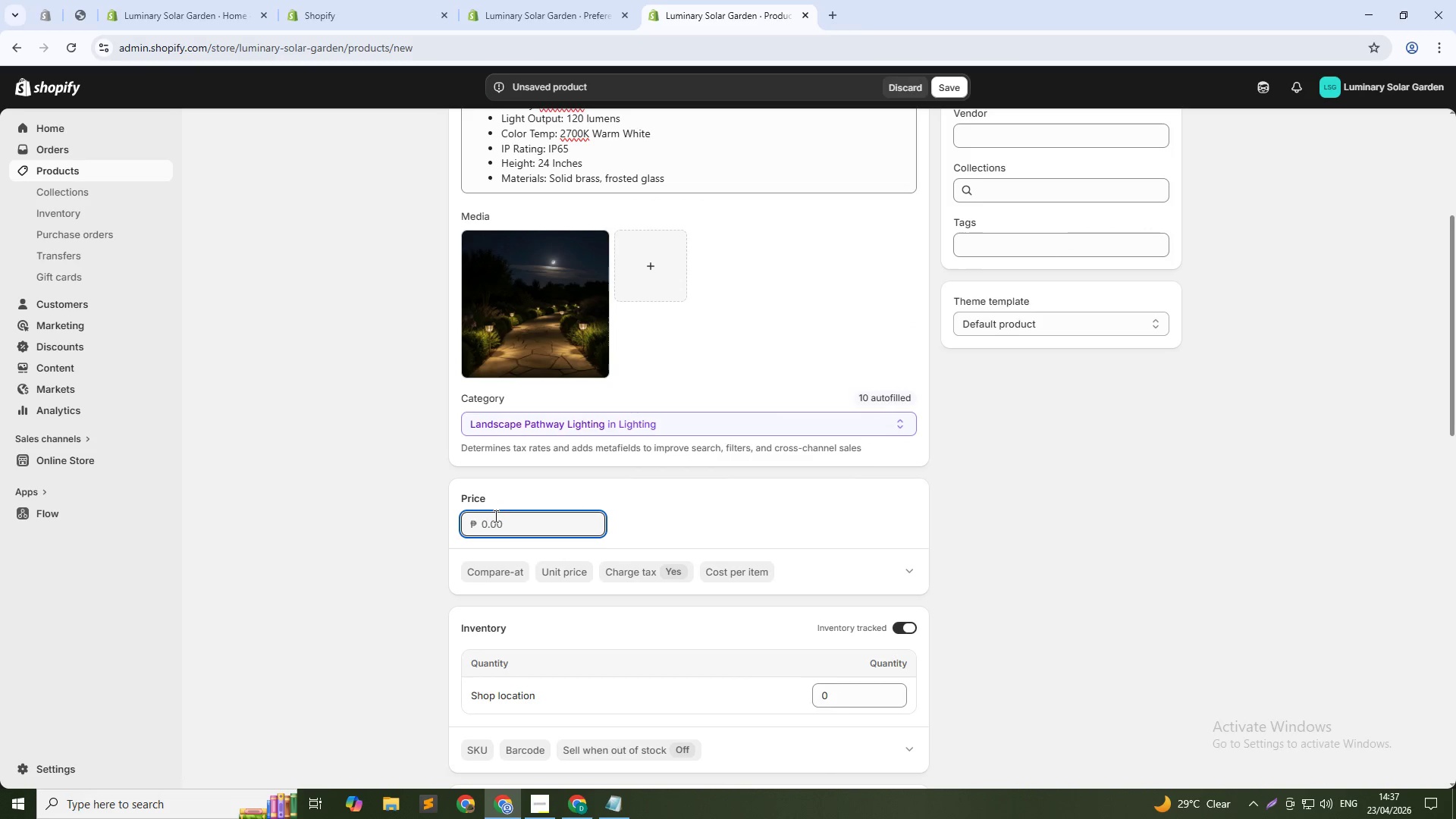 
wait(5.3)
 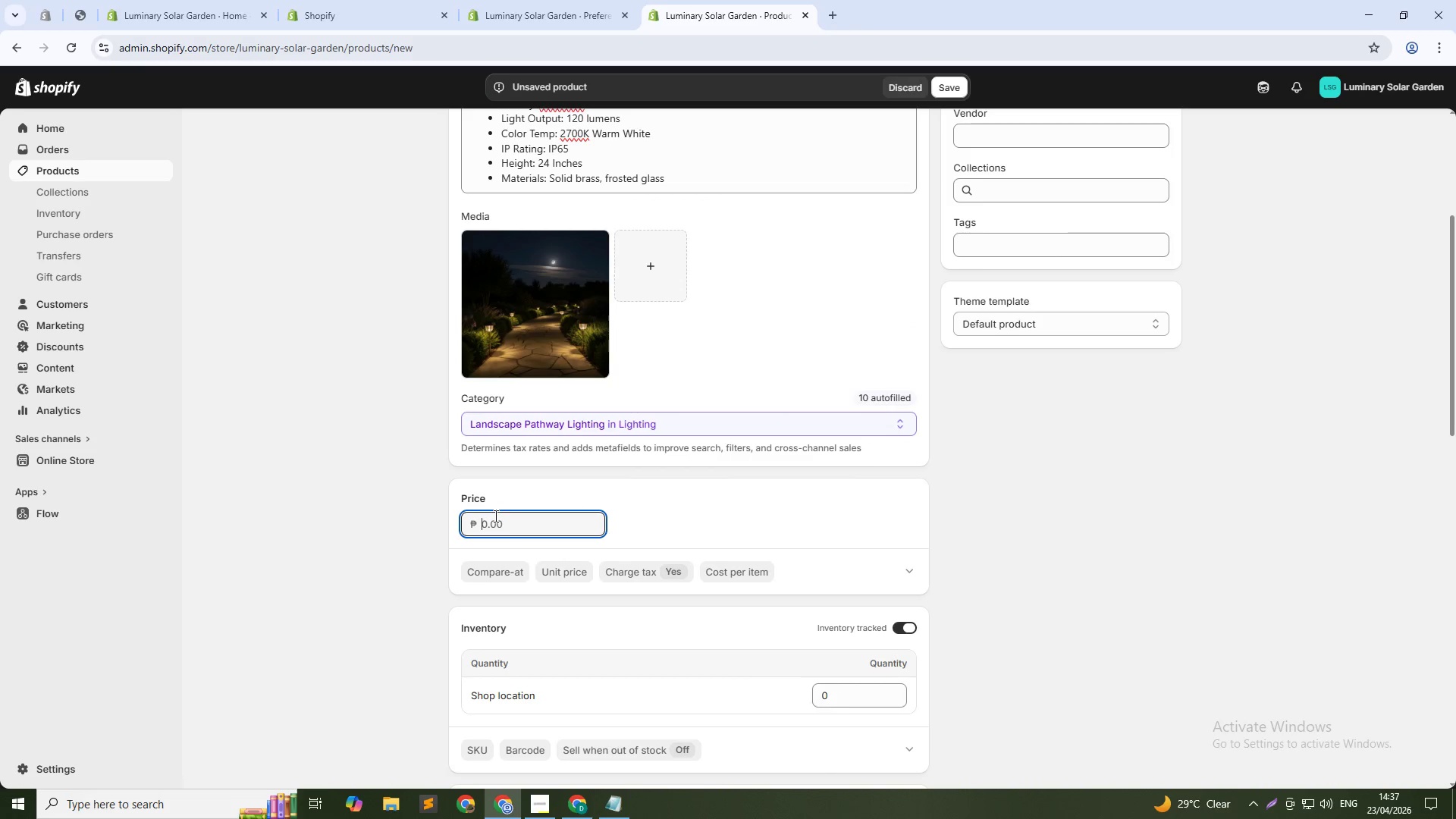 
type(89)
 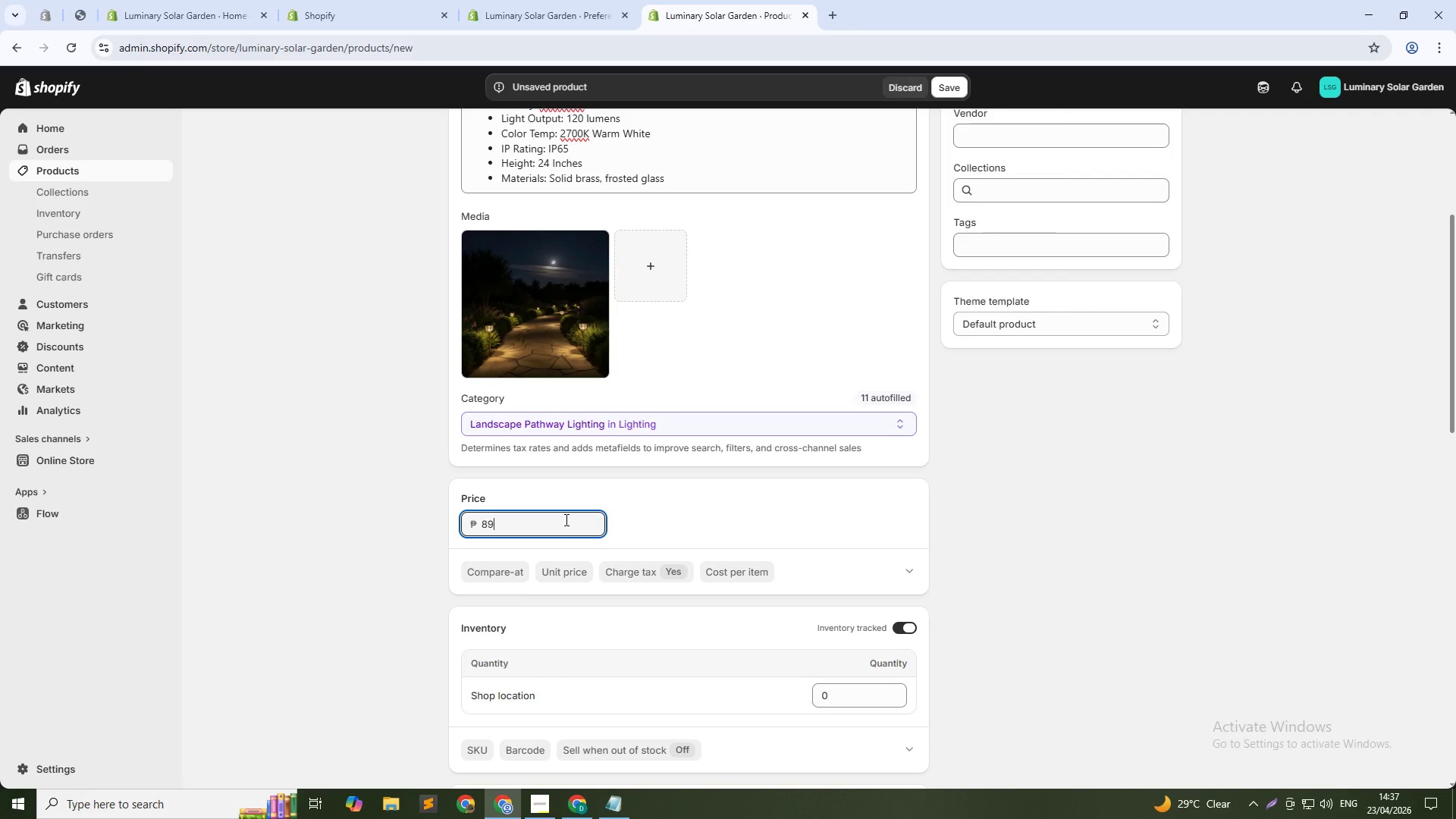 
type(.00)
 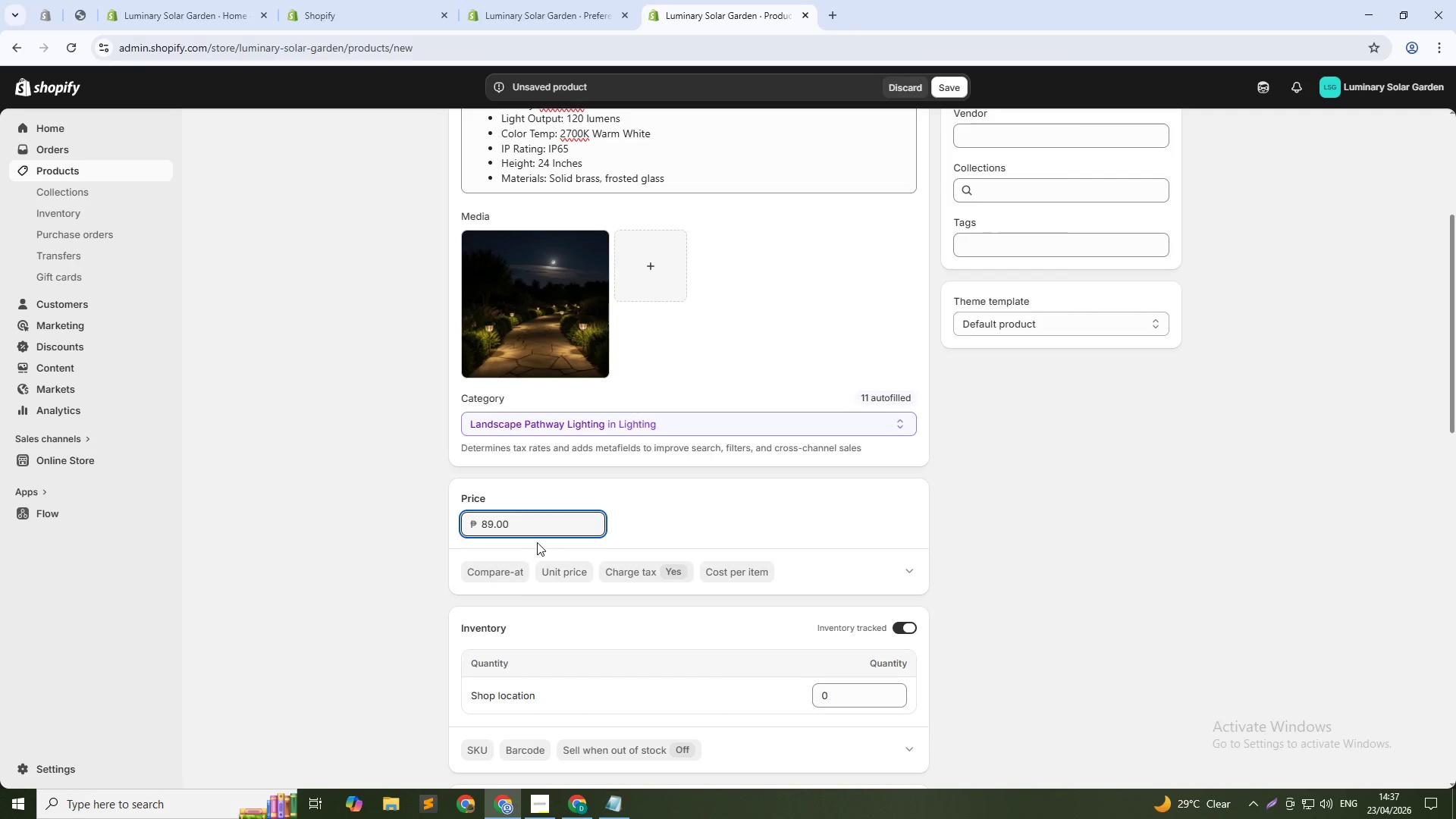 
left_click([508, 580])
 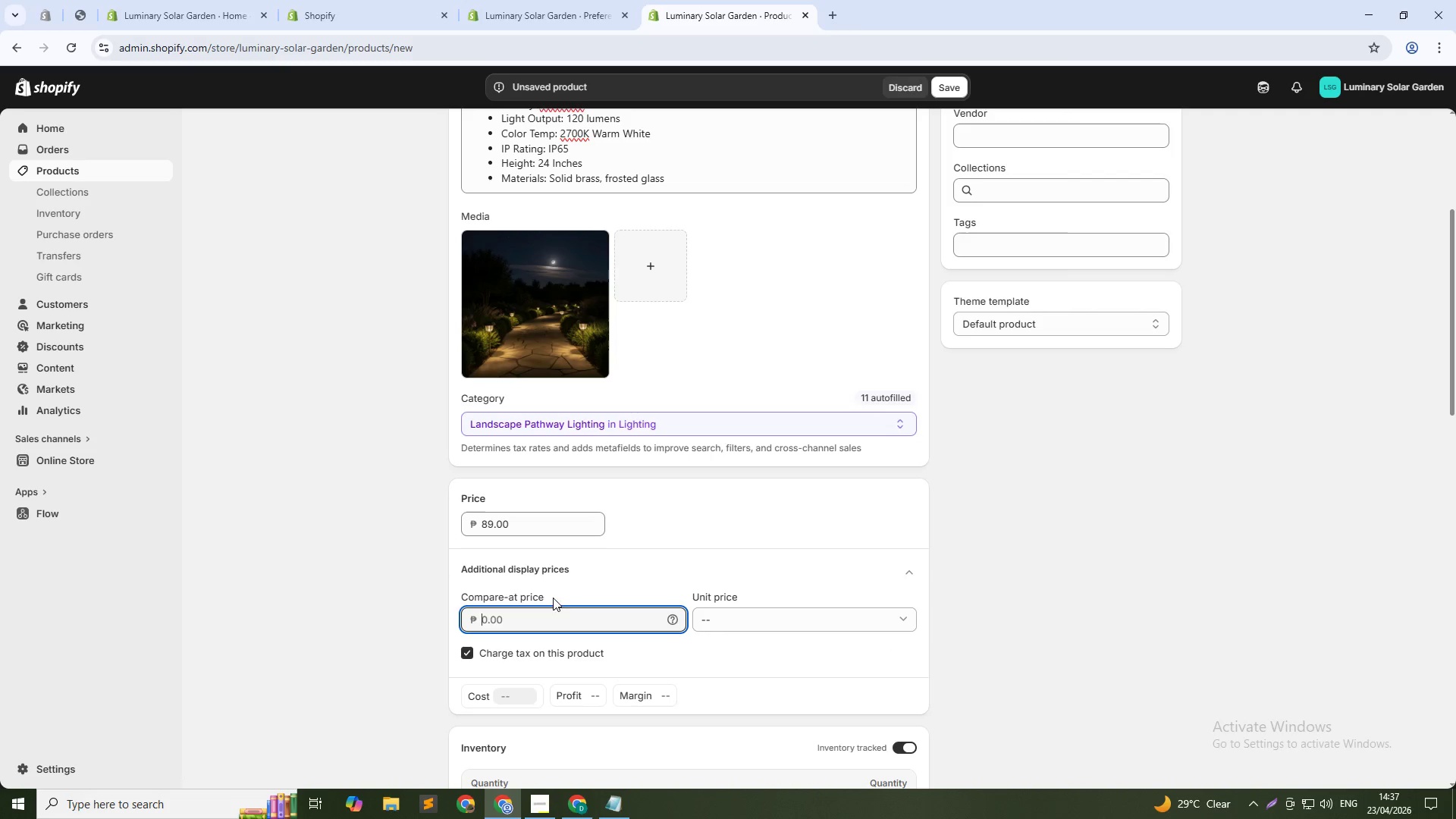 
left_click([550, 620])
 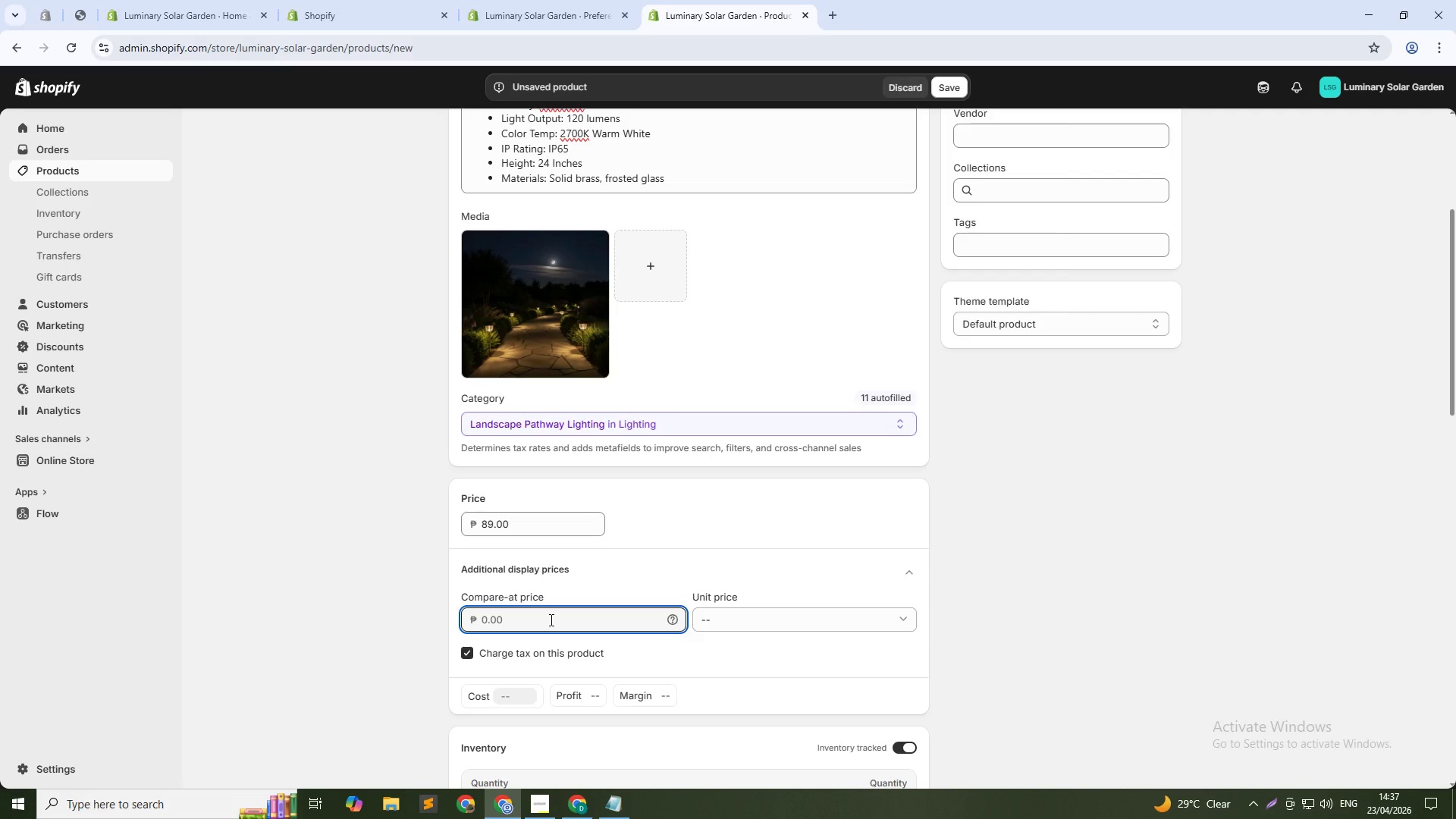 
key(Numpad1)
 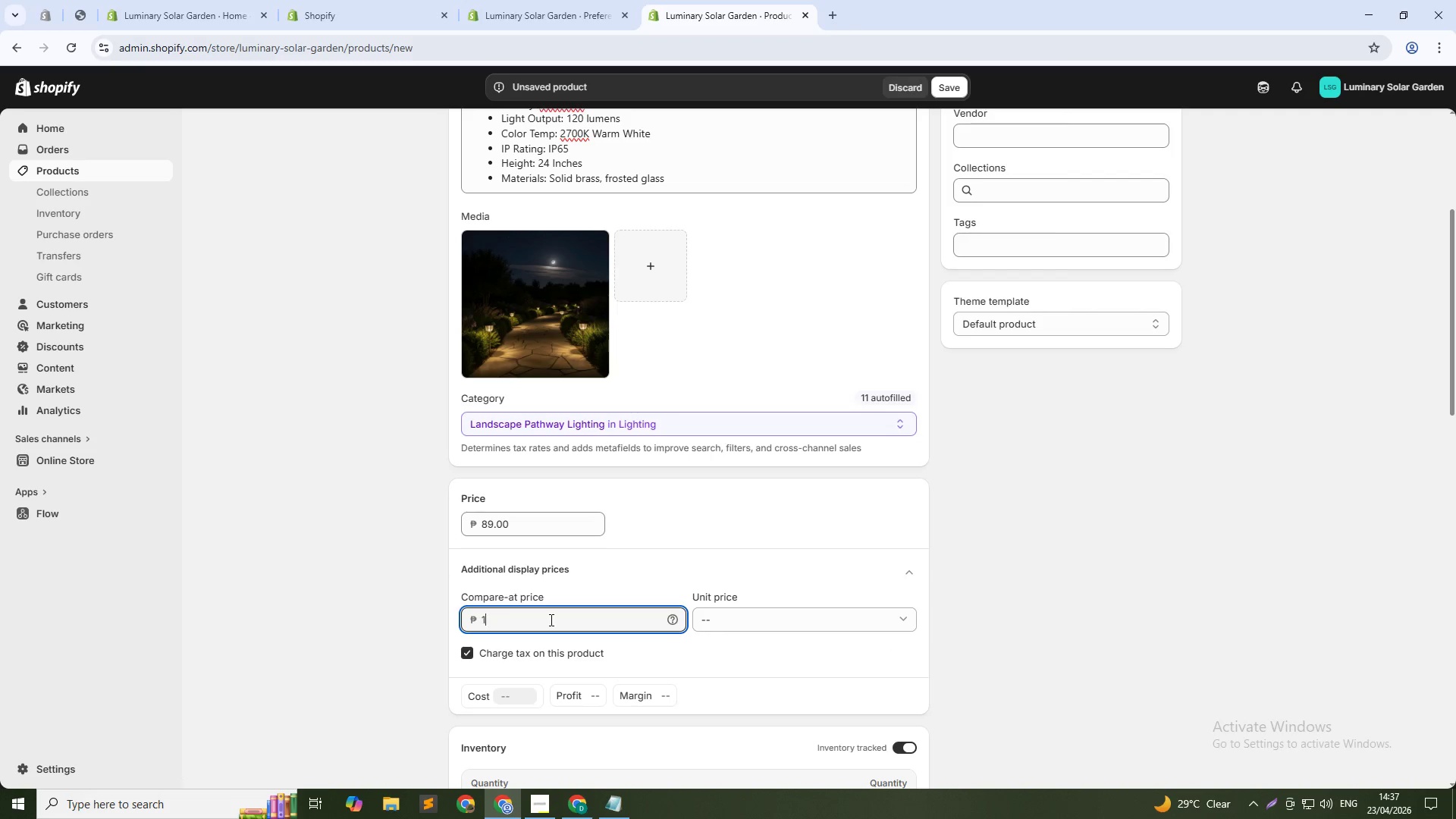 
key(Numpad2)
 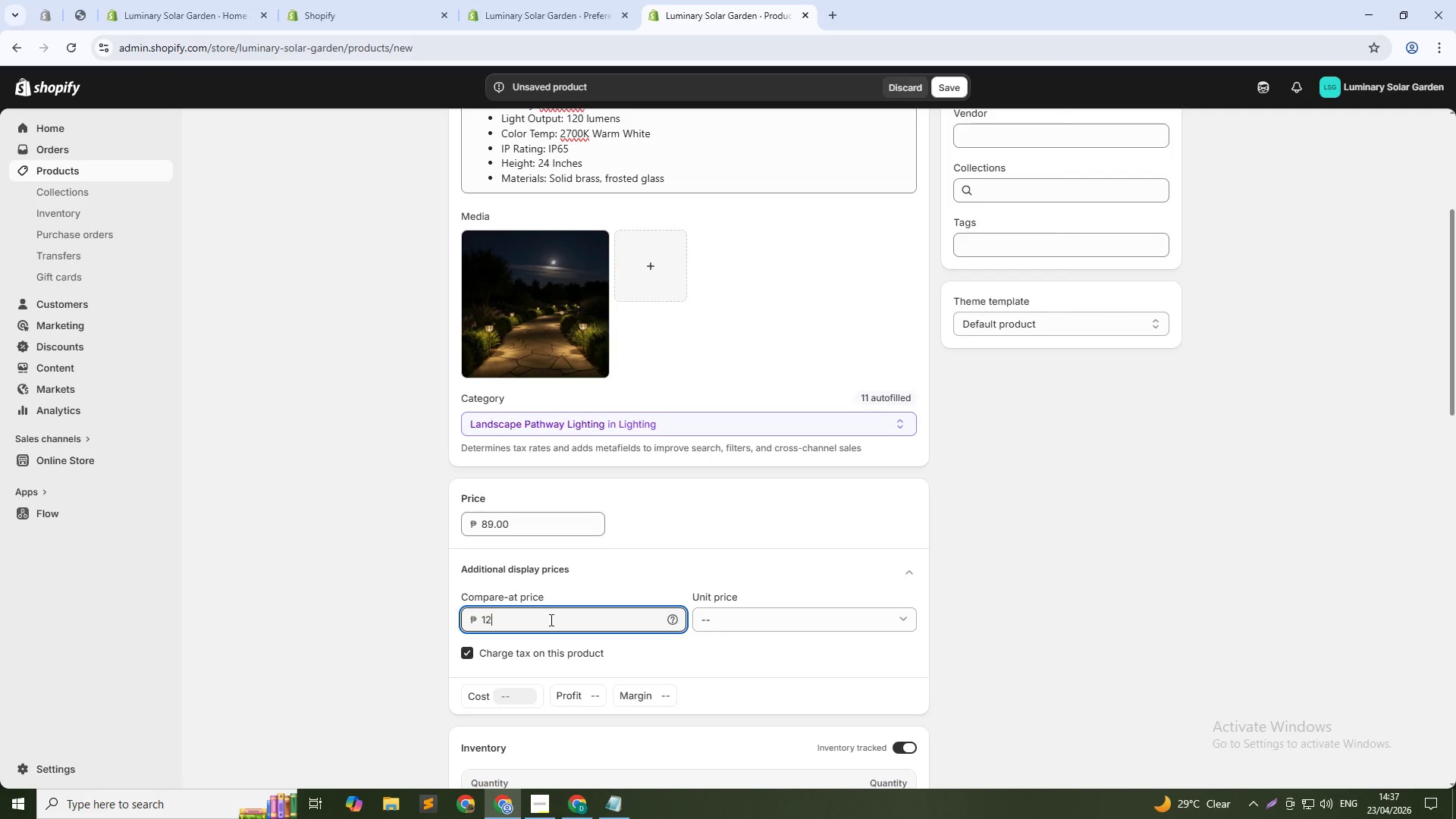 
key(Numpad9)
 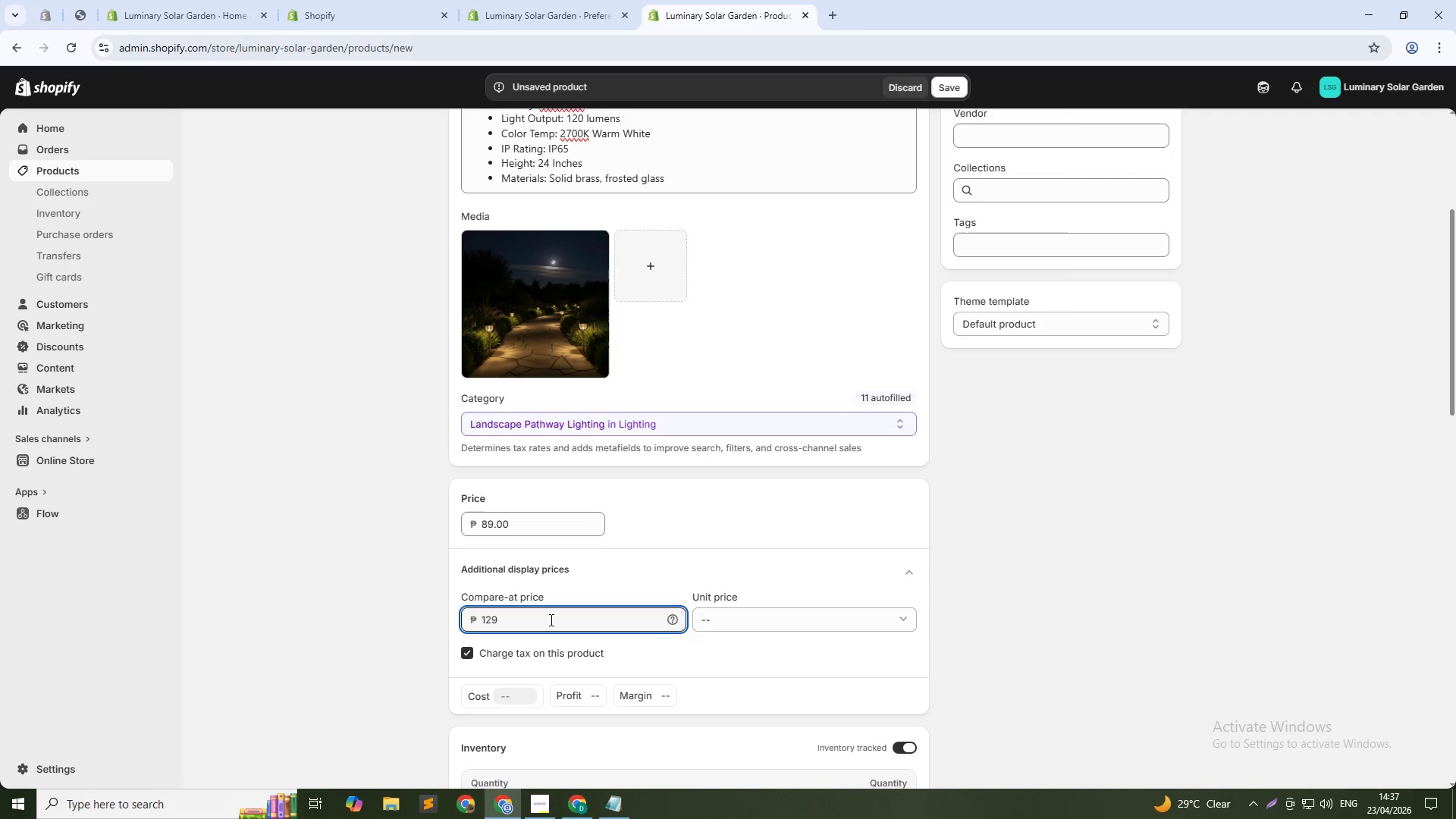 
key(Period)
 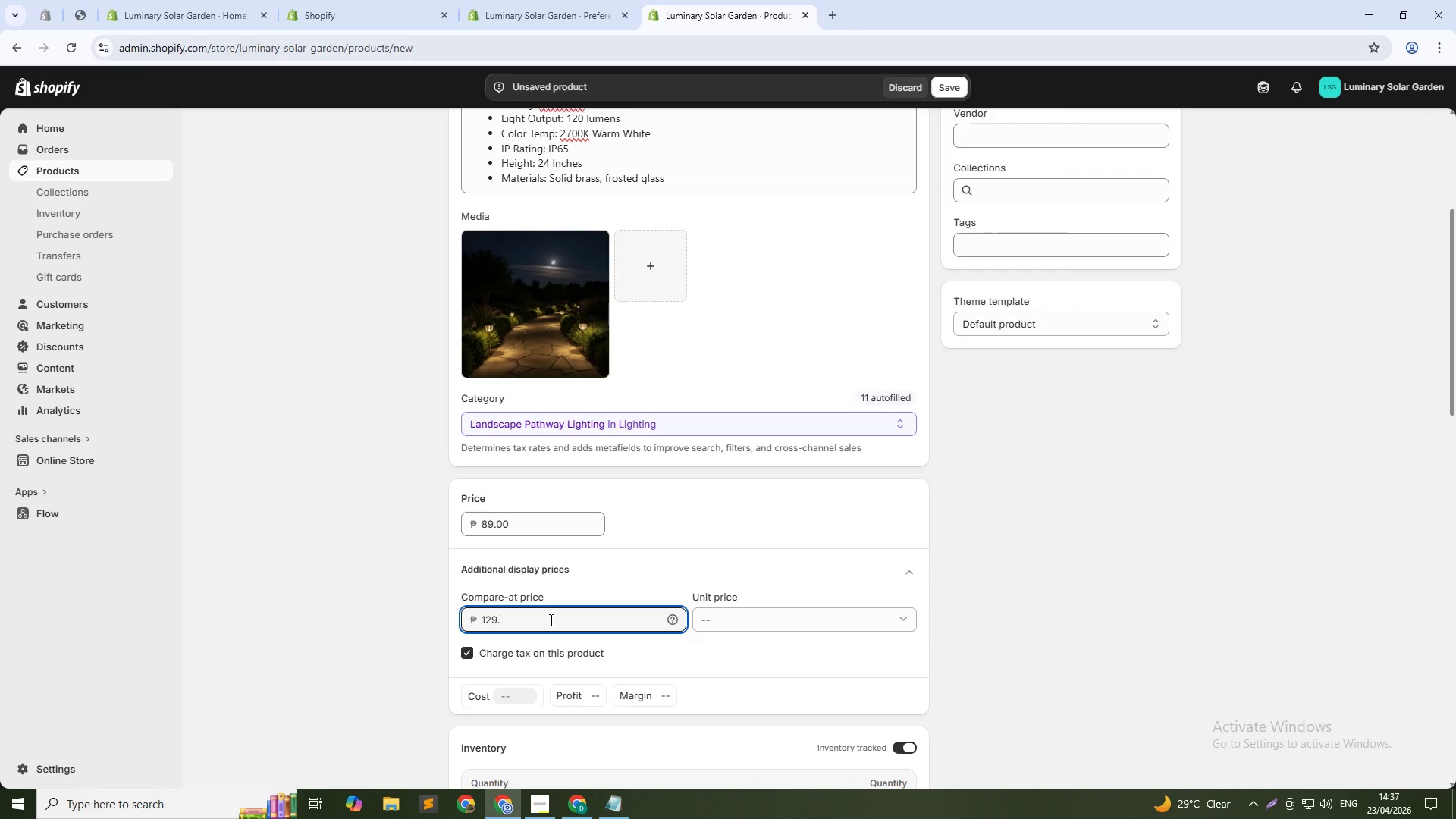 
key(Numpad0)
 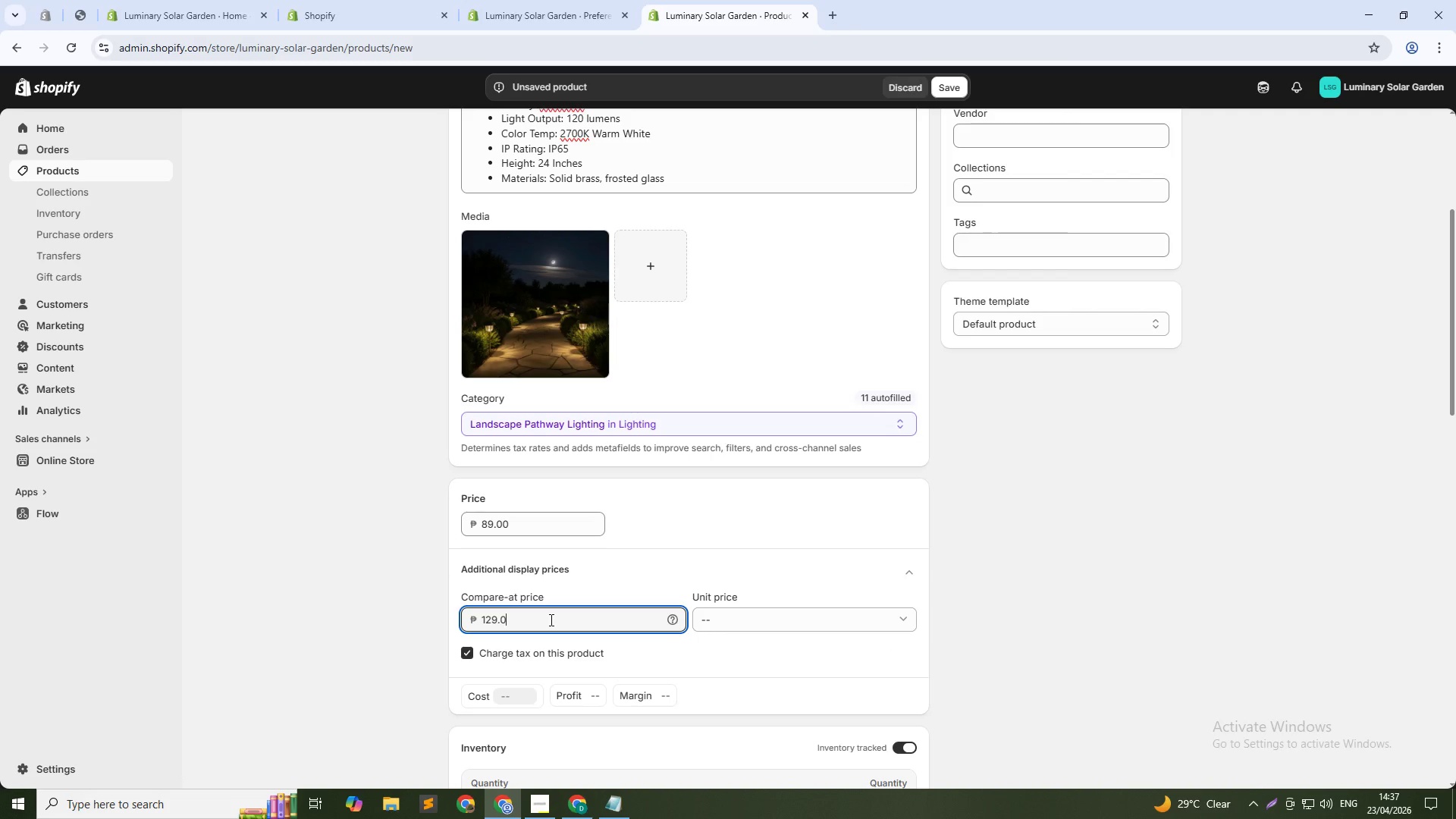 
key(Numpad0)
 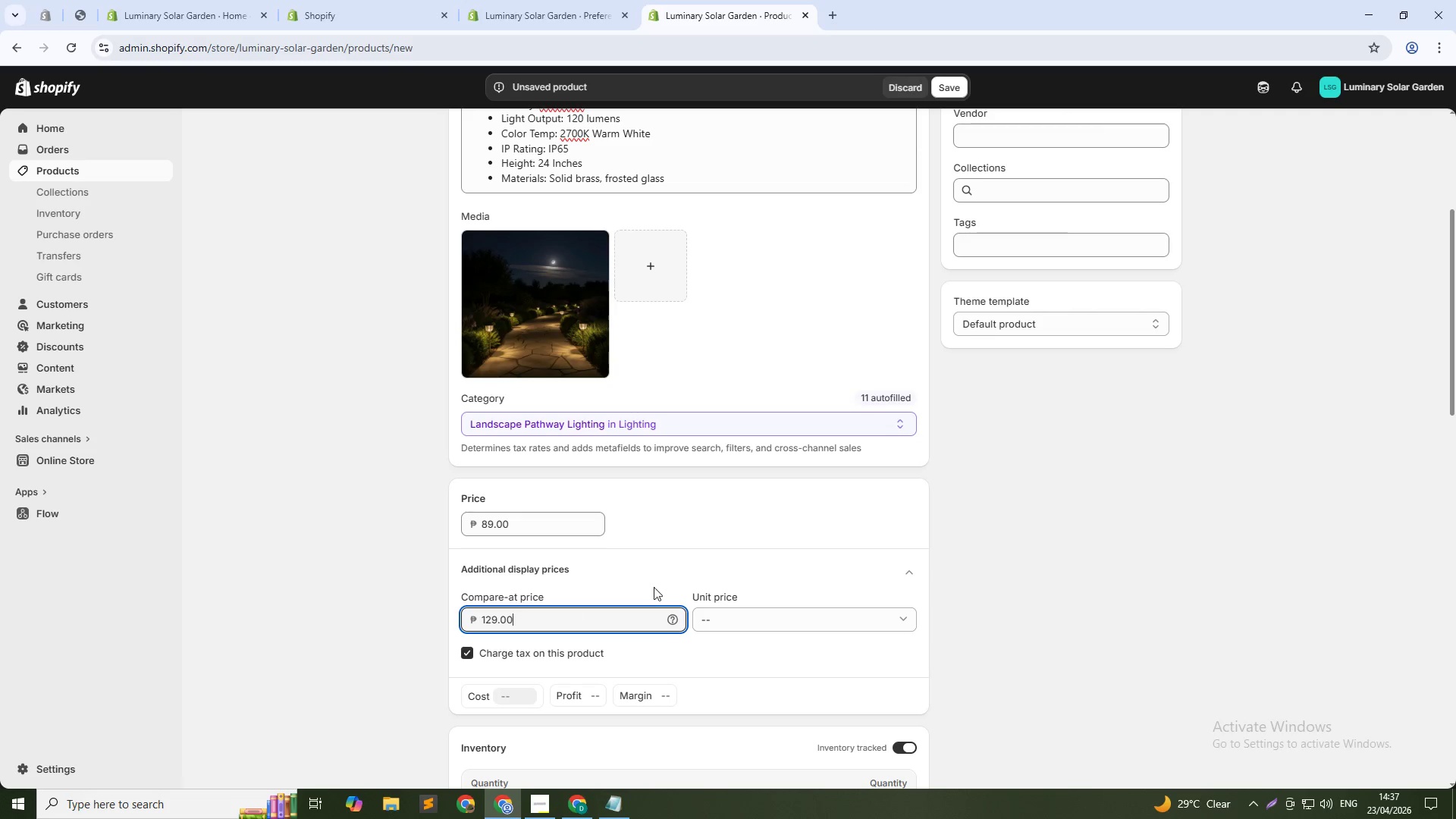 
scroll: coordinate [698, 581], scroll_direction: down, amount: 3.0
 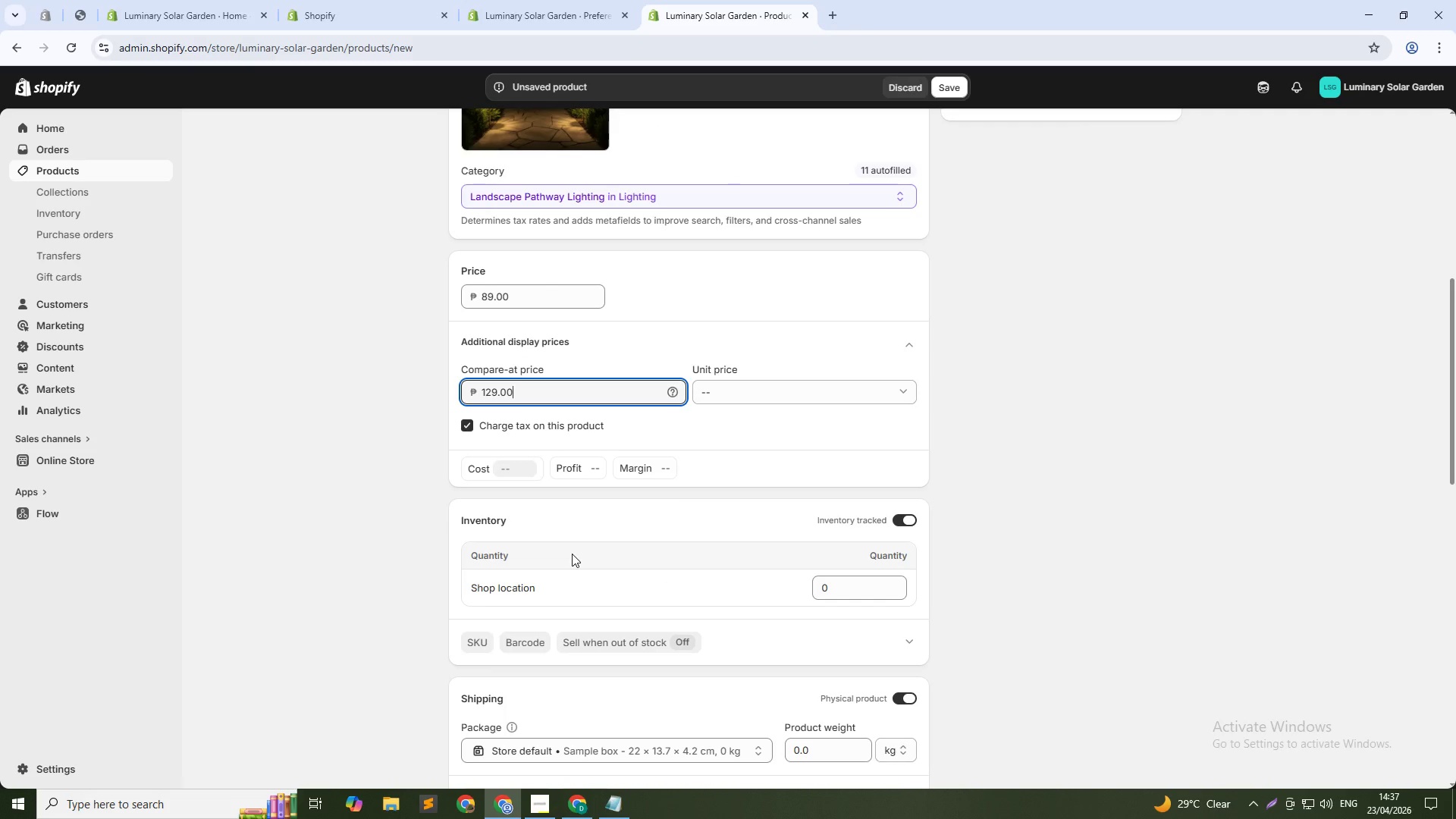 
scroll: coordinate [973, 185], scroll_direction: up, amount: 5.0
 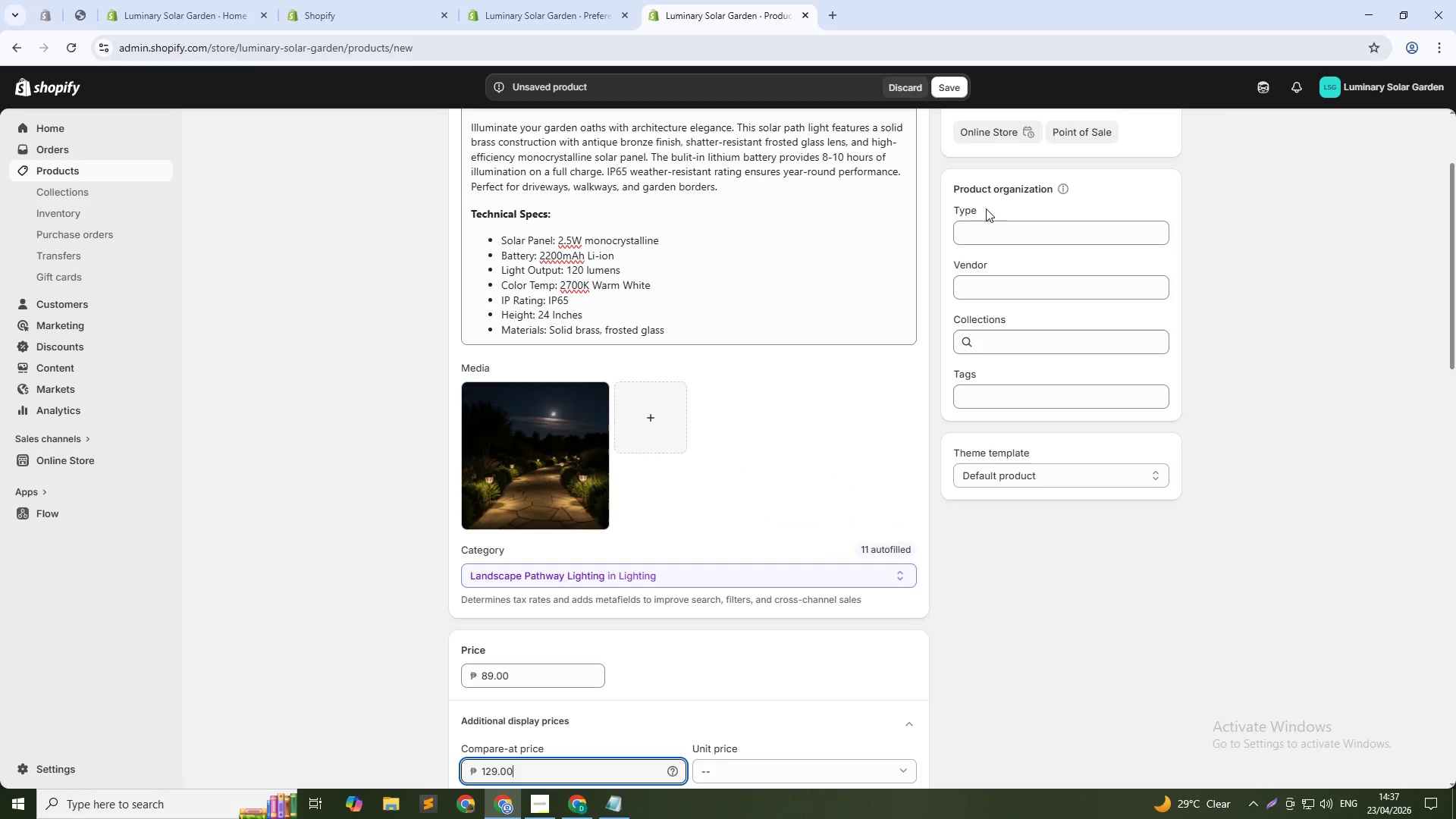 
left_click([994, 230])
 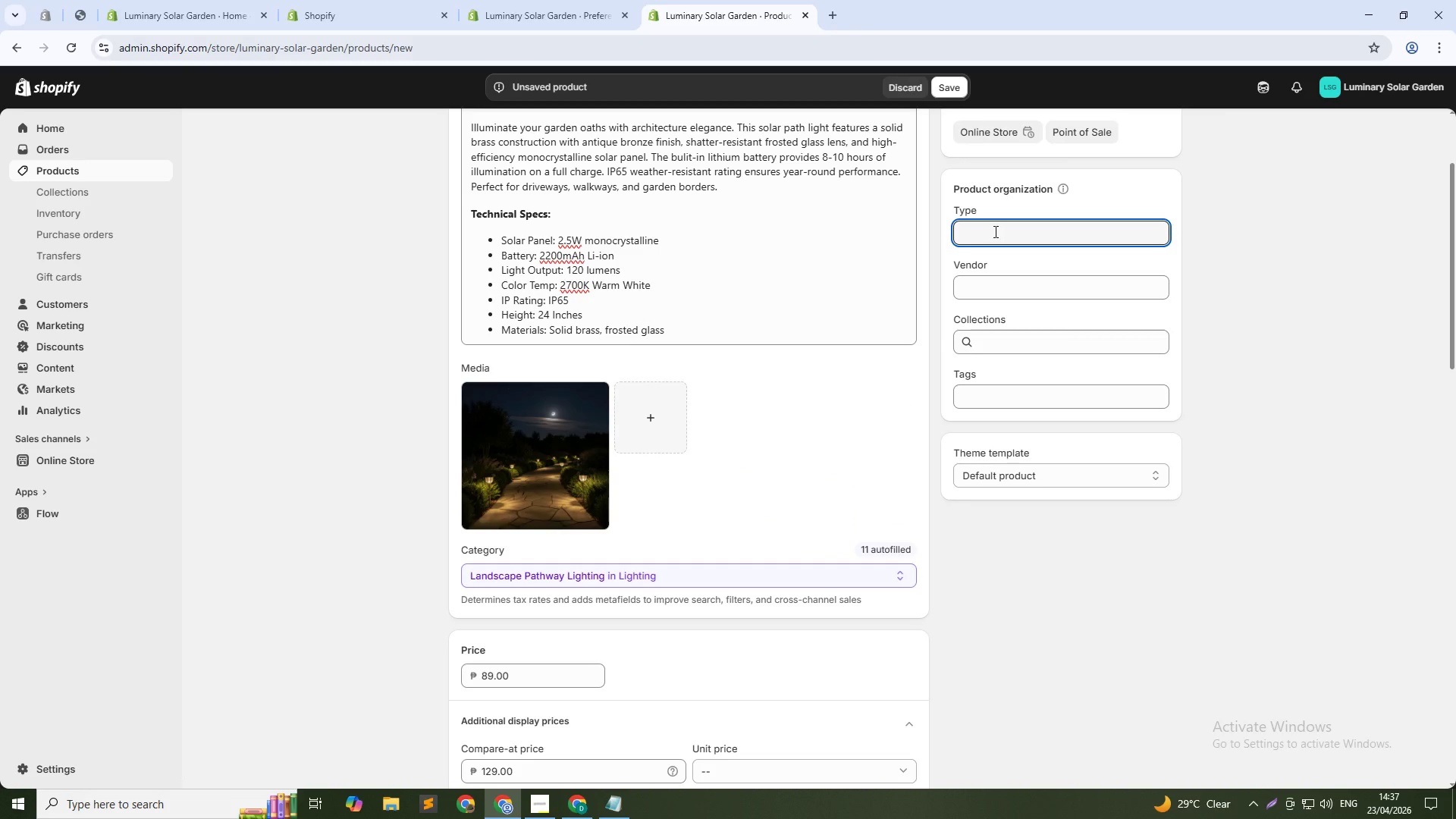 
type(Path Light)
 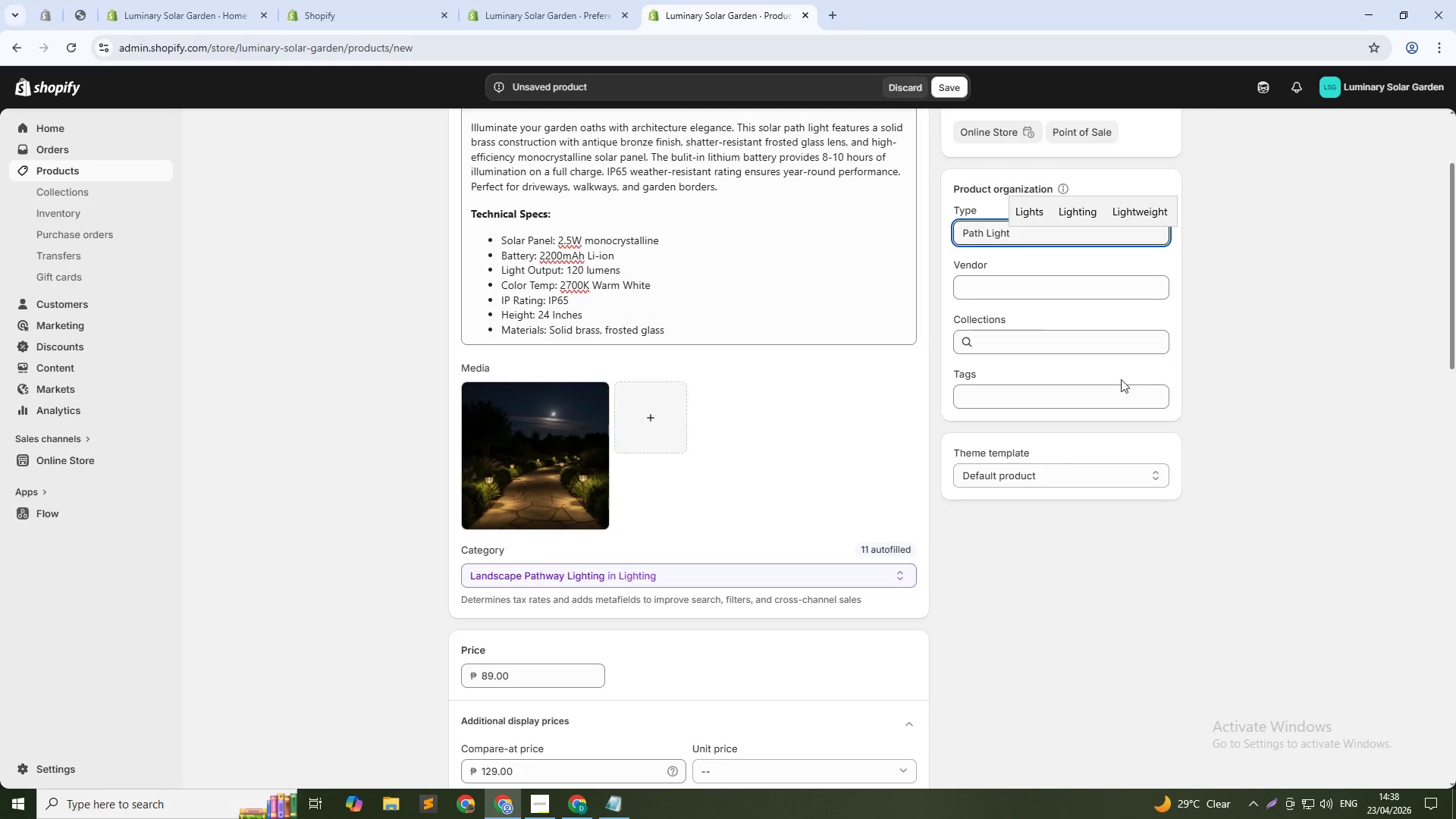 
left_click([962, 273])
 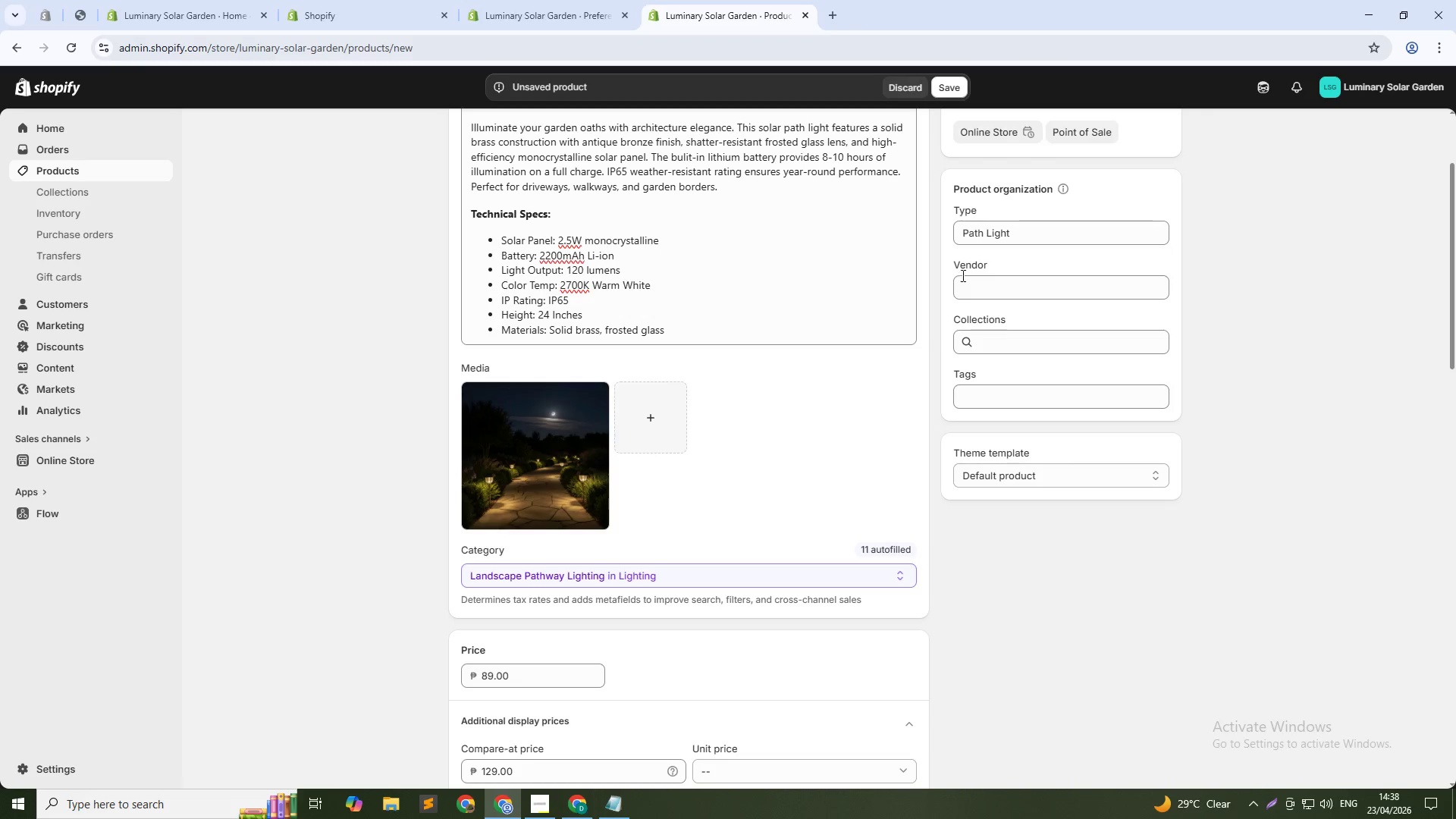 
left_click([964, 281])
 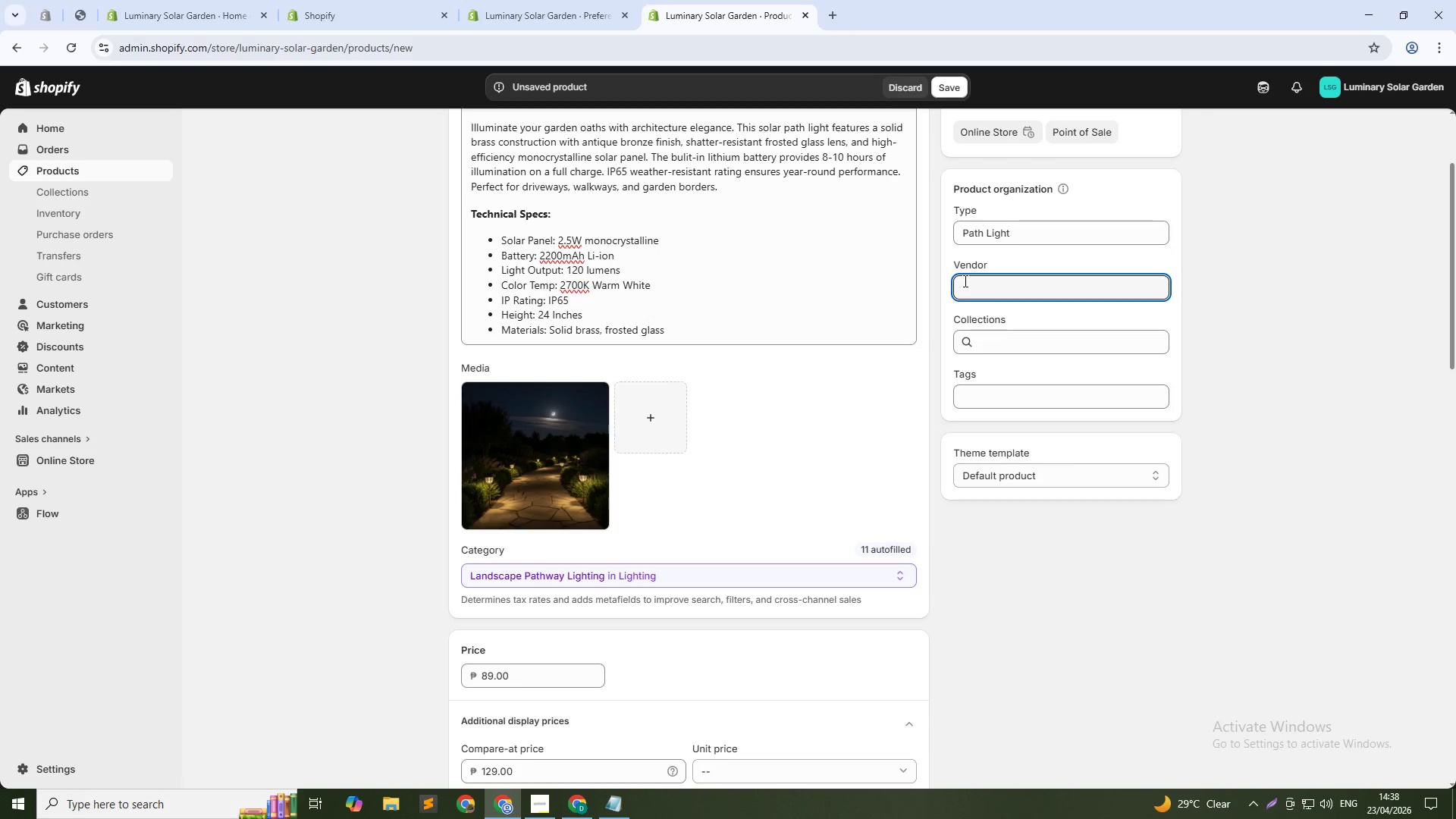 
type(Luminary Solr Garden)
 